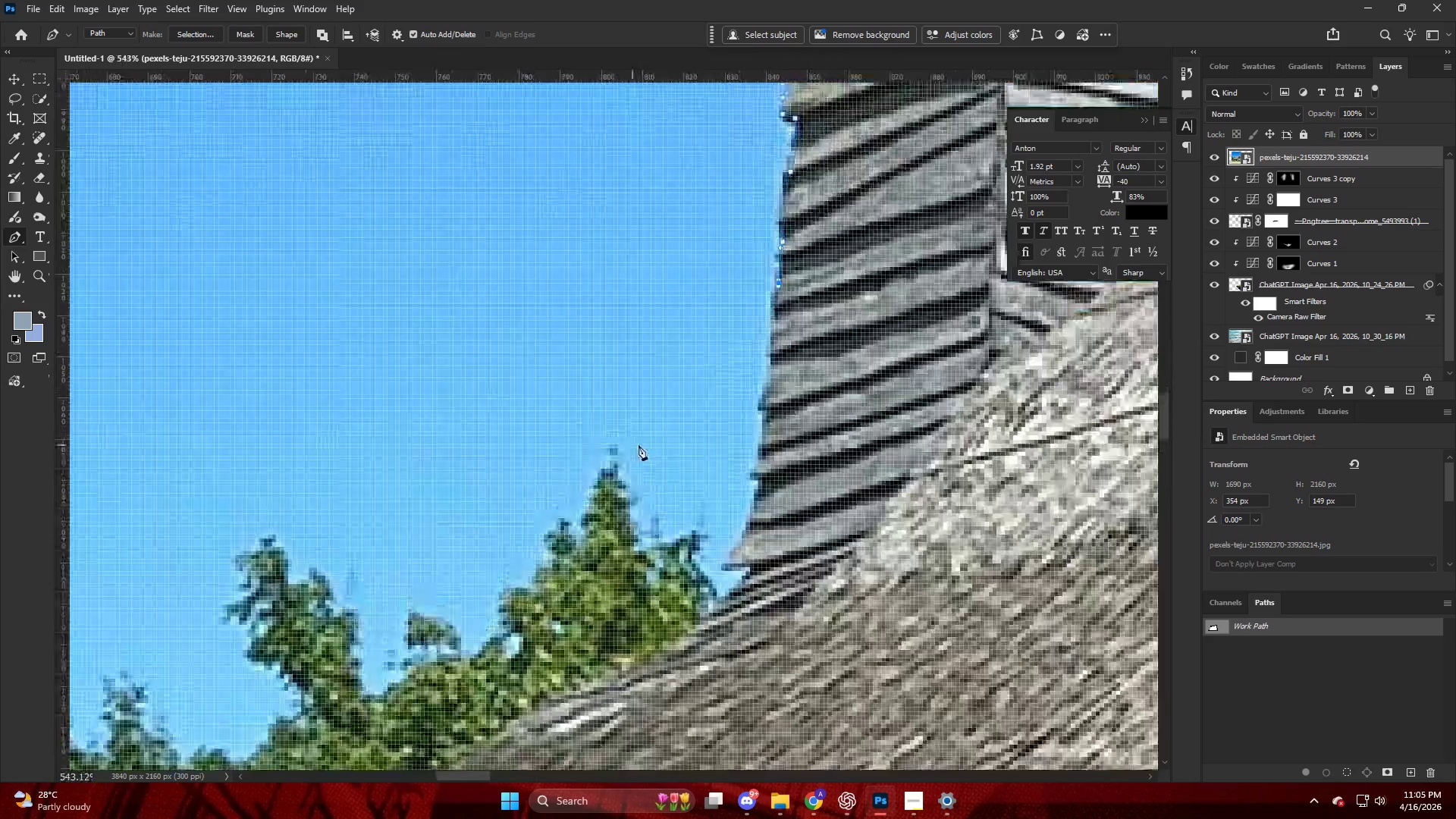 
key(Alt+AltLeft)
 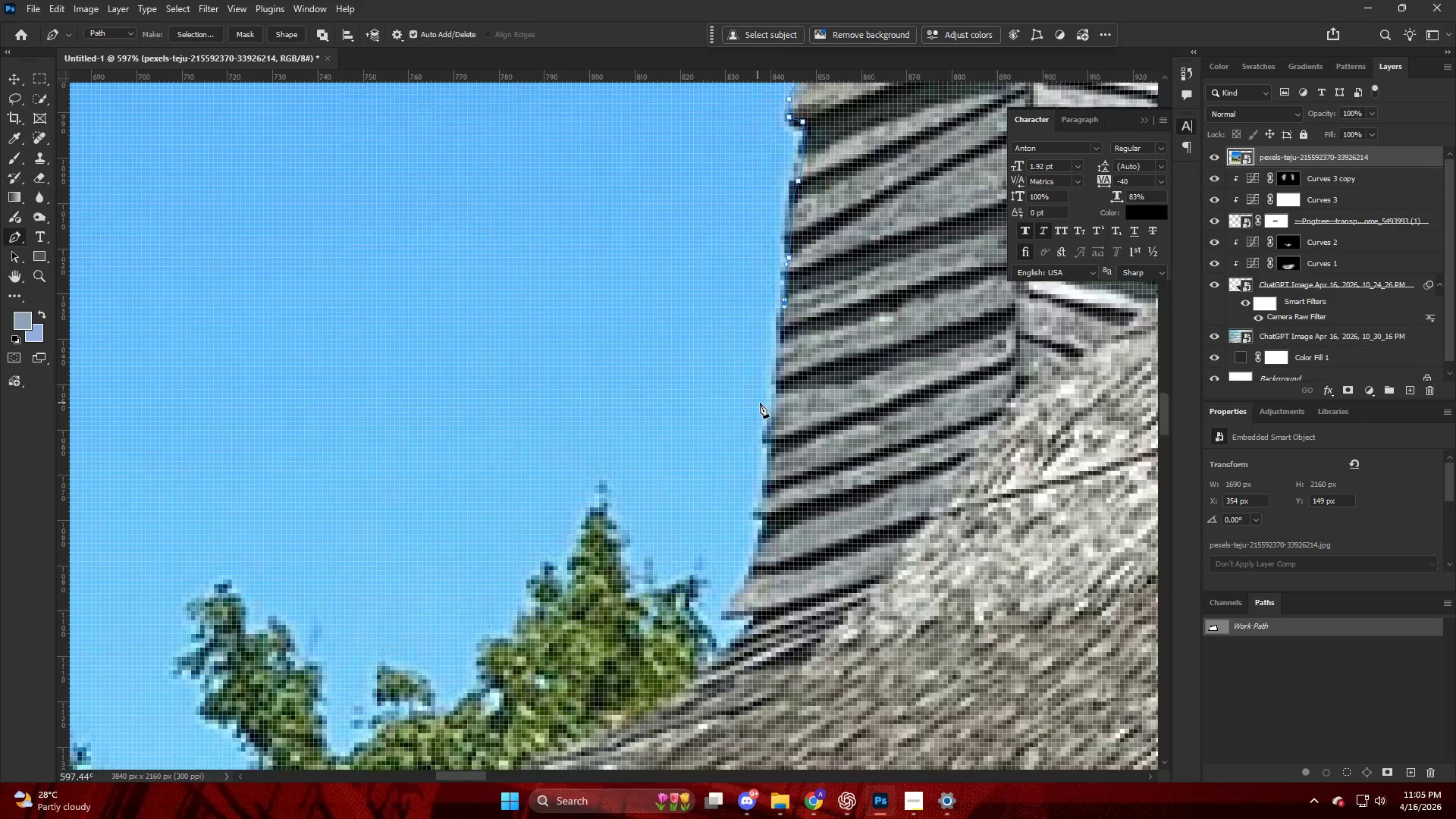 
key(Alt+AltLeft)
 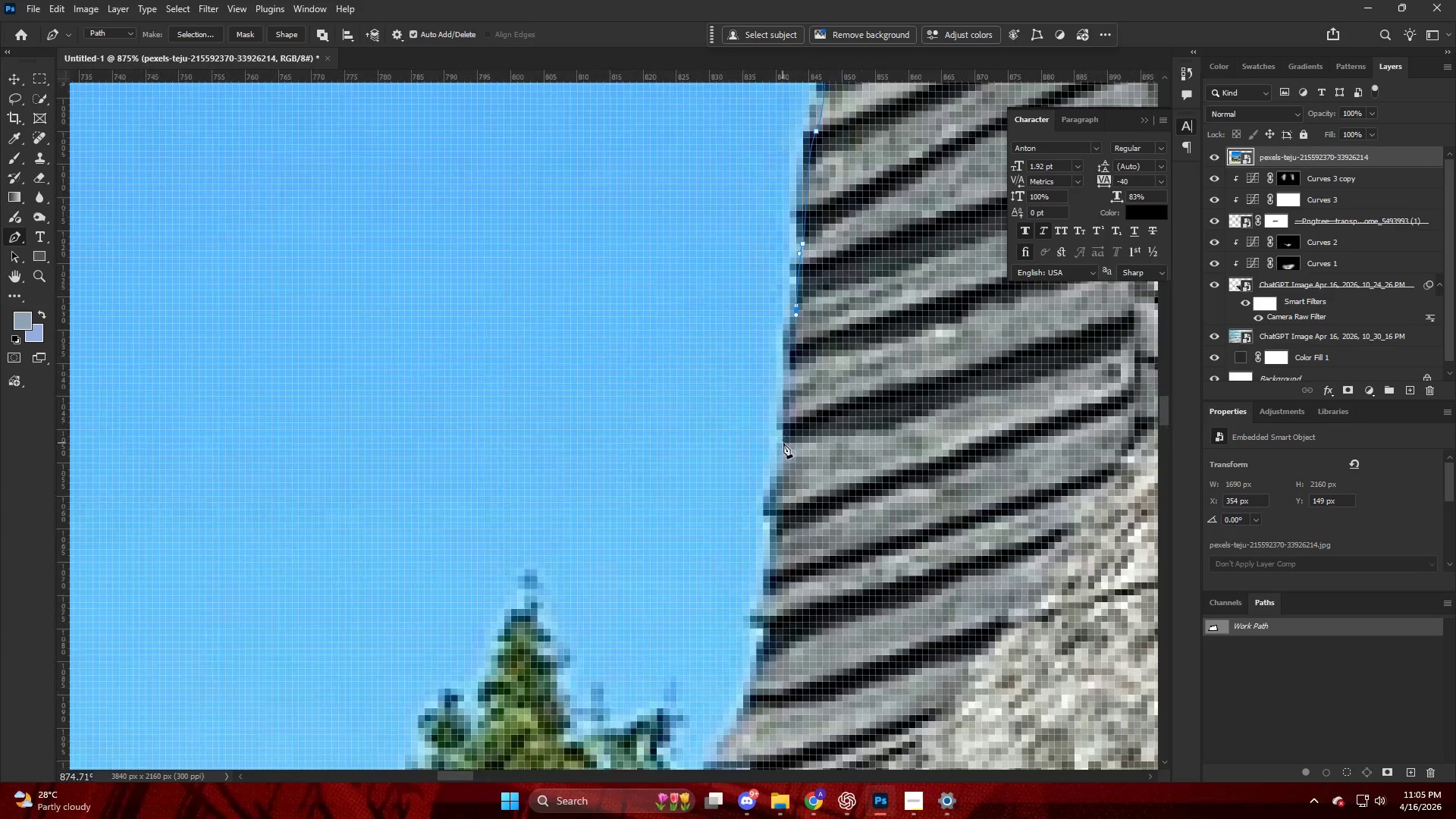 
left_click_drag(start_coordinate=[783, 442], to_coordinate=[783, 452])
 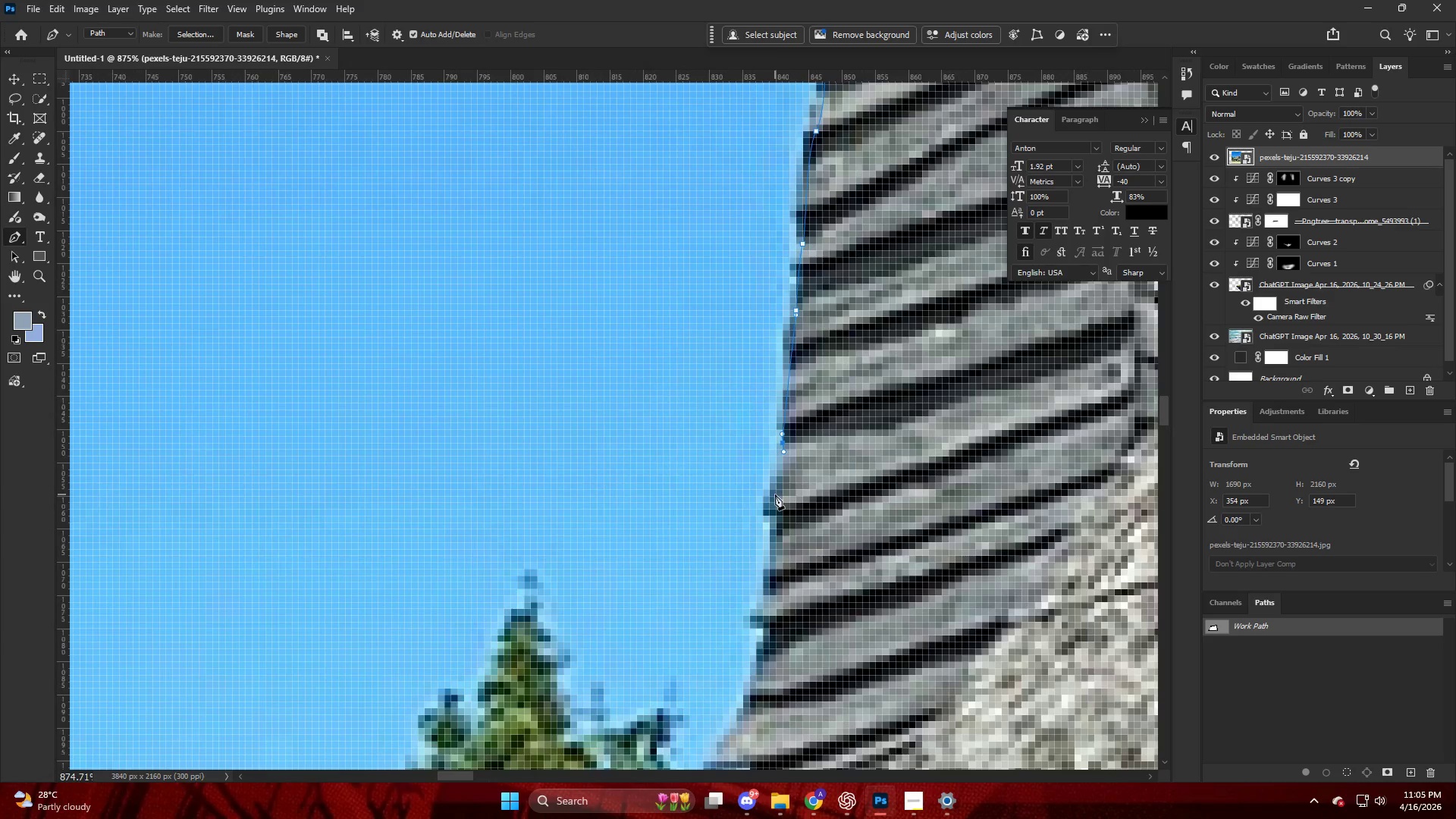 
scroll: coordinate [761, 403], scroll_direction: up, amount: 9.0
 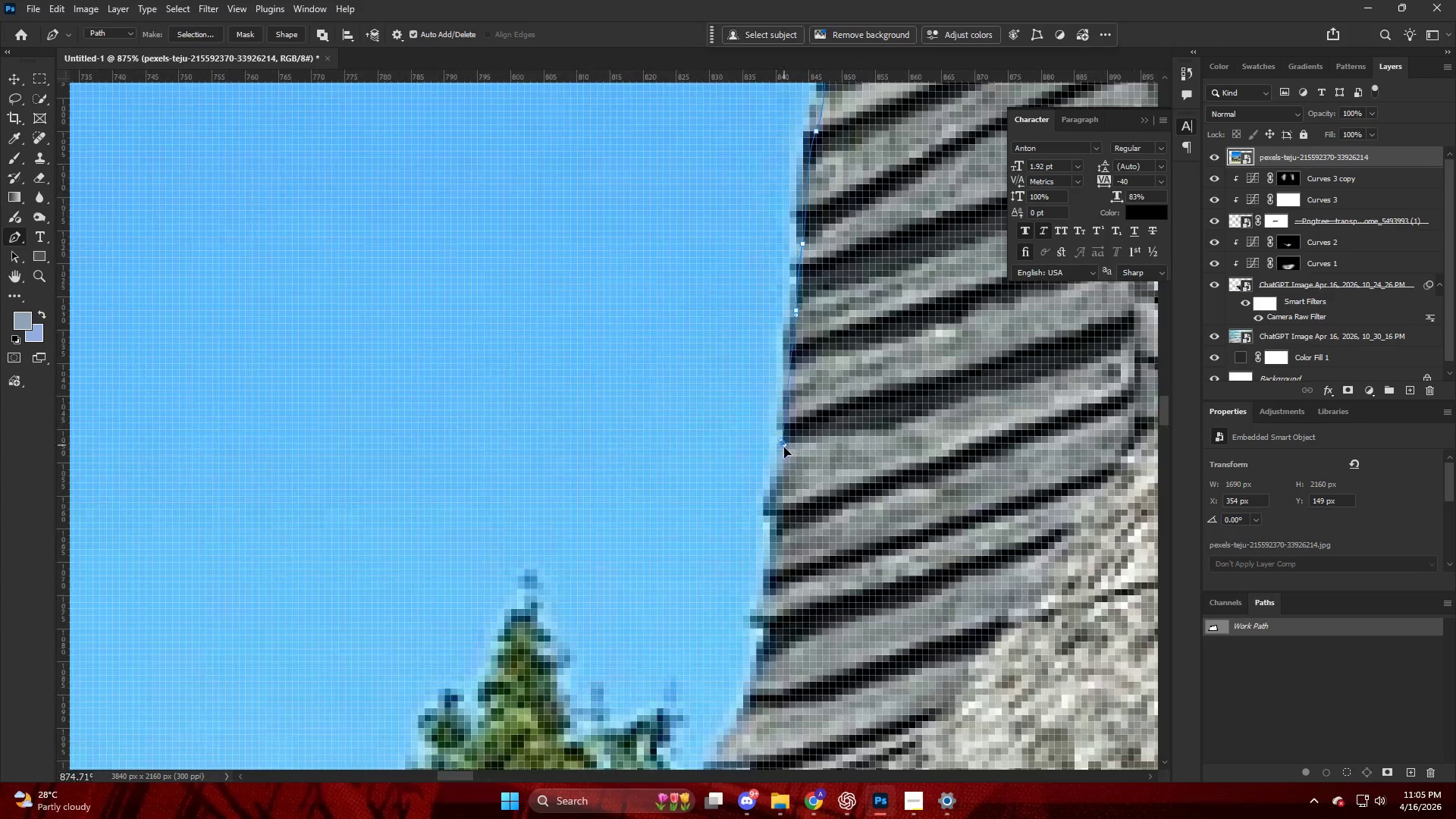 
left_click_drag(start_coordinate=[768, 500], to_coordinate=[763, 507])
 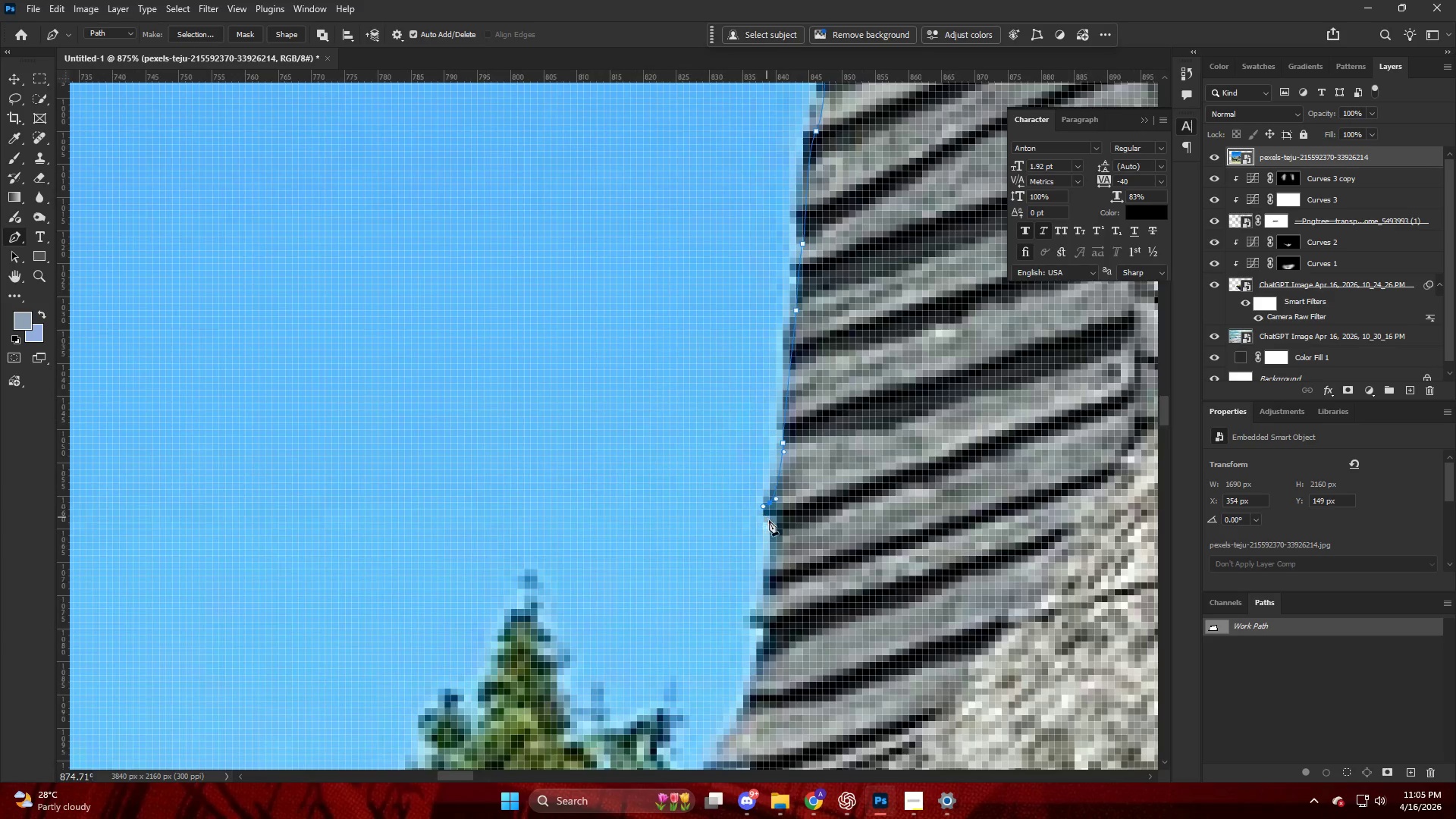 
left_click_drag(start_coordinate=[768, 520], to_coordinate=[773, 531])
 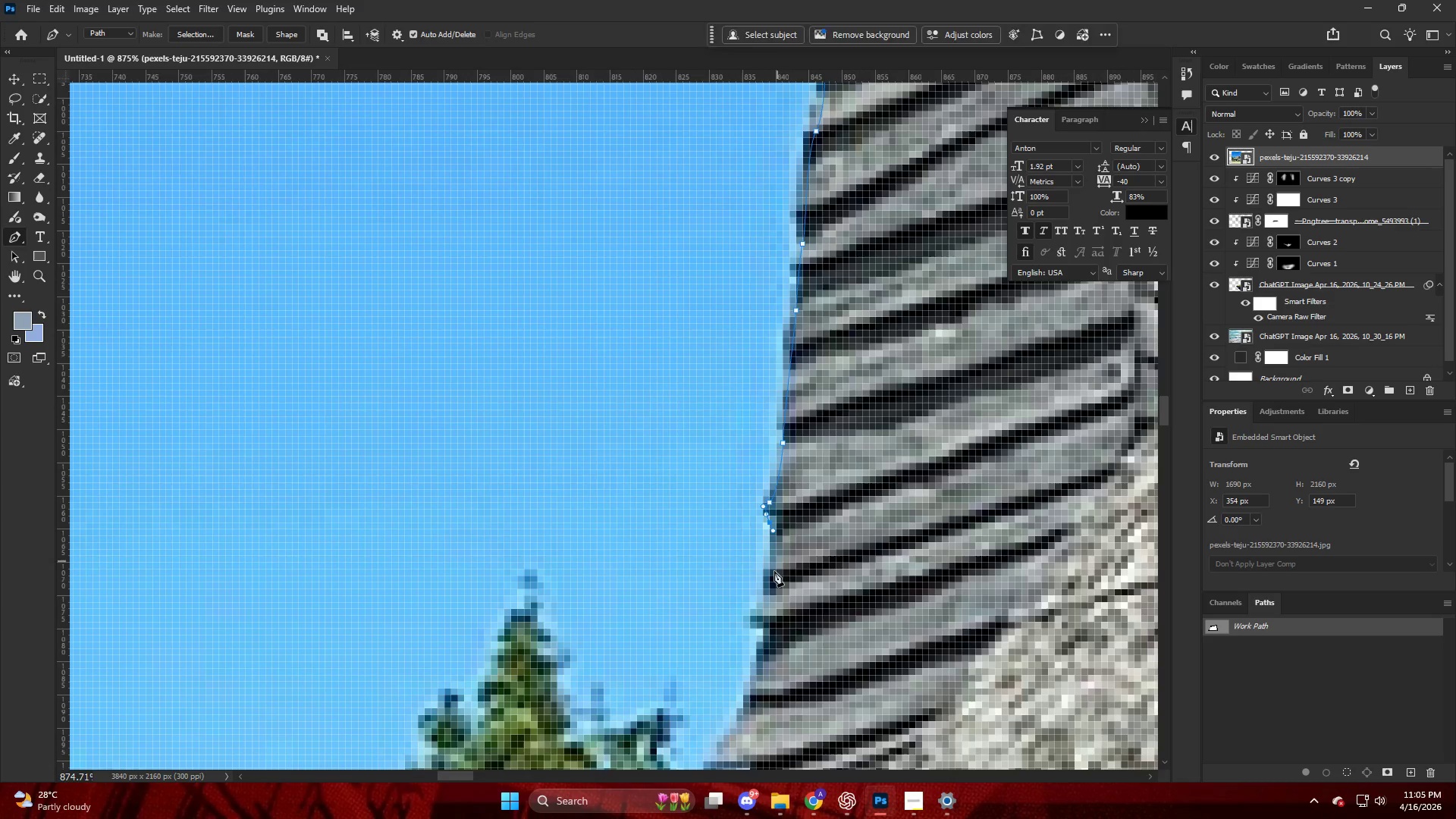 
left_click_drag(start_coordinate=[774, 575], to_coordinate=[771, 589])
 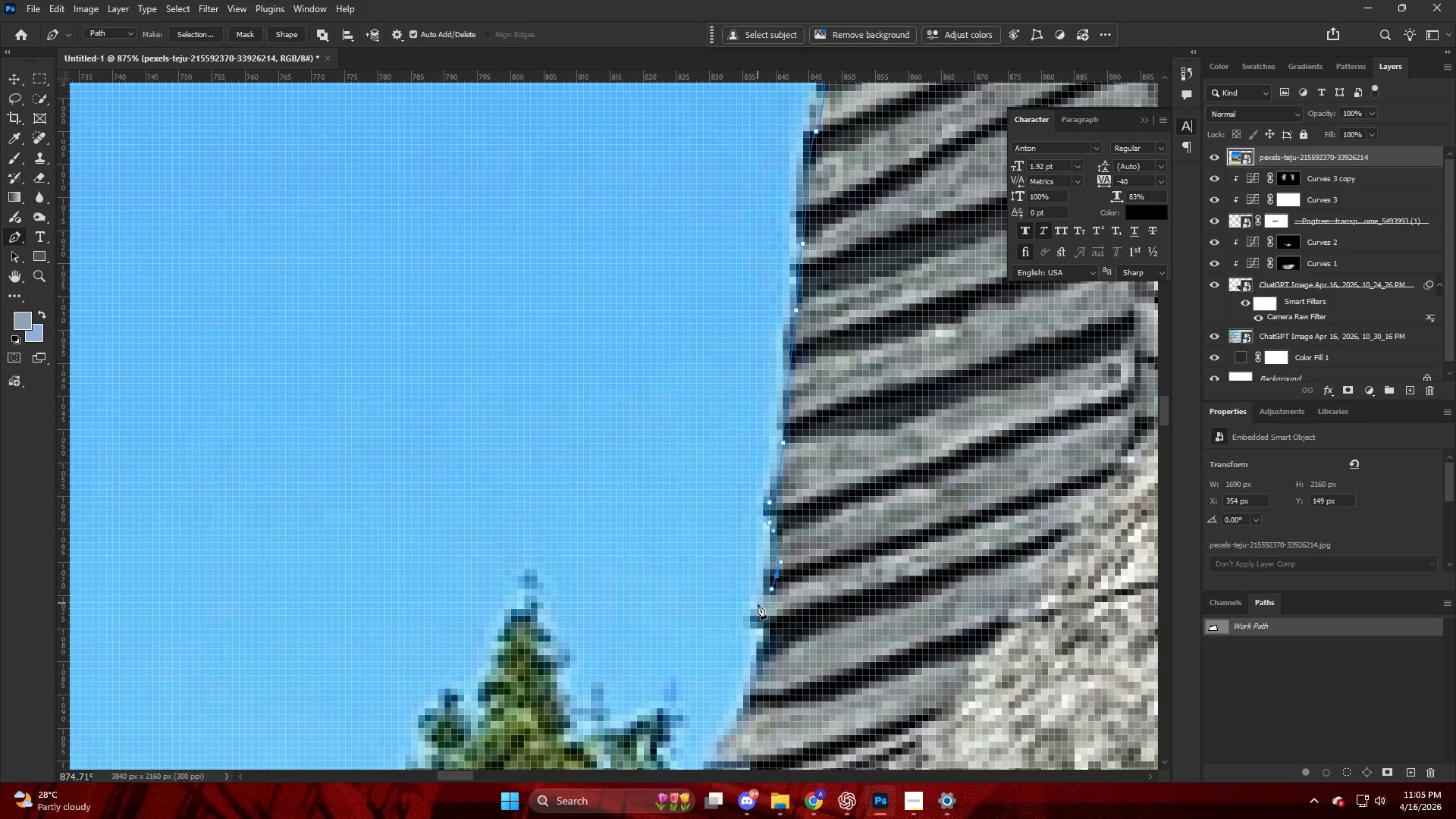 
left_click_drag(start_coordinate=[758, 604], to_coordinate=[760, 612])
 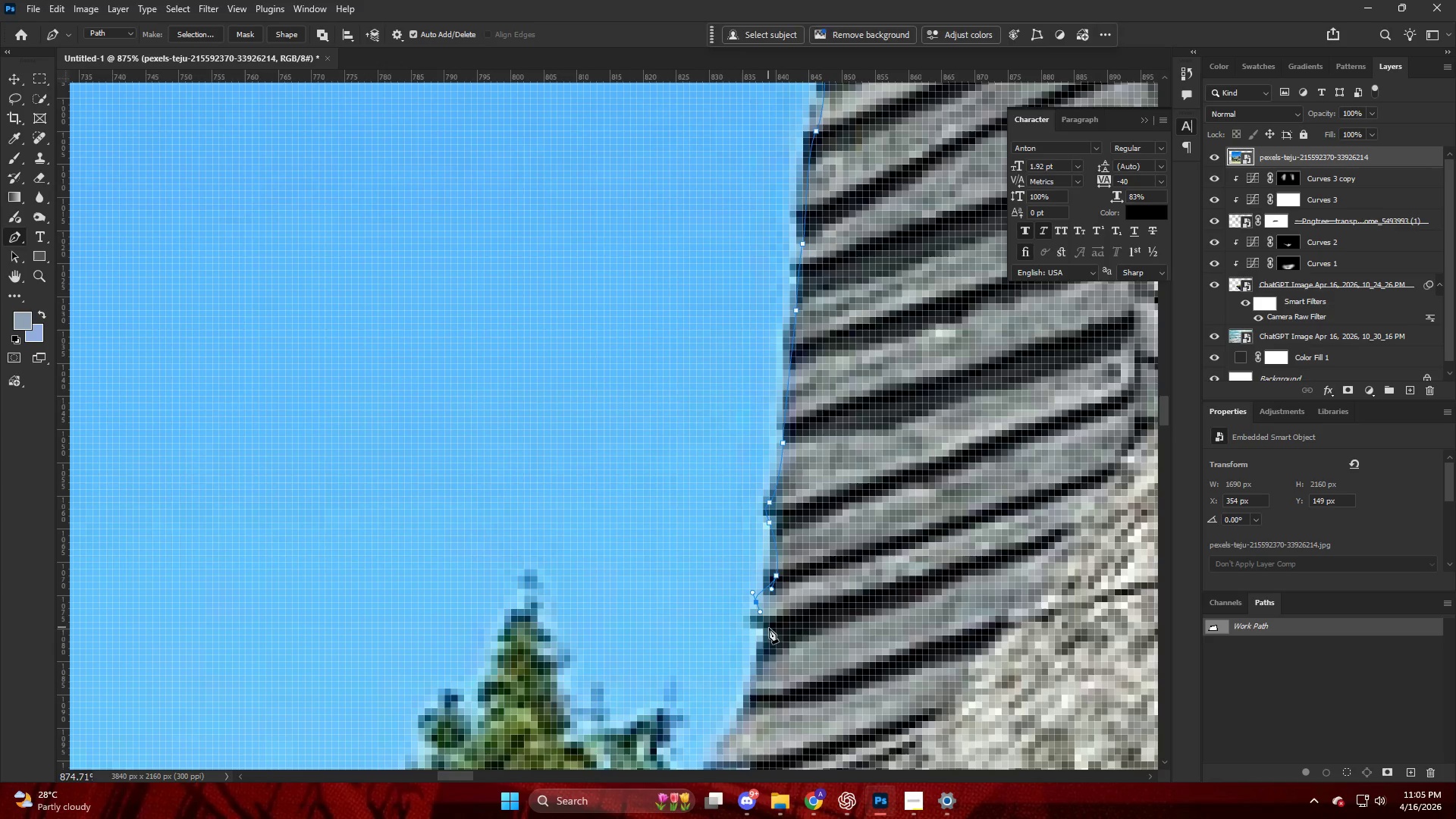 
left_click_drag(start_coordinate=[772, 632], to_coordinate=[774, 641])
 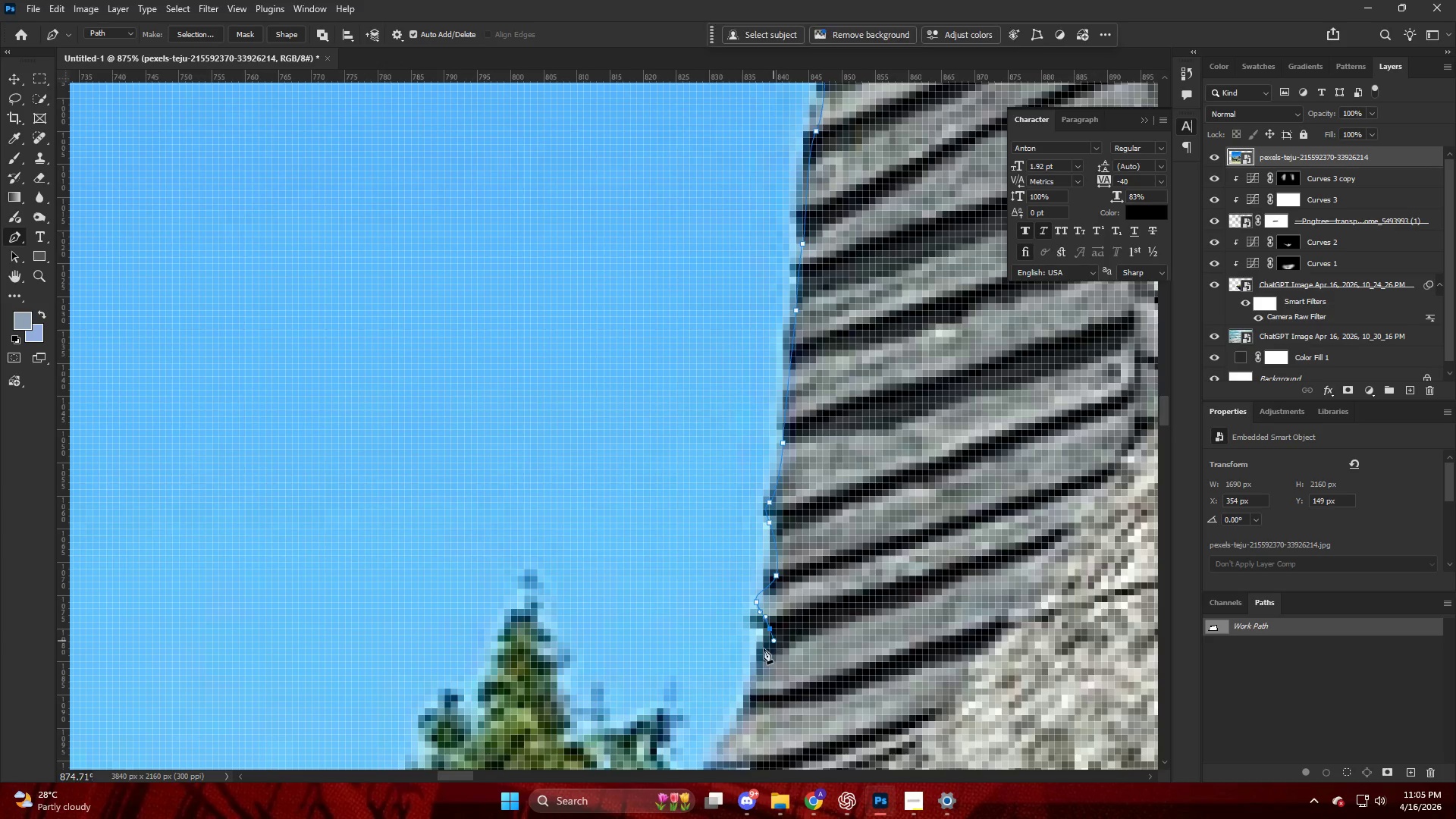 
scroll: coordinate [764, 644], scroll_direction: down, amount: 6.0
 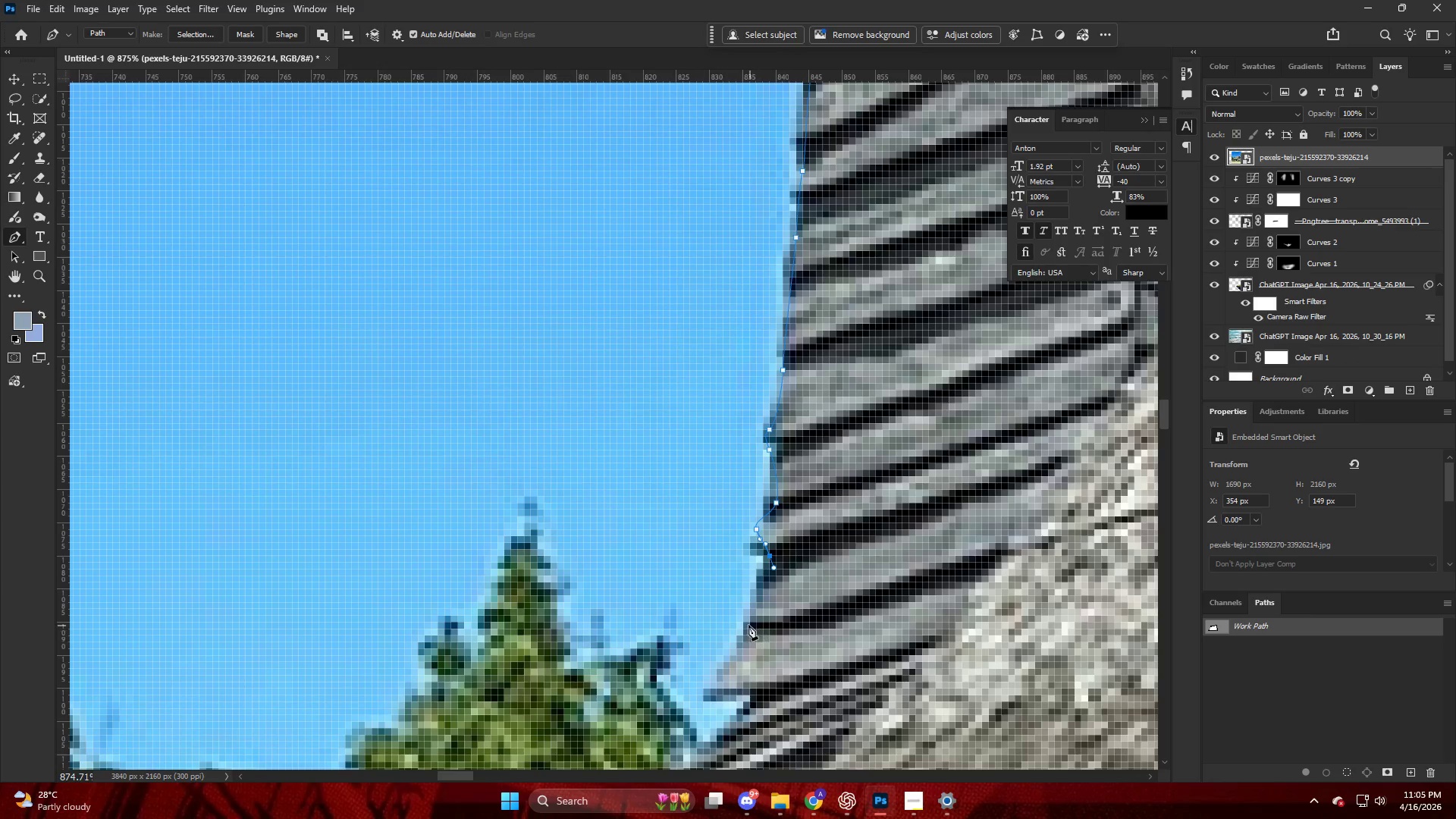 
left_click_drag(start_coordinate=[746, 626], to_coordinate=[723, 654])
 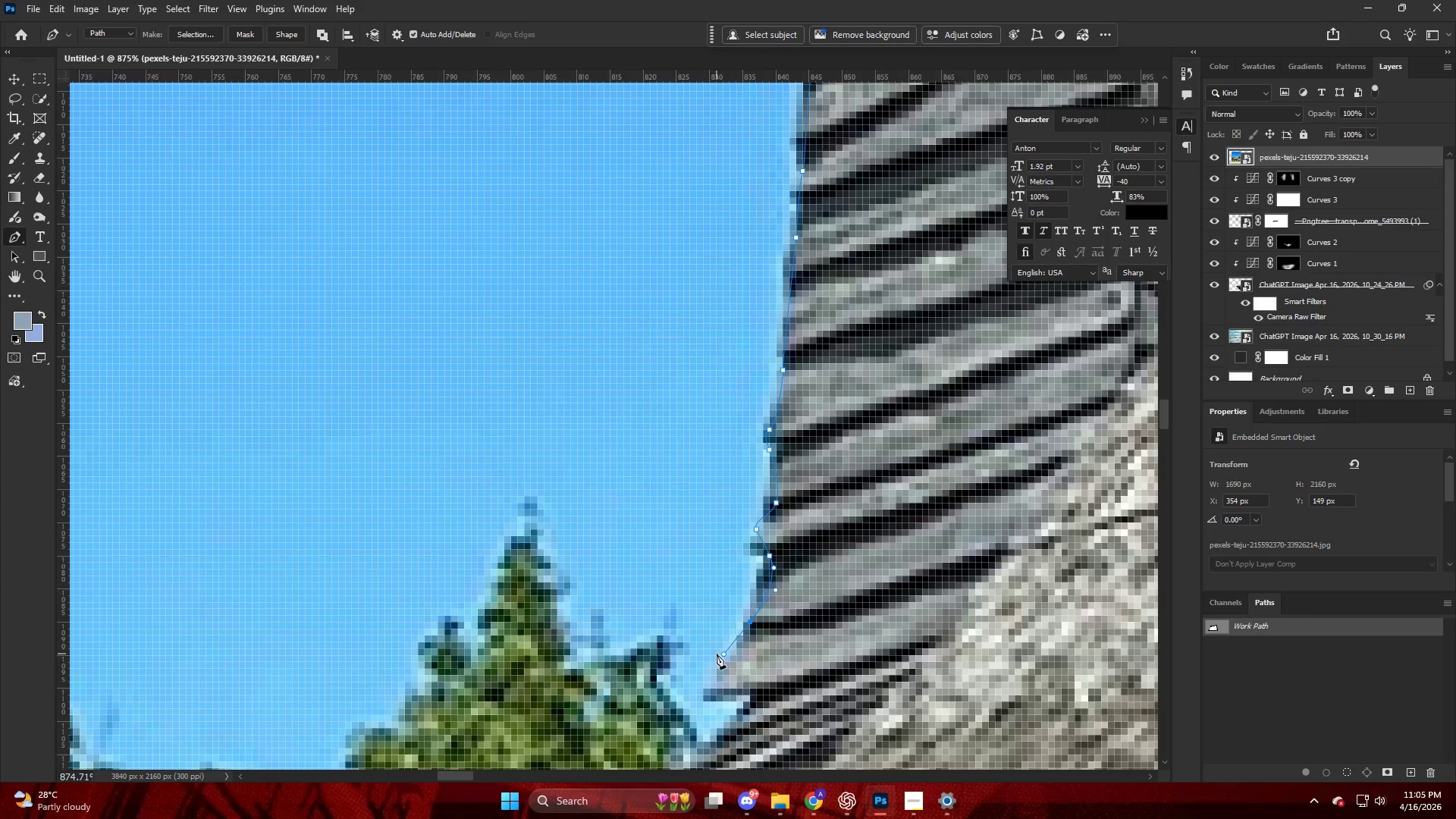 
left_click_drag(start_coordinate=[711, 610], to_coordinate=[723, 610])
 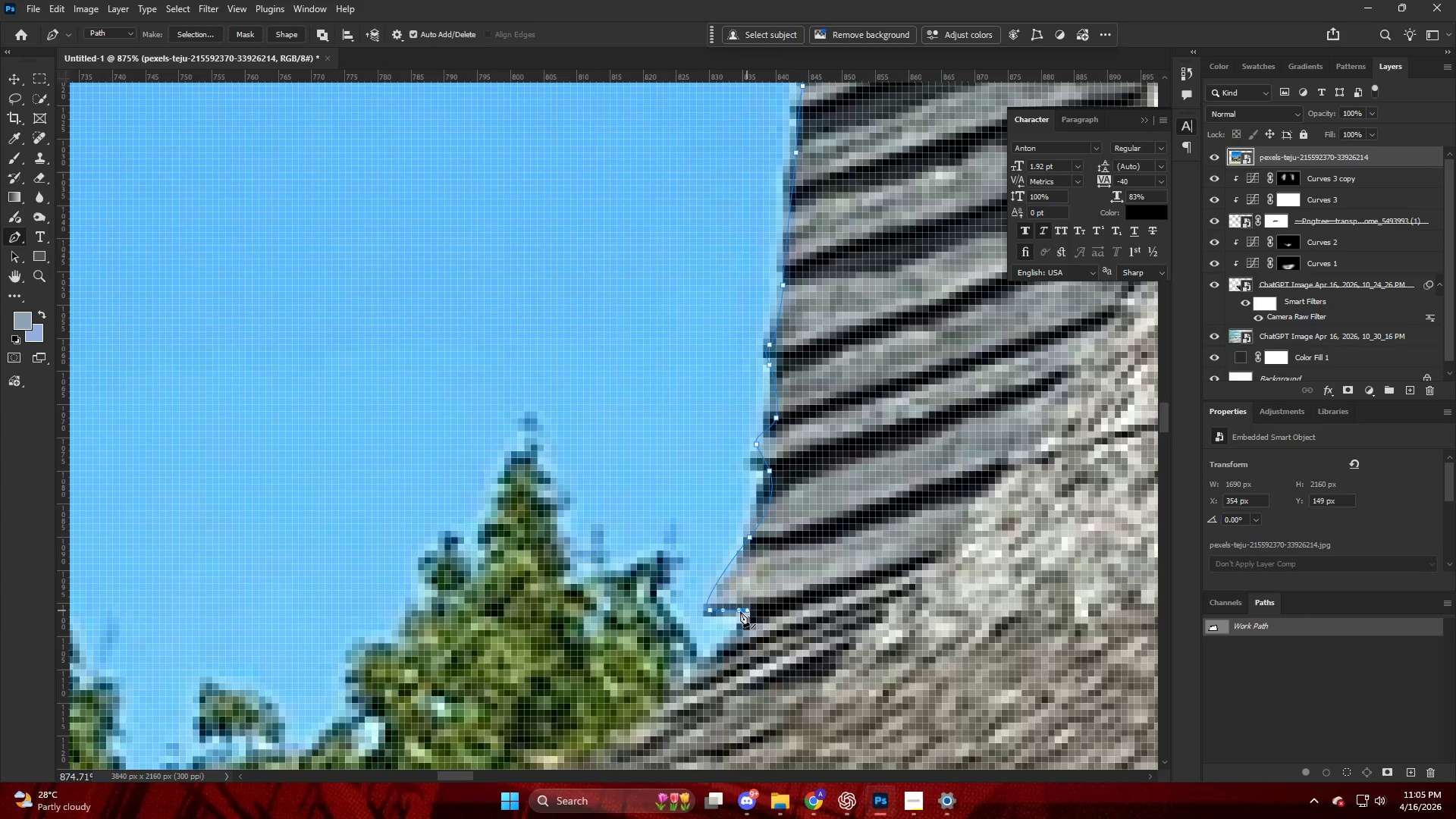 
scroll: coordinate [707, 632], scroll_direction: down, amount: 13.0
 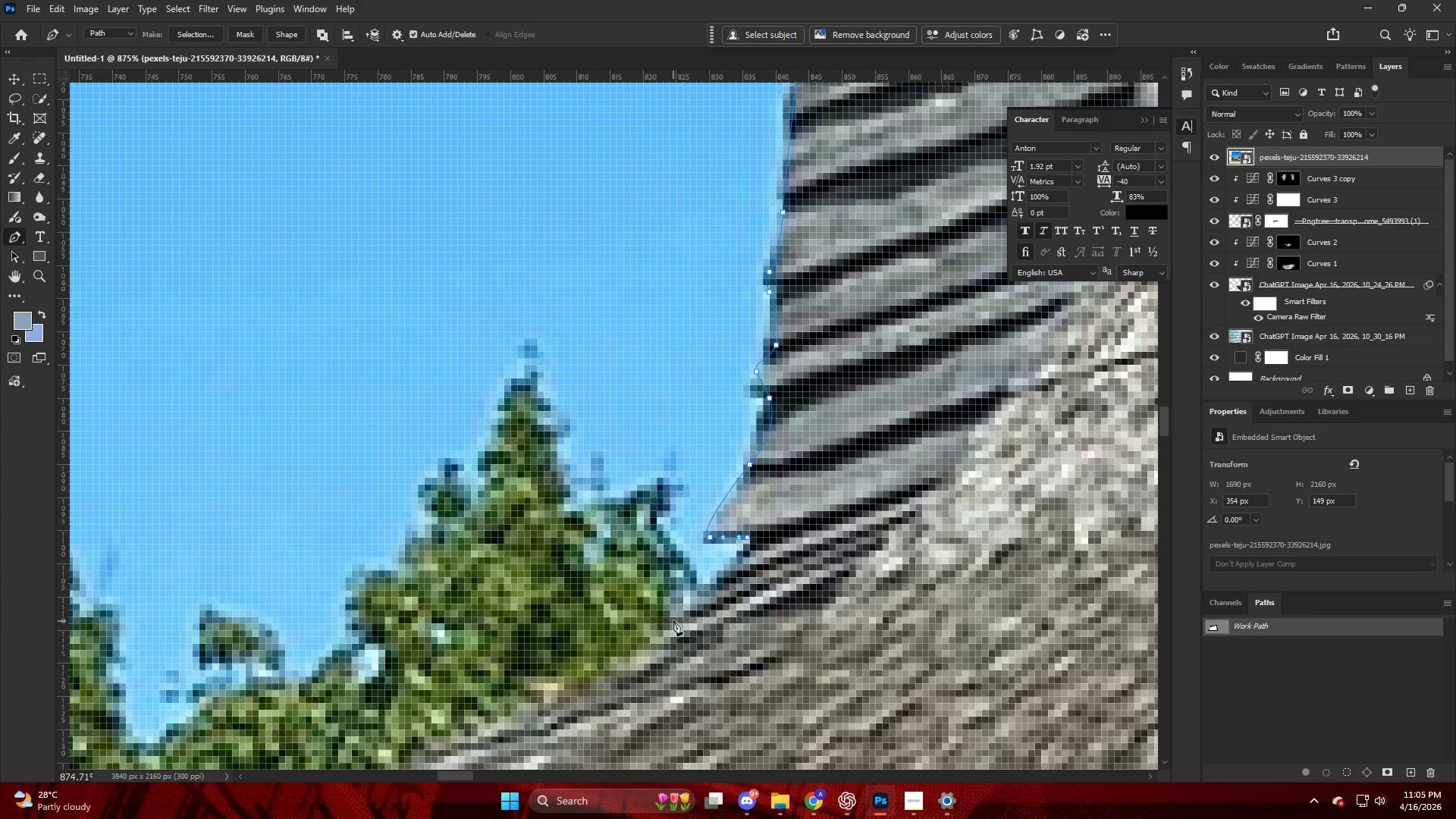 
left_click_drag(start_coordinate=[675, 609], to_coordinate=[661, 631])
 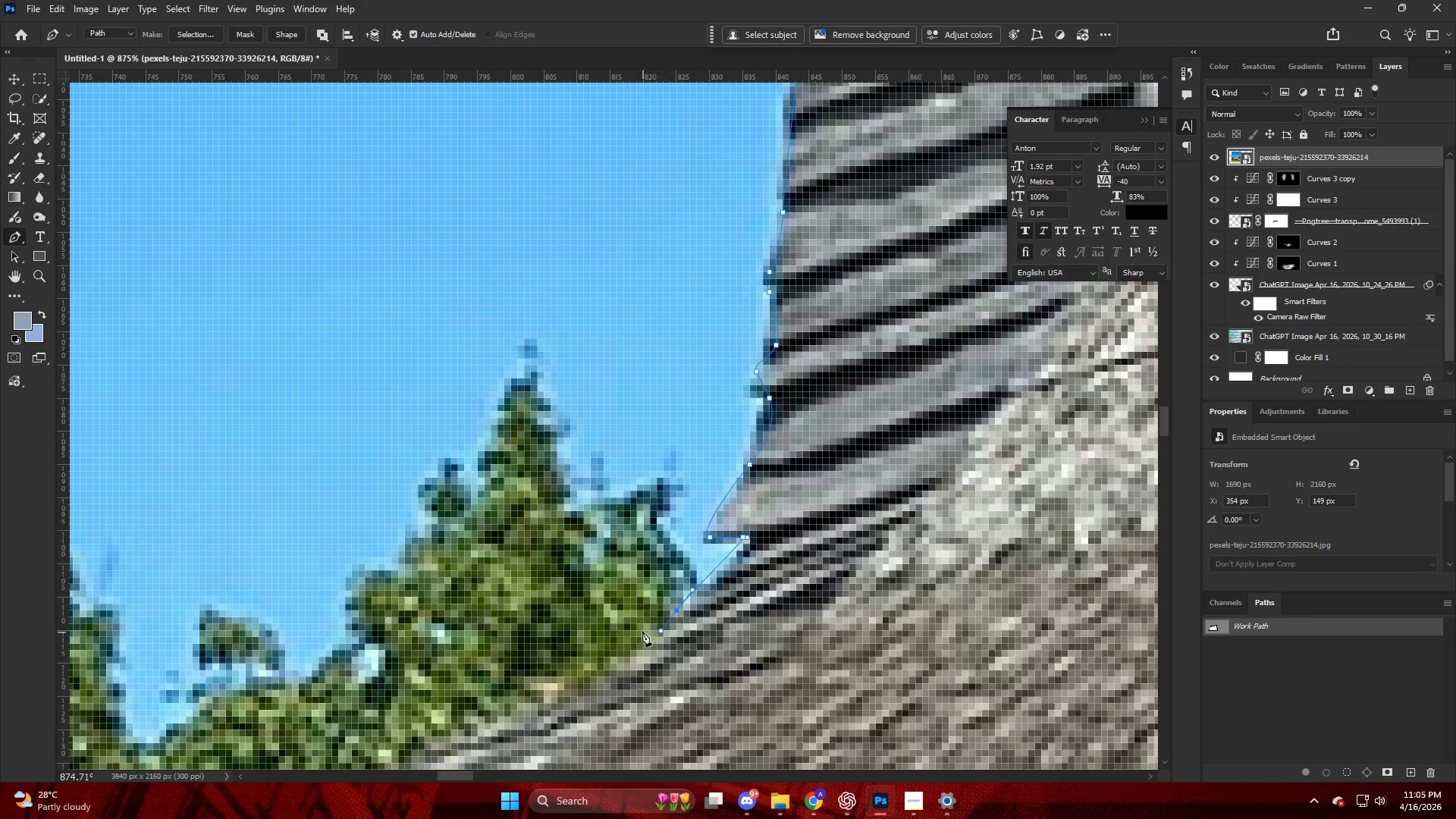 
key(Alt+AltLeft)
 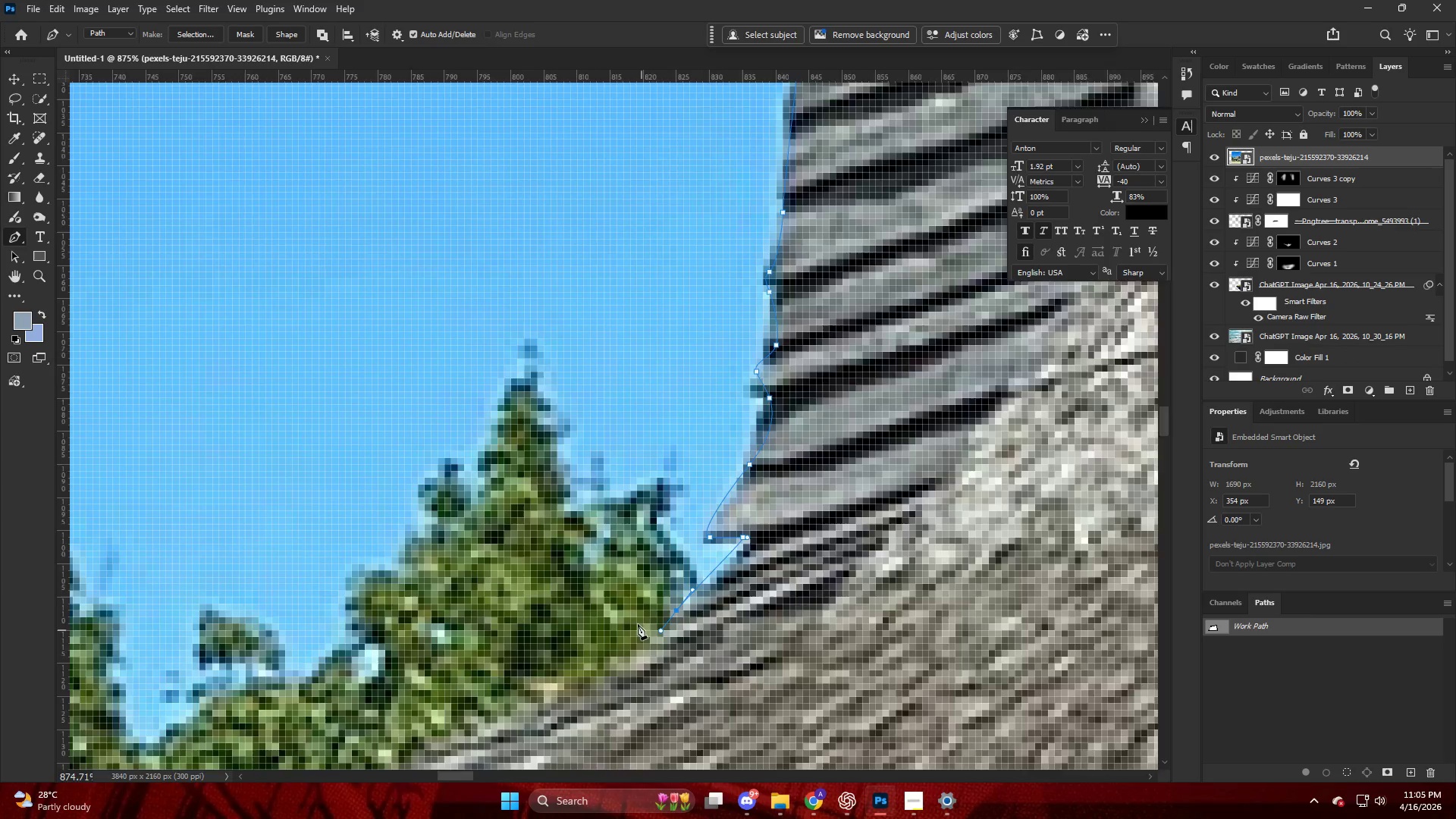 
scroll: coordinate [622, 583], scroll_direction: down, amount: 16.0
 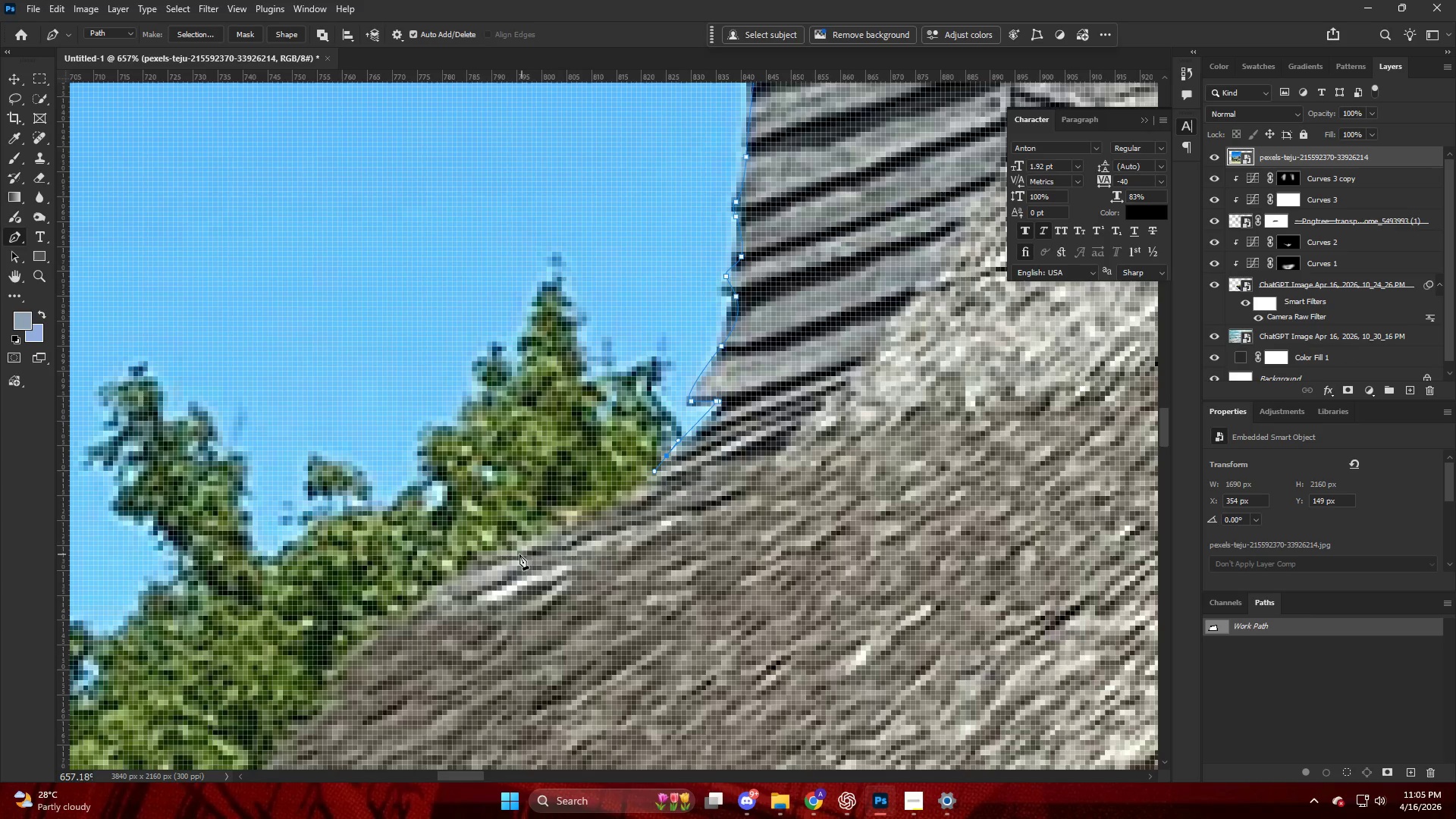 
left_click_drag(start_coordinate=[513, 553], to_coordinate=[472, 575])
 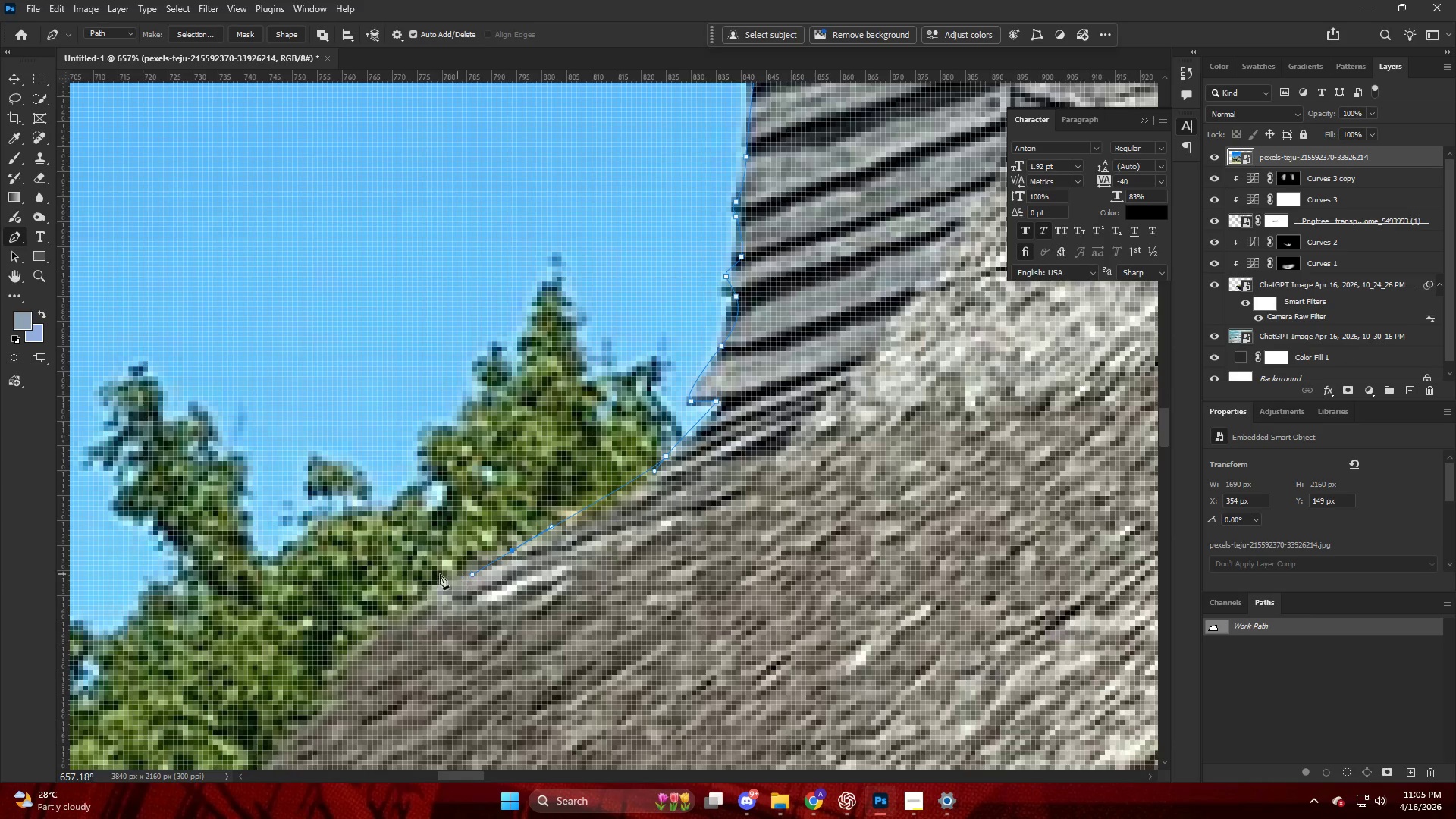 
scroll: coordinate [364, 613], scroll_direction: down, amount: 6.0
 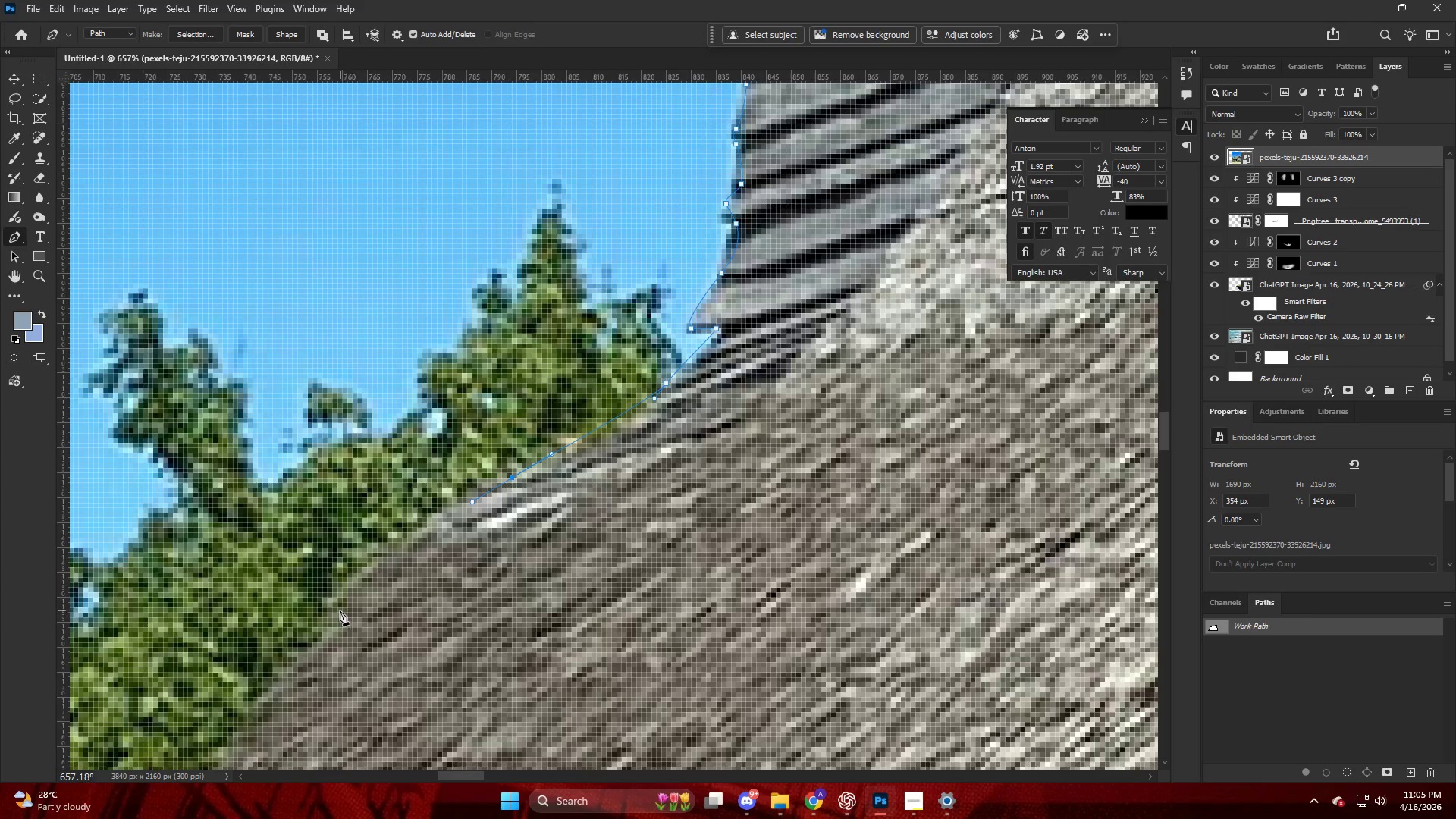 
left_click_drag(start_coordinate=[335, 610], to_coordinate=[296, 687])
 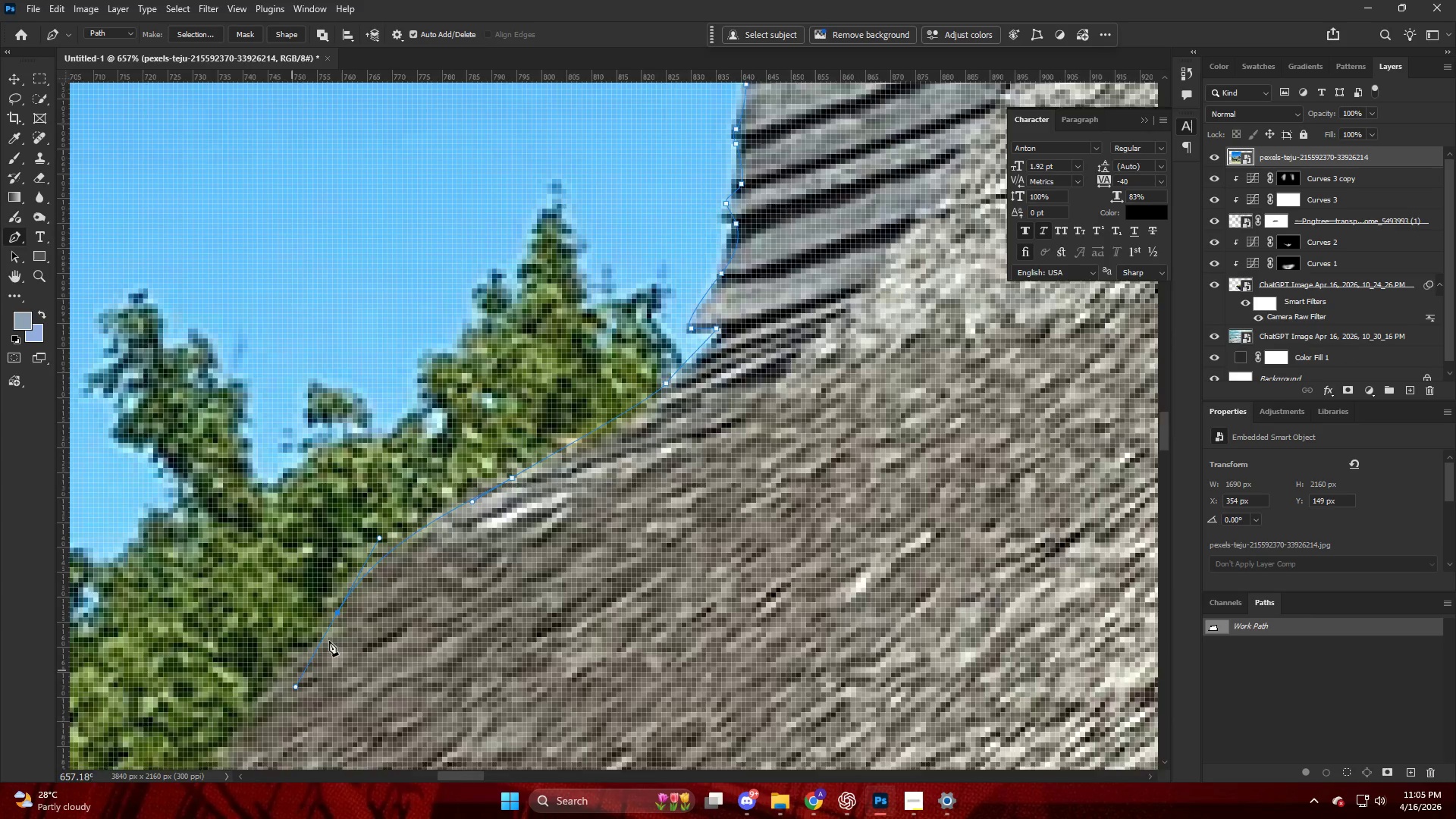 
hold_key(key=AltLeft, duration=0.33)
hold_key(key=ControlLeft, duration=0.47)
hold_key(key=AltLeft, duration=0.45)
scroll: coordinate [516, 613], scroll_direction: up, amount: 4.0
 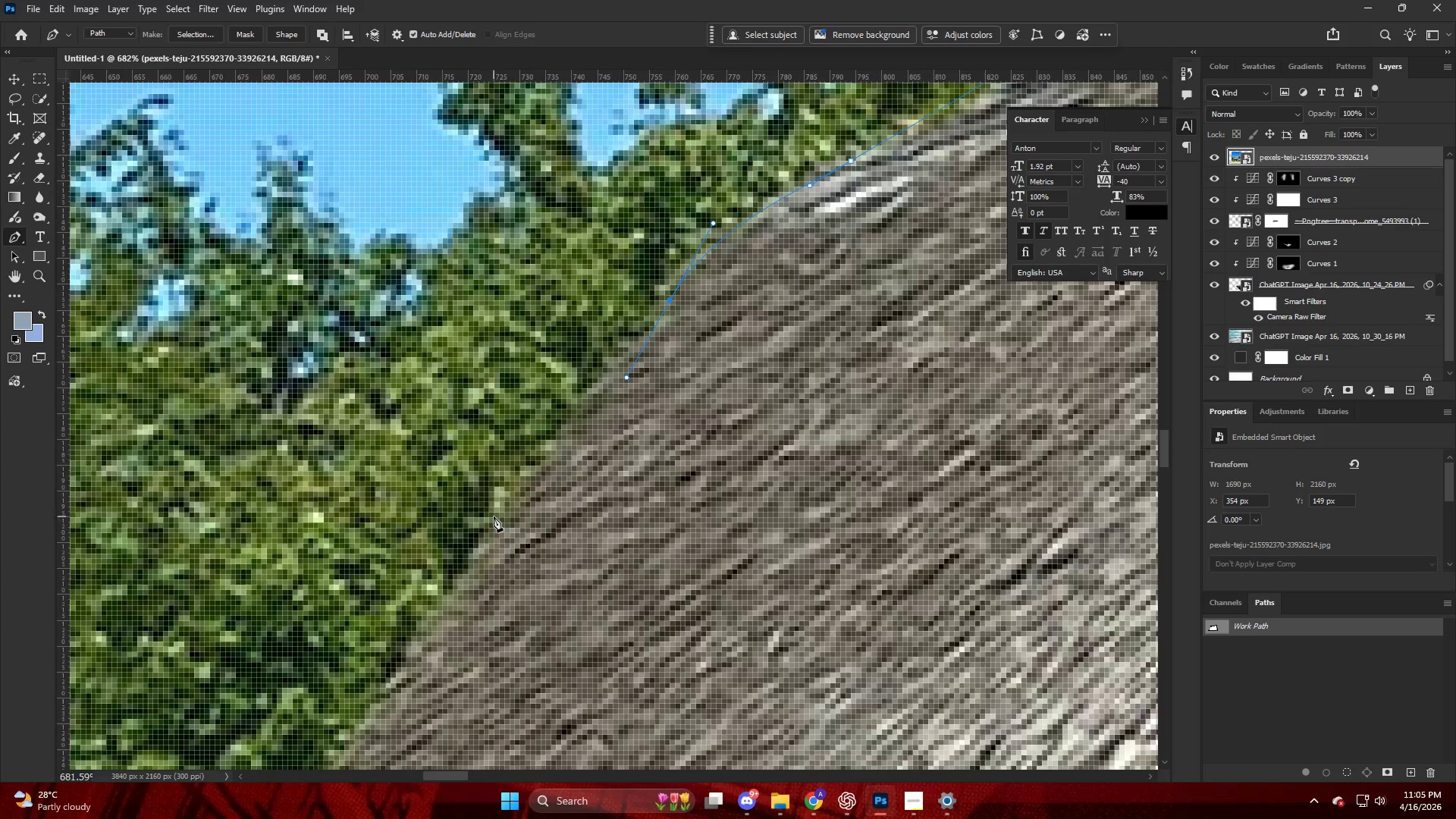 
left_click_drag(start_coordinate=[497, 522], to_coordinate=[462, 601])
 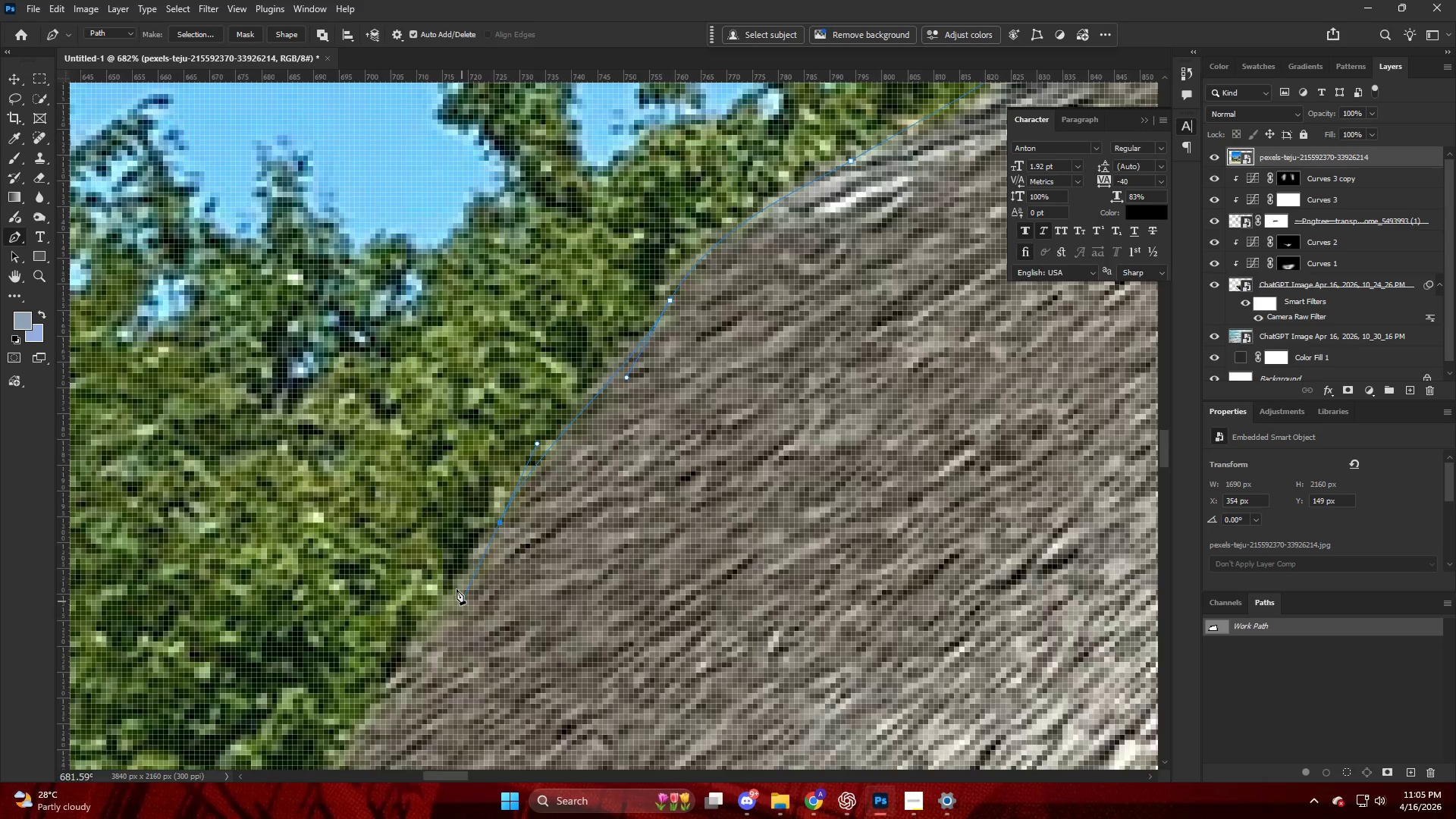 
hold_key(key=AltLeft, duration=0.44)
hold_key(key=ControlLeft, duration=0.45)
hold_key(key=AltLeft, duration=0.45)
scroll: coordinate [542, 520], scroll_direction: up, amount: 1.0
 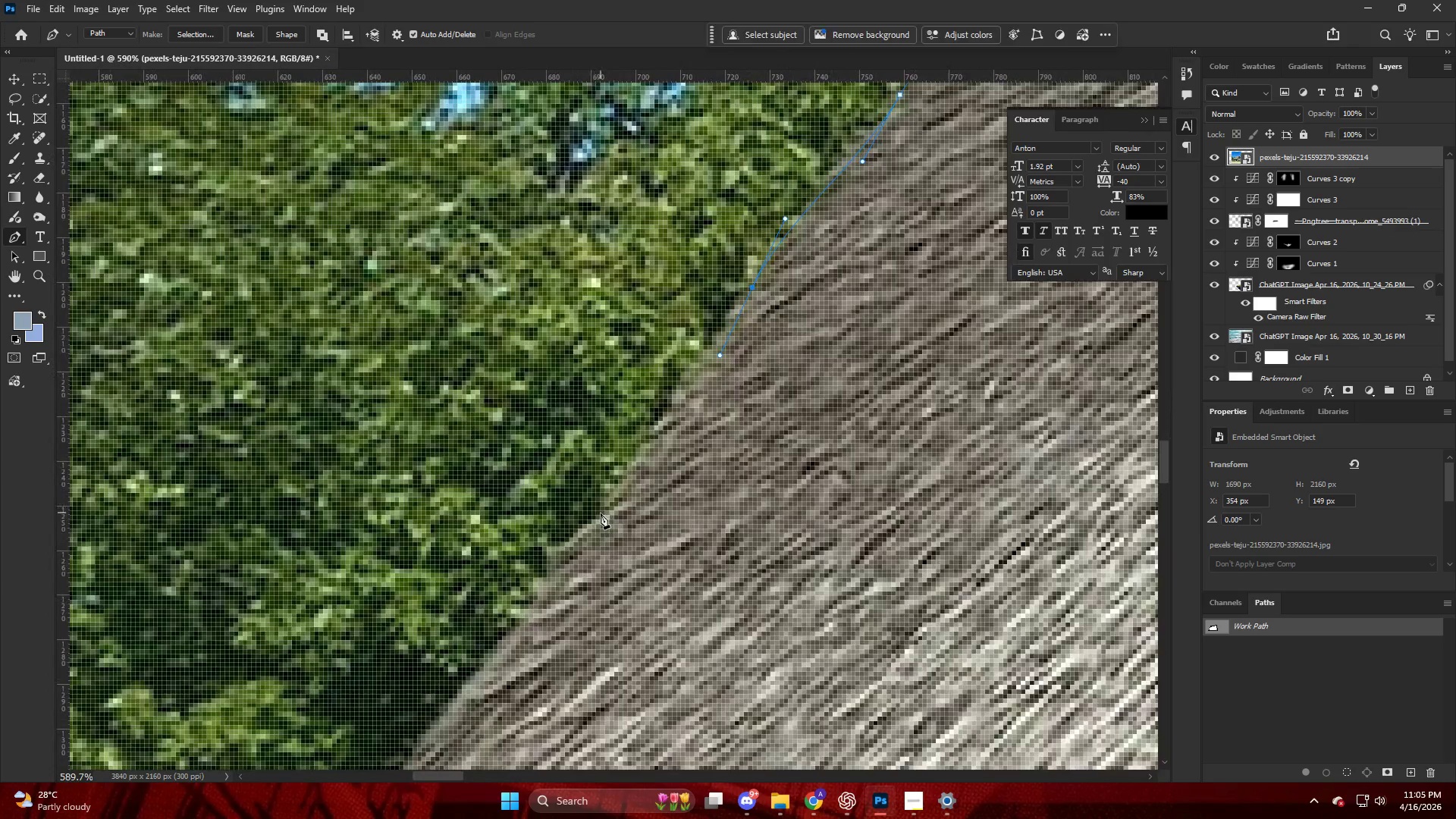 
left_click_drag(start_coordinate=[601, 514], to_coordinate=[555, 574])
 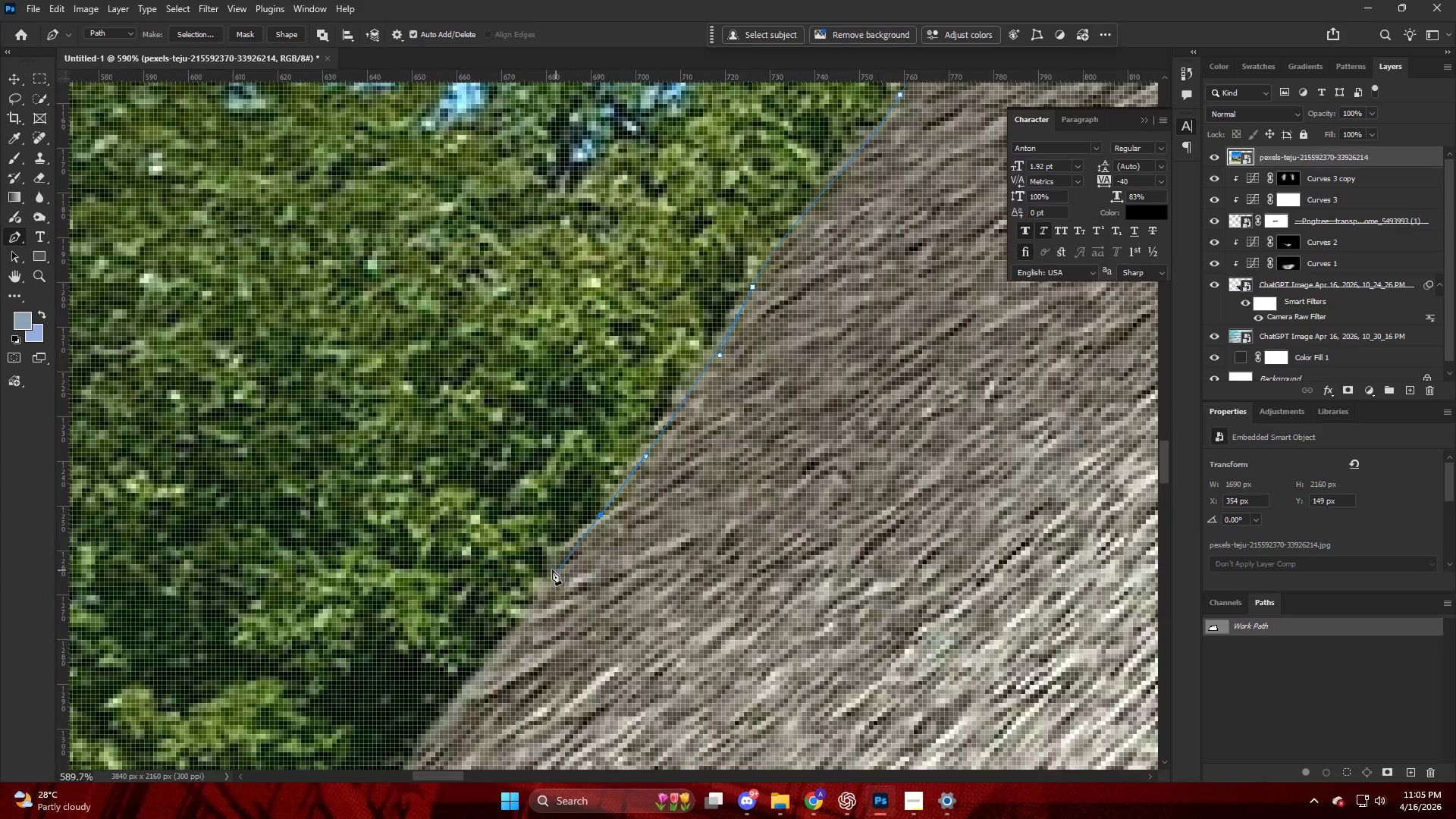 
scroll: coordinate [532, 580], scroll_direction: down, amount: 7.0
 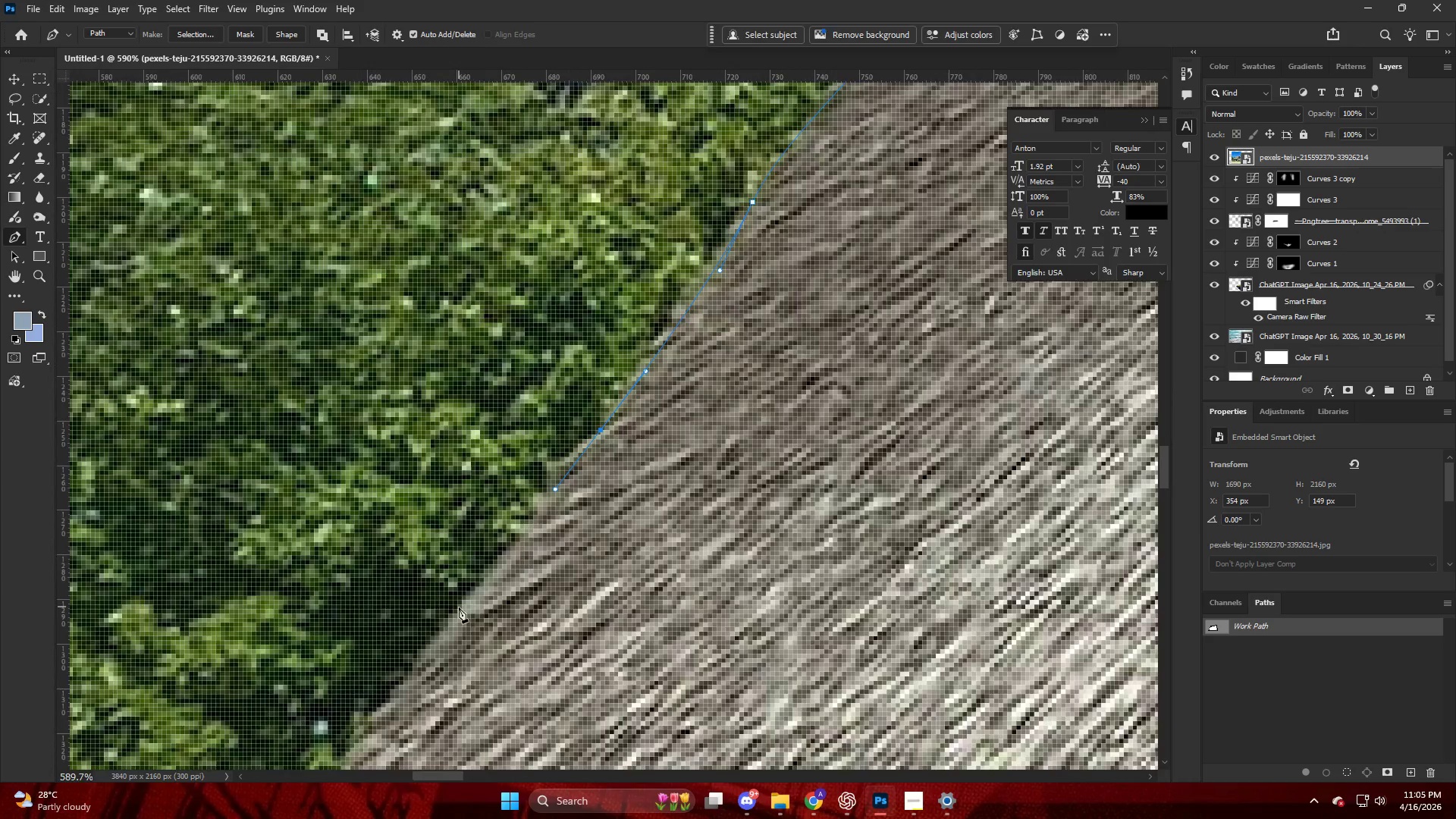 
left_click_drag(start_coordinate=[459, 608], to_coordinate=[437, 638])
 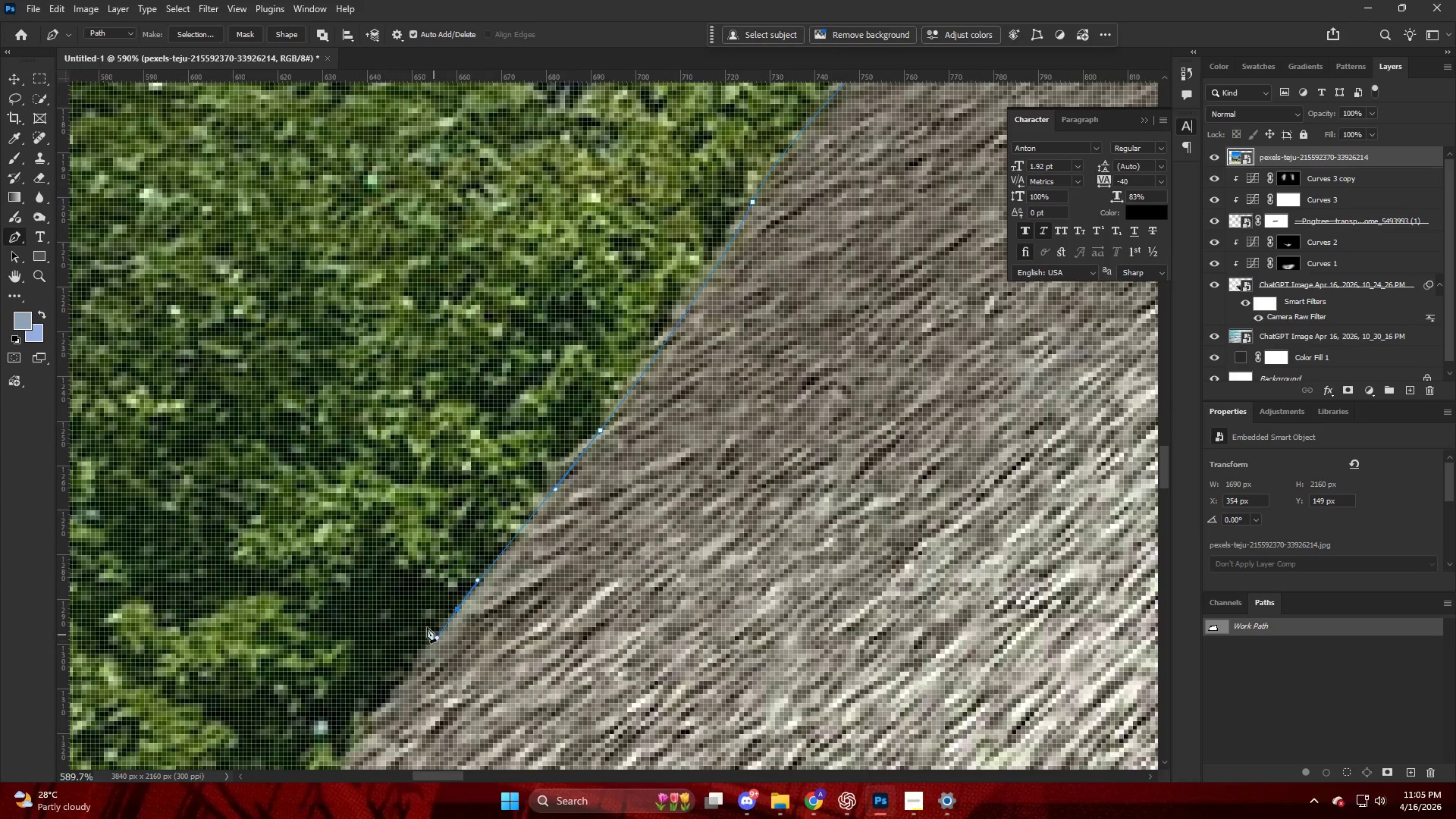 
left_click_drag(start_coordinate=[354, 614], to_coordinate=[330, 665])
 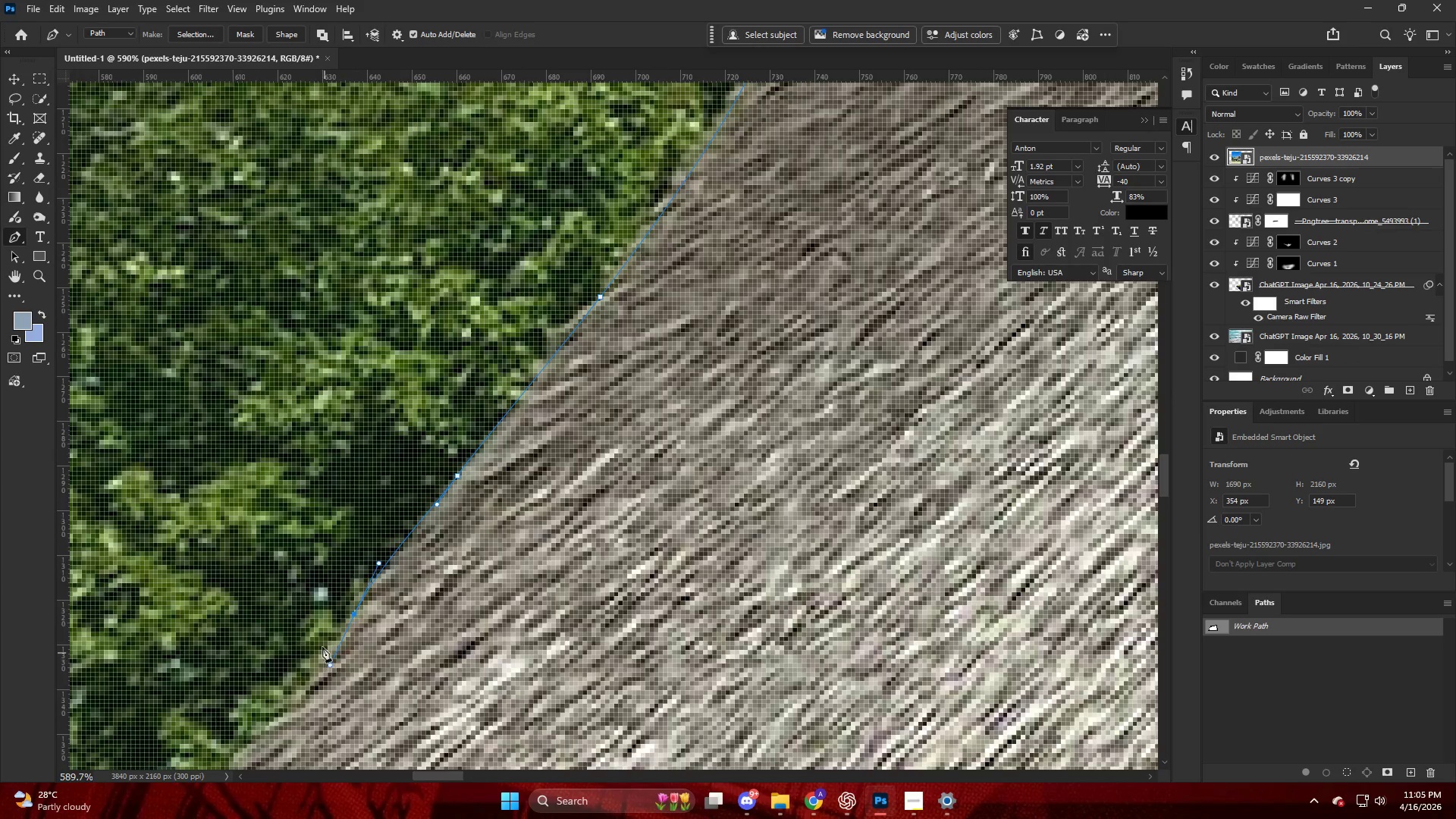 
scroll: coordinate [378, 610], scroll_direction: down, amount: 11.0
 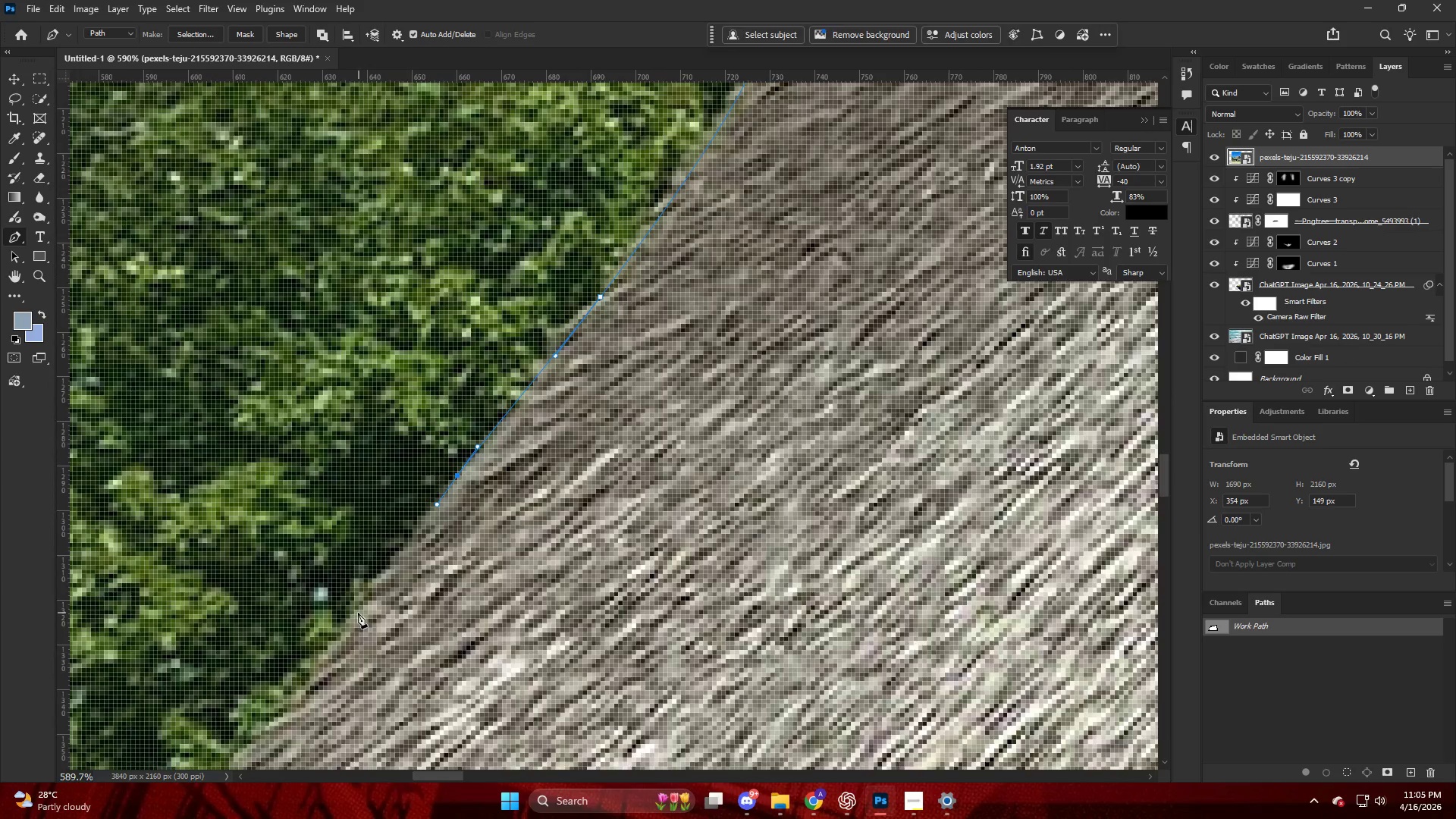 
hold_key(key=AltLeft, duration=0.56)
hold_key(key=ControlLeft, duration=0.38)
hold_key(key=AltLeft, duration=0.5)
scroll: coordinate [410, 588], scroll_direction: up, amount: 2.0
 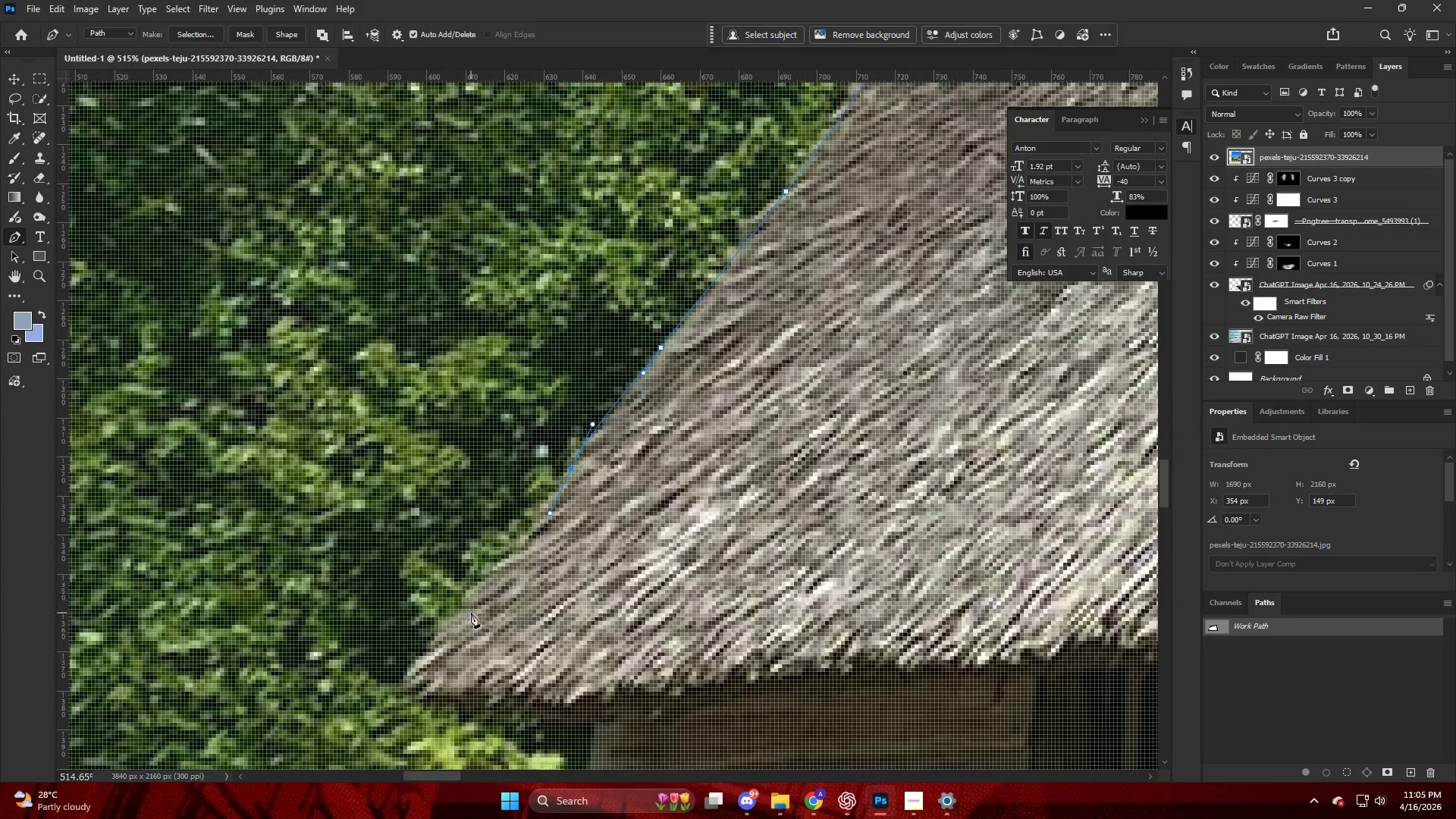 
left_click_drag(start_coordinate=[456, 608], to_coordinate=[434, 646])
 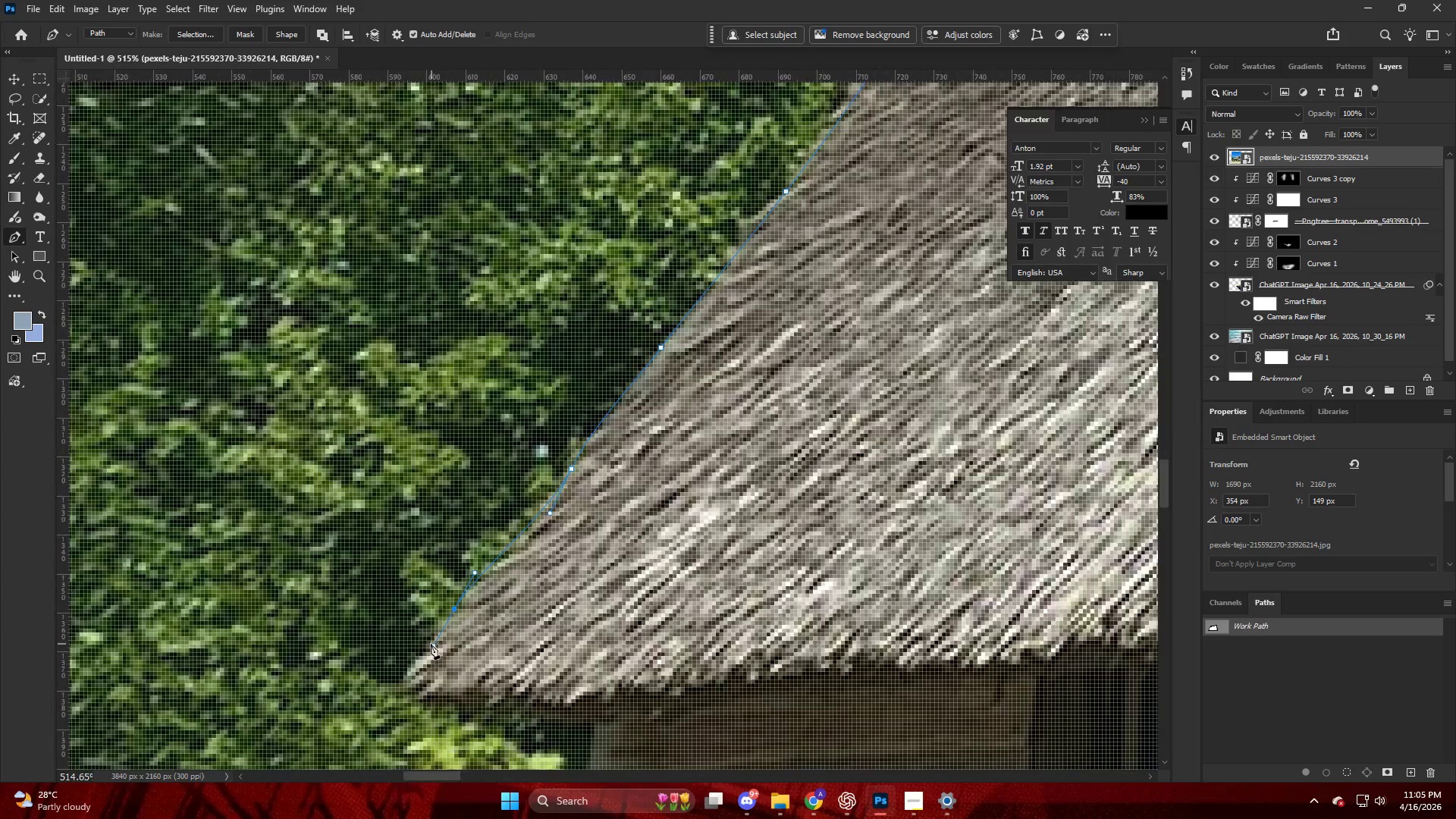 
key(Alt+AltLeft)
 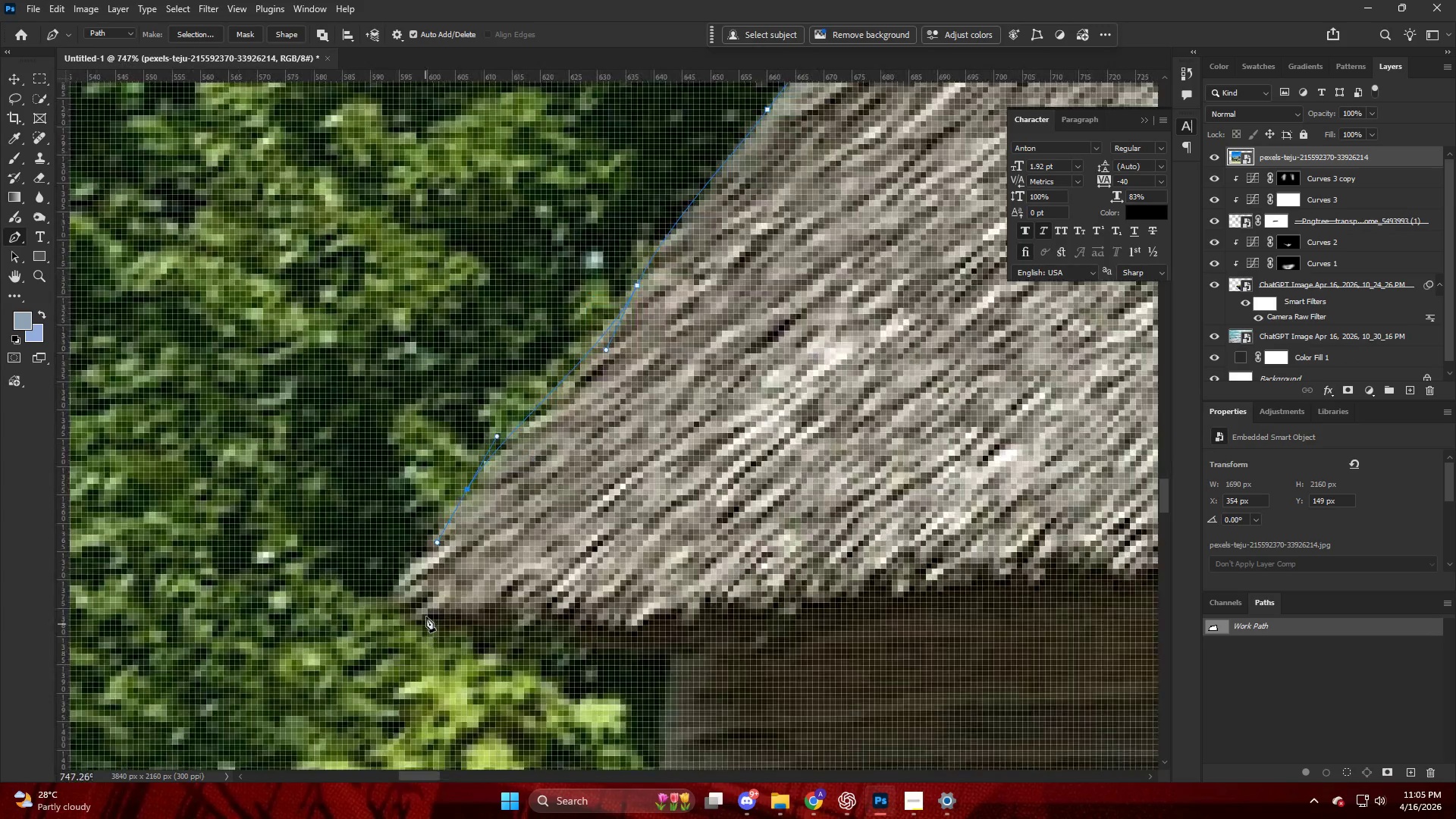 
left_click_drag(start_coordinate=[426, 613], to_coordinate=[430, 620])
 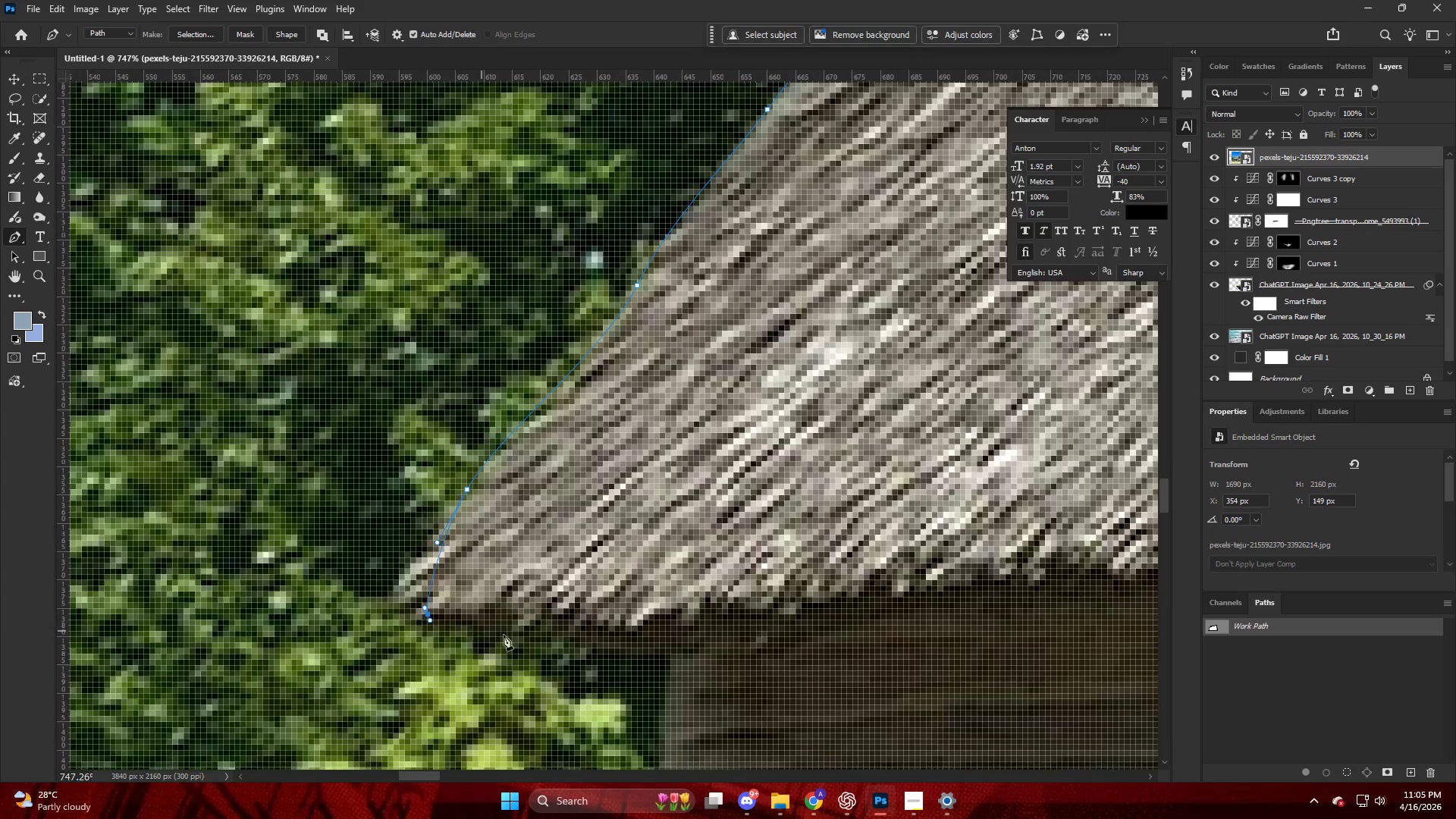 
scroll: coordinate [426, 641], scroll_direction: down, amount: 2.0
 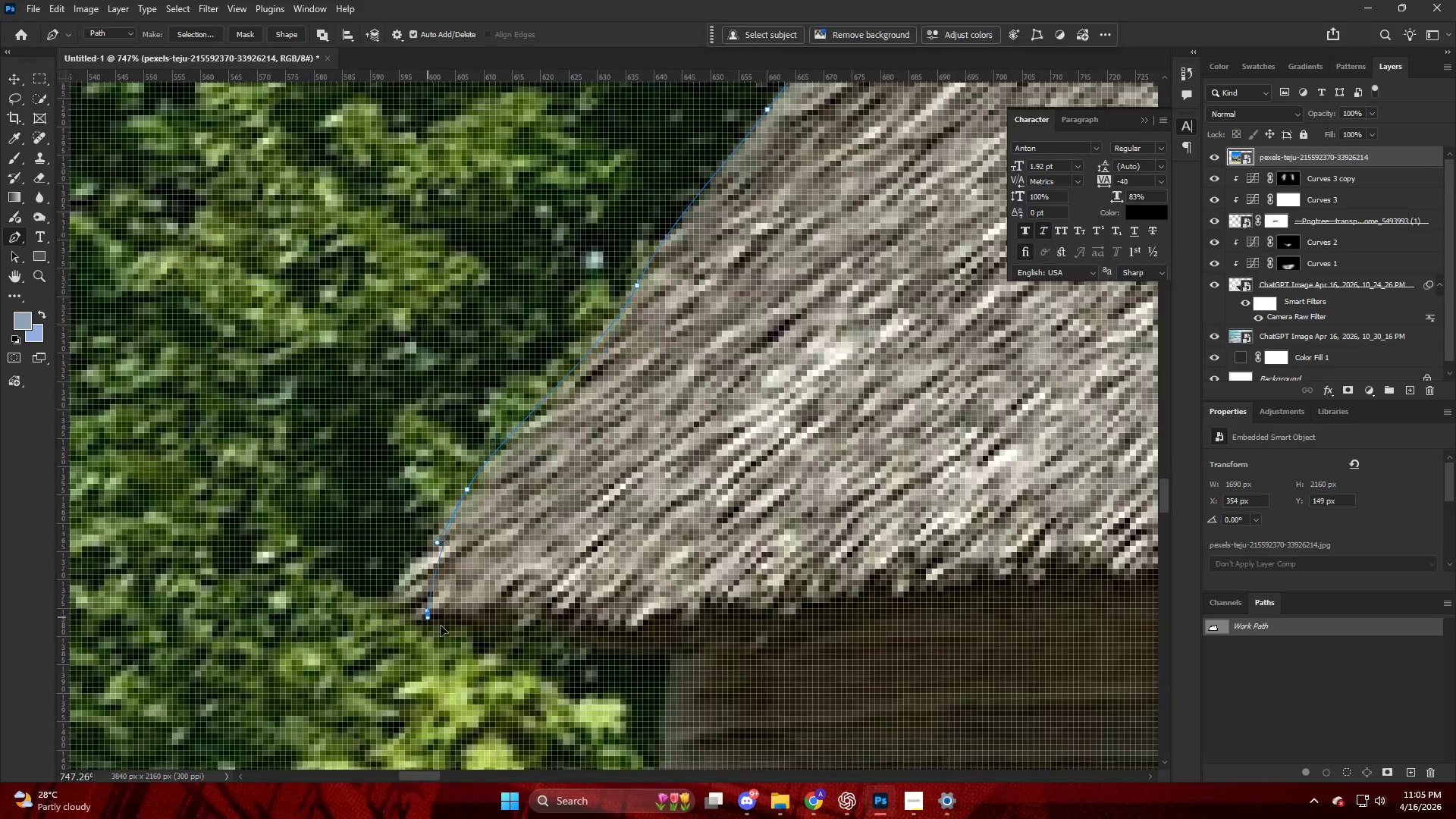 
left_click_drag(start_coordinate=[511, 636], to_coordinate=[535, 639])
 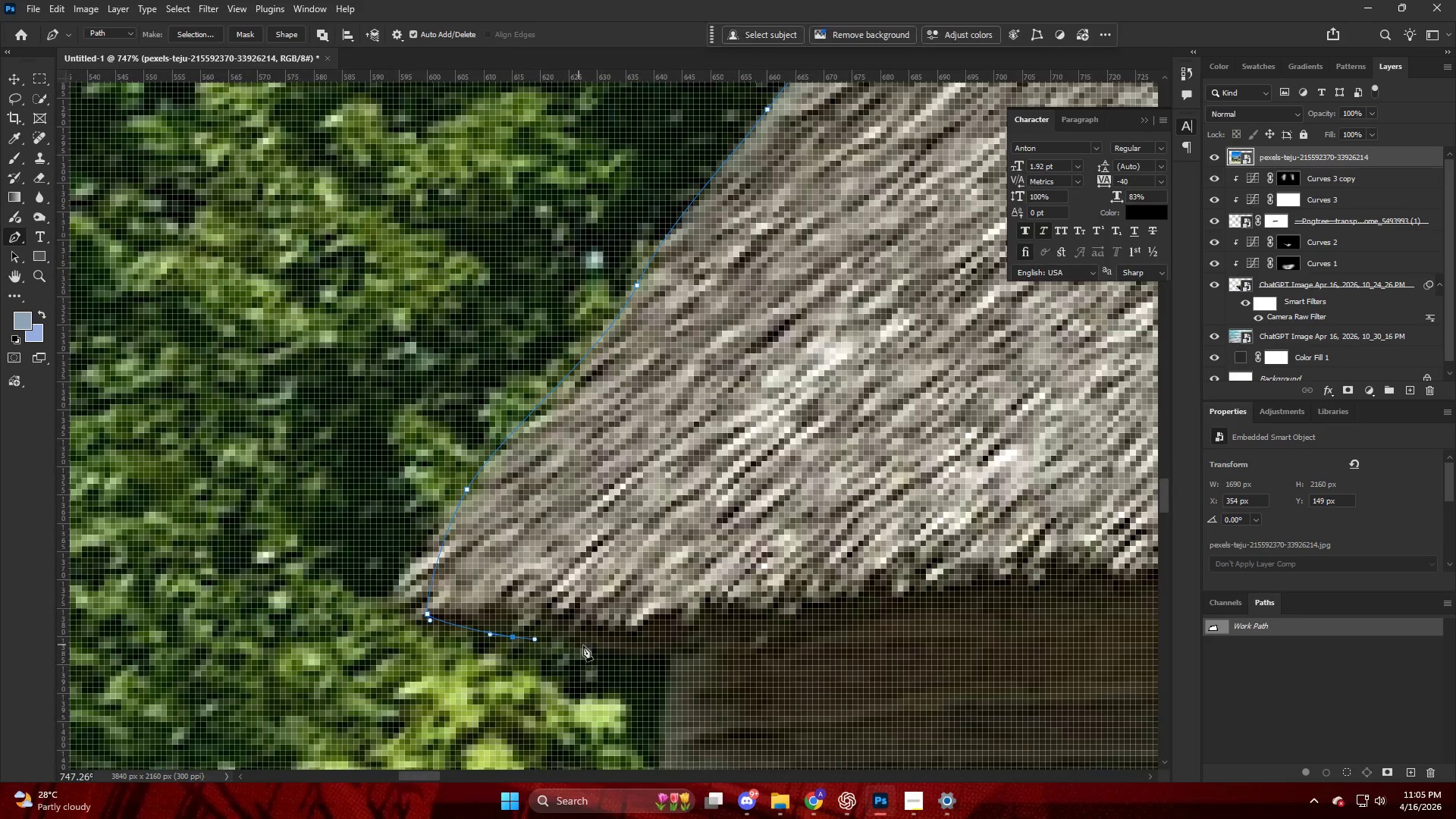 
left_click_drag(start_coordinate=[586, 646], to_coordinate=[597, 648])
 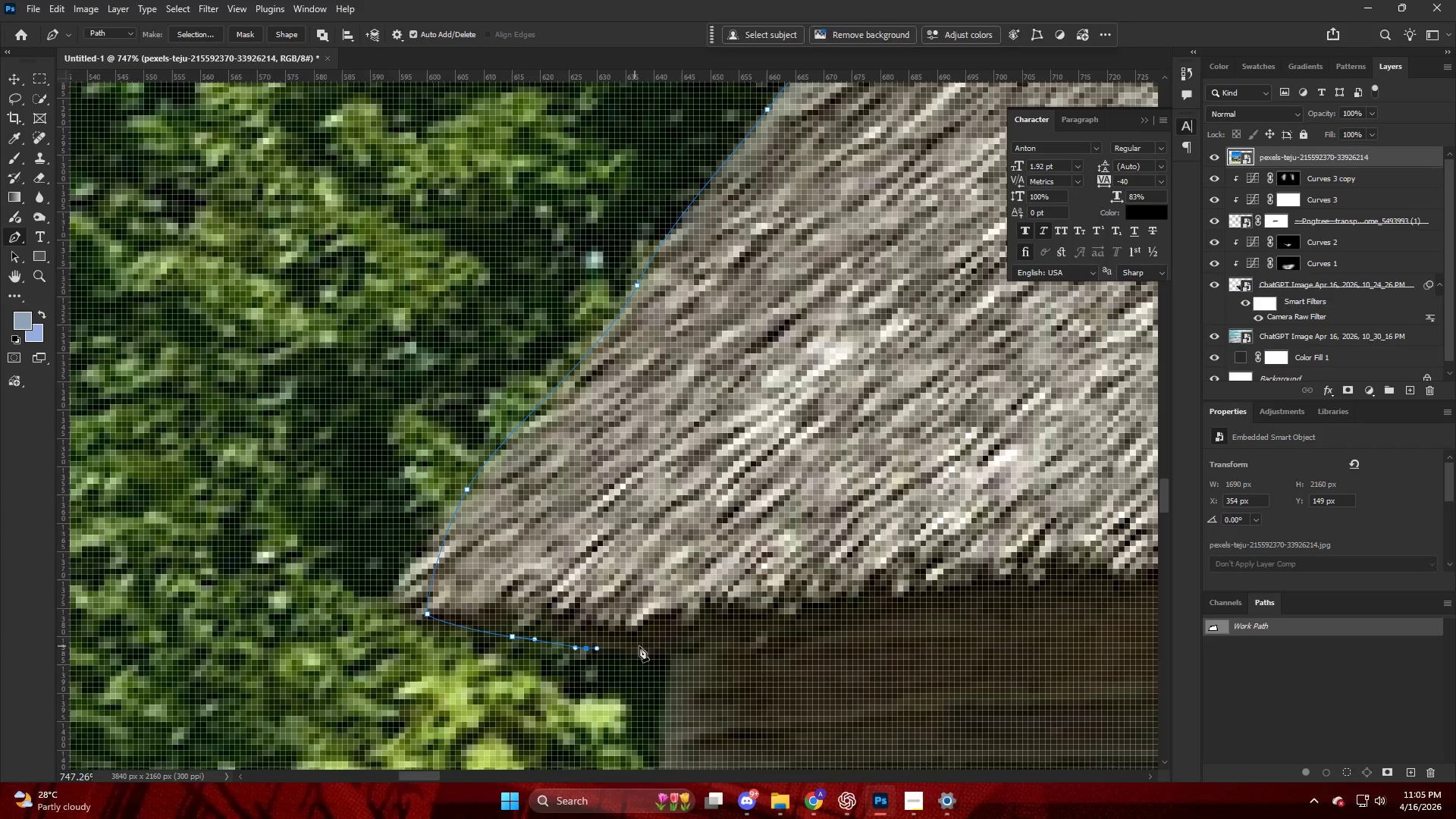 
left_click_drag(start_coordinate=[641, 646], to_coordinate=[652, 648])
 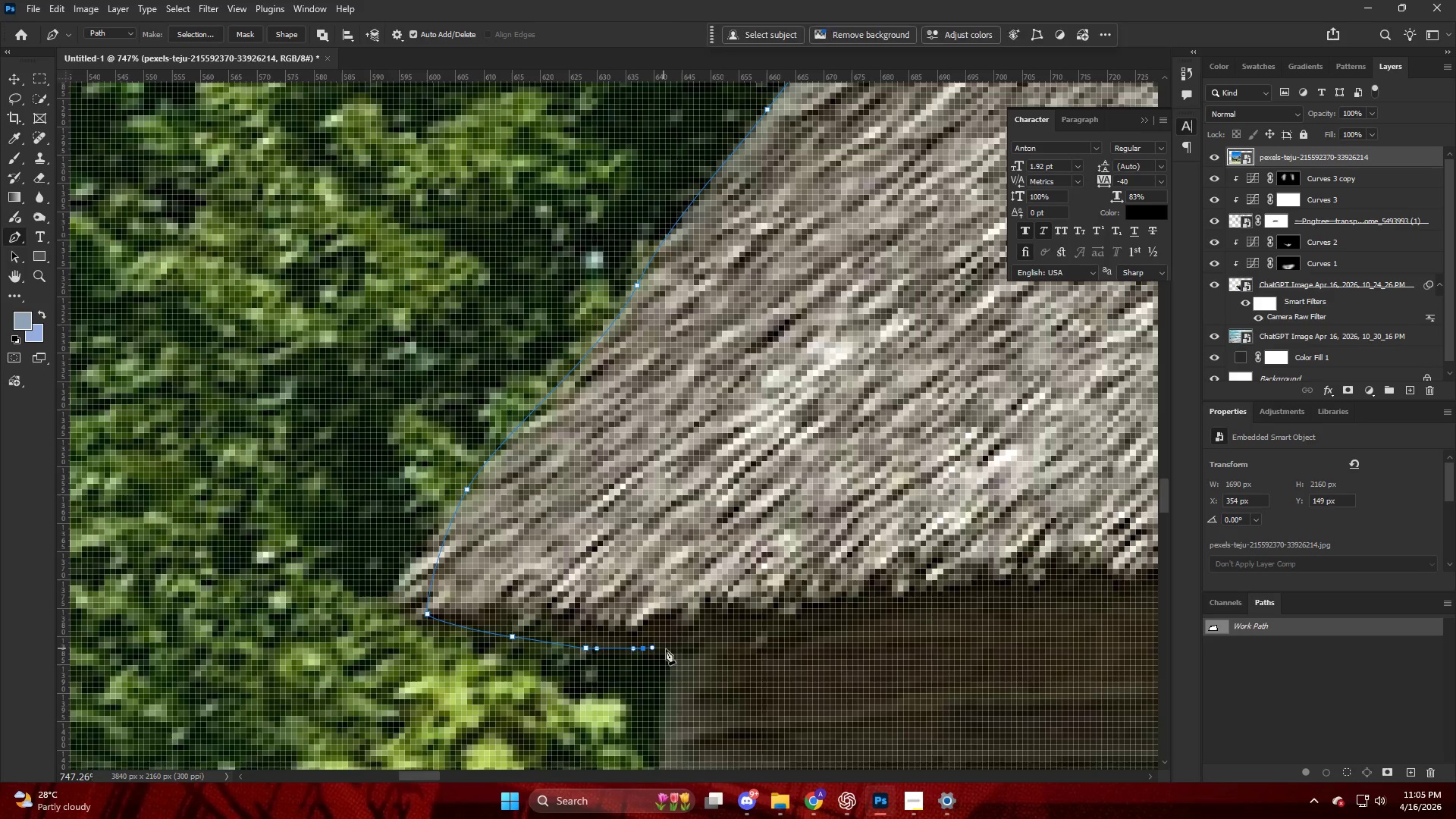 
left_click_drag(start_coordinate=[670, 651], to_coordinate=[672, 655])
 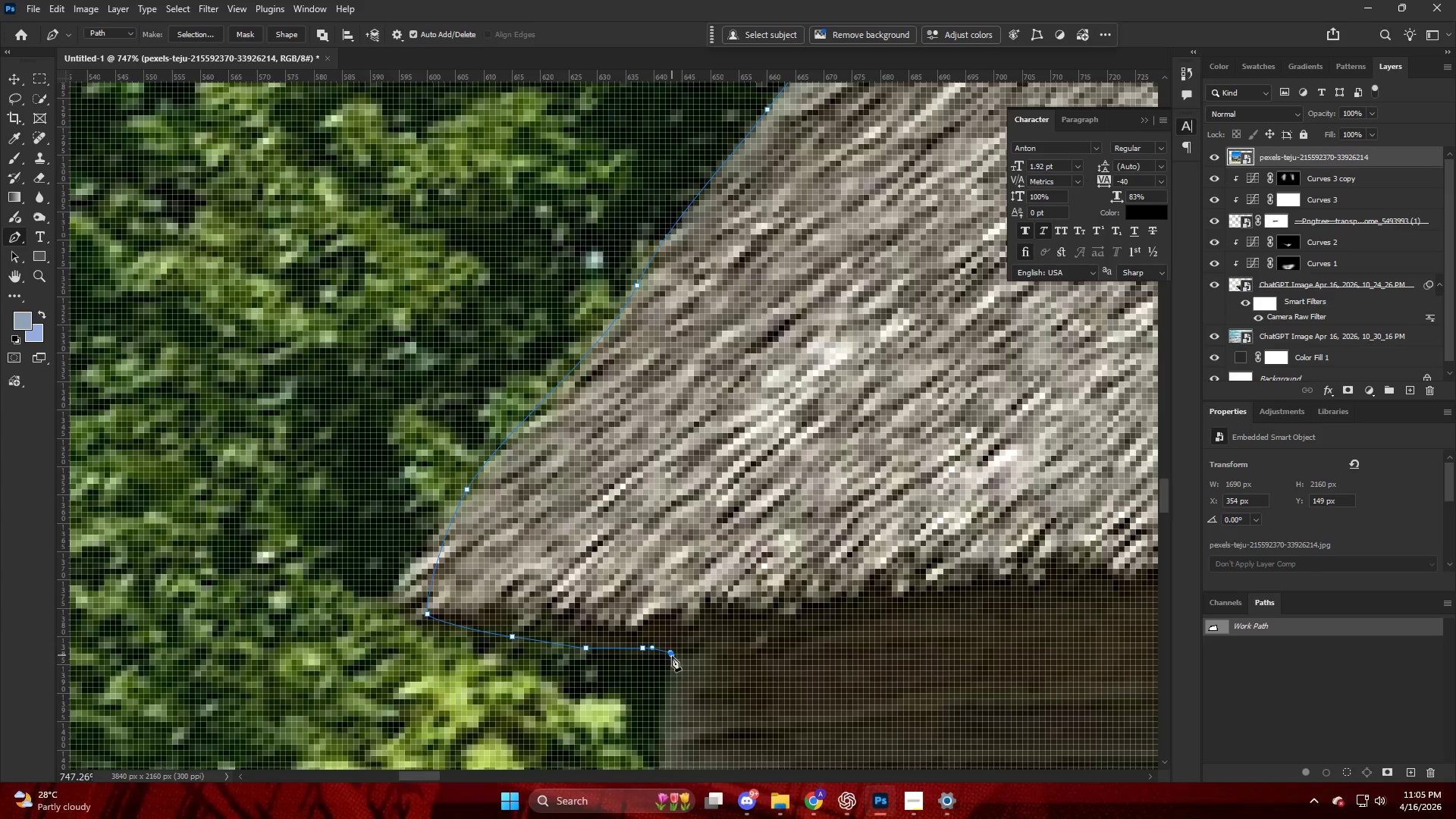 
left_click_drag(start_coordinate=[672, 657], to_coordinate=[672, 661])
 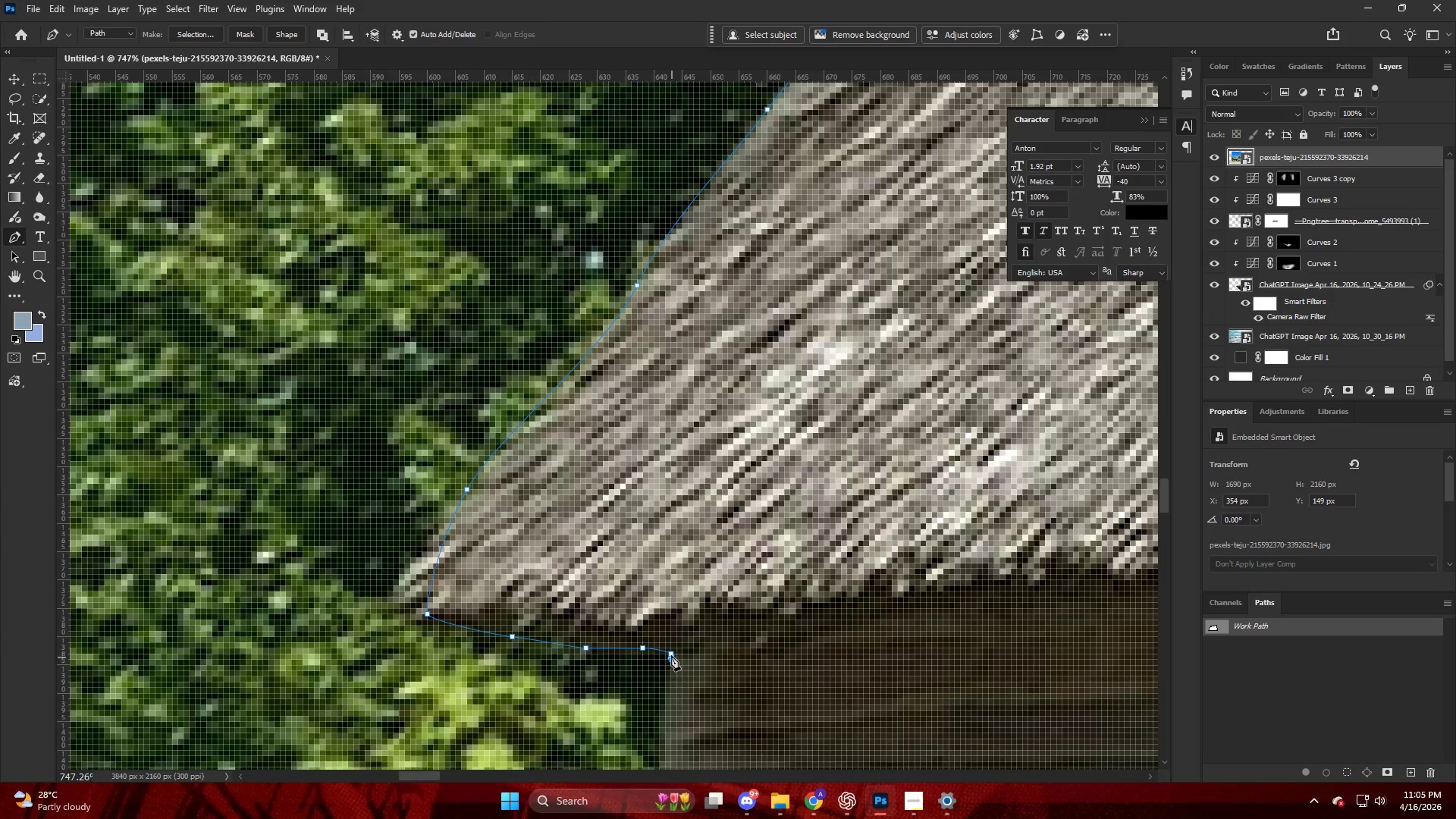 
hold_key(key=AltLeft, duration=0.44)
 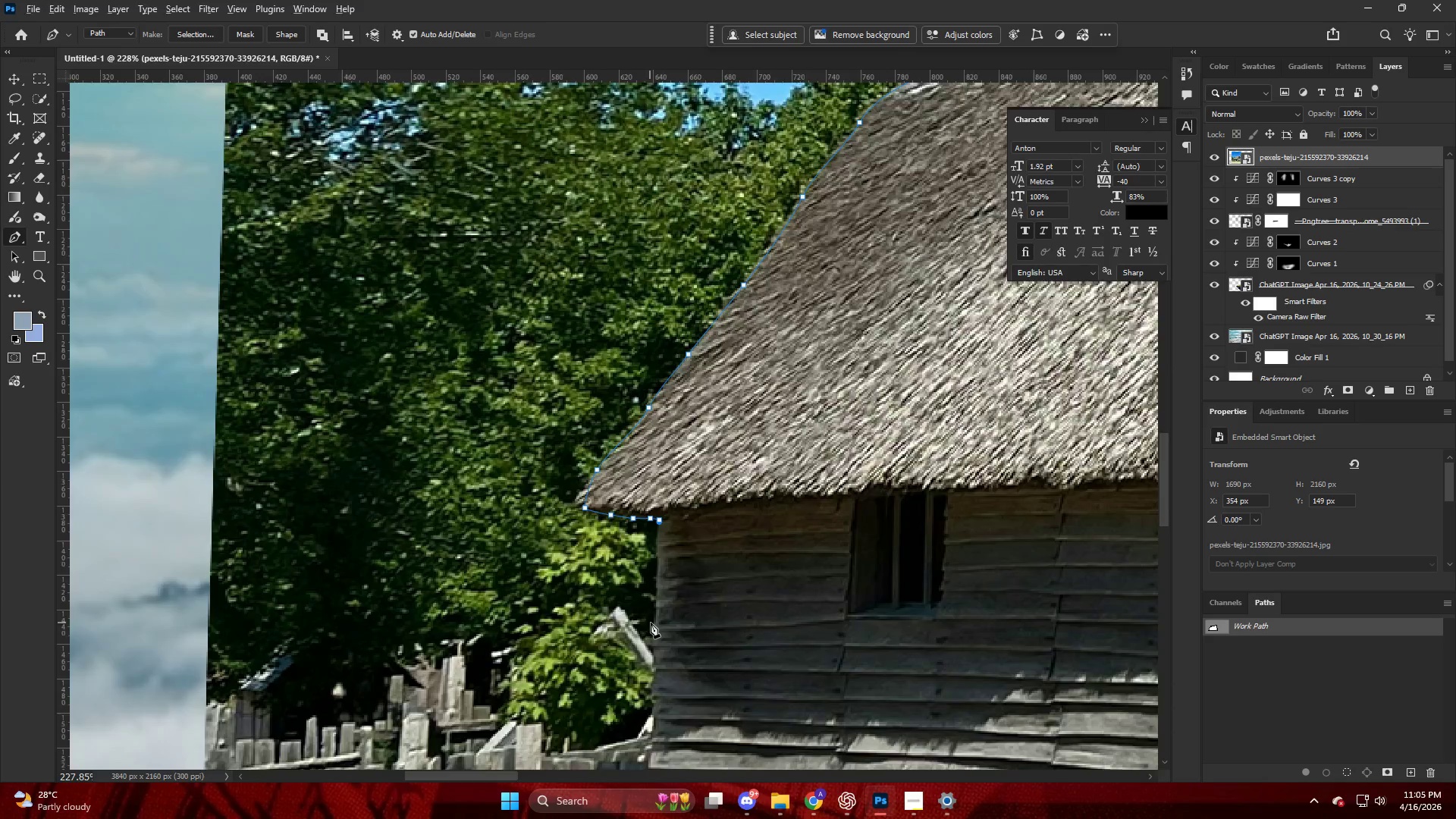 
hold_key(key=AltLeft, duration=0.44)
 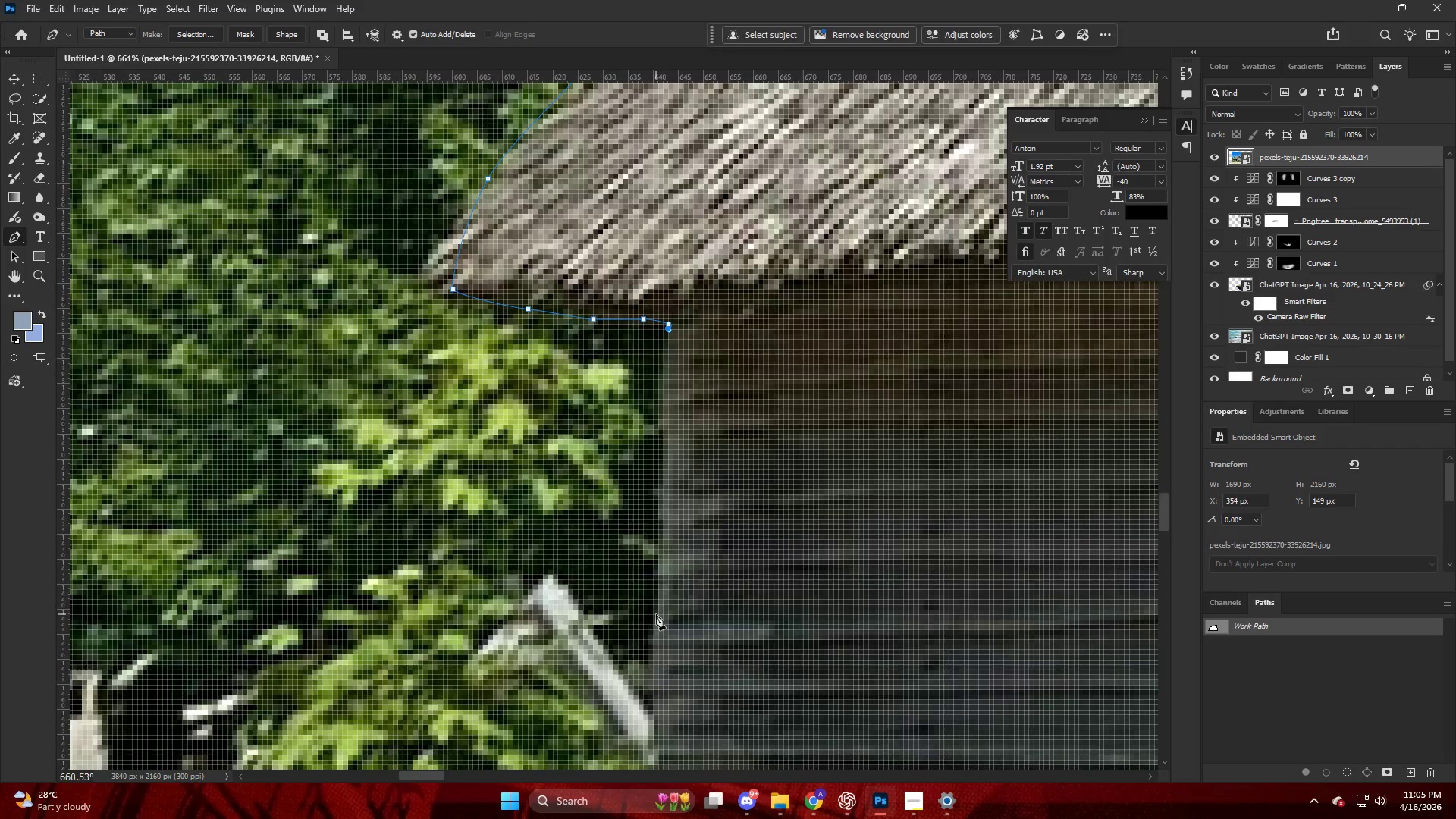 
left_click_drag(start_coordinate=[656, 614], to_coordinate=[659, 669])
 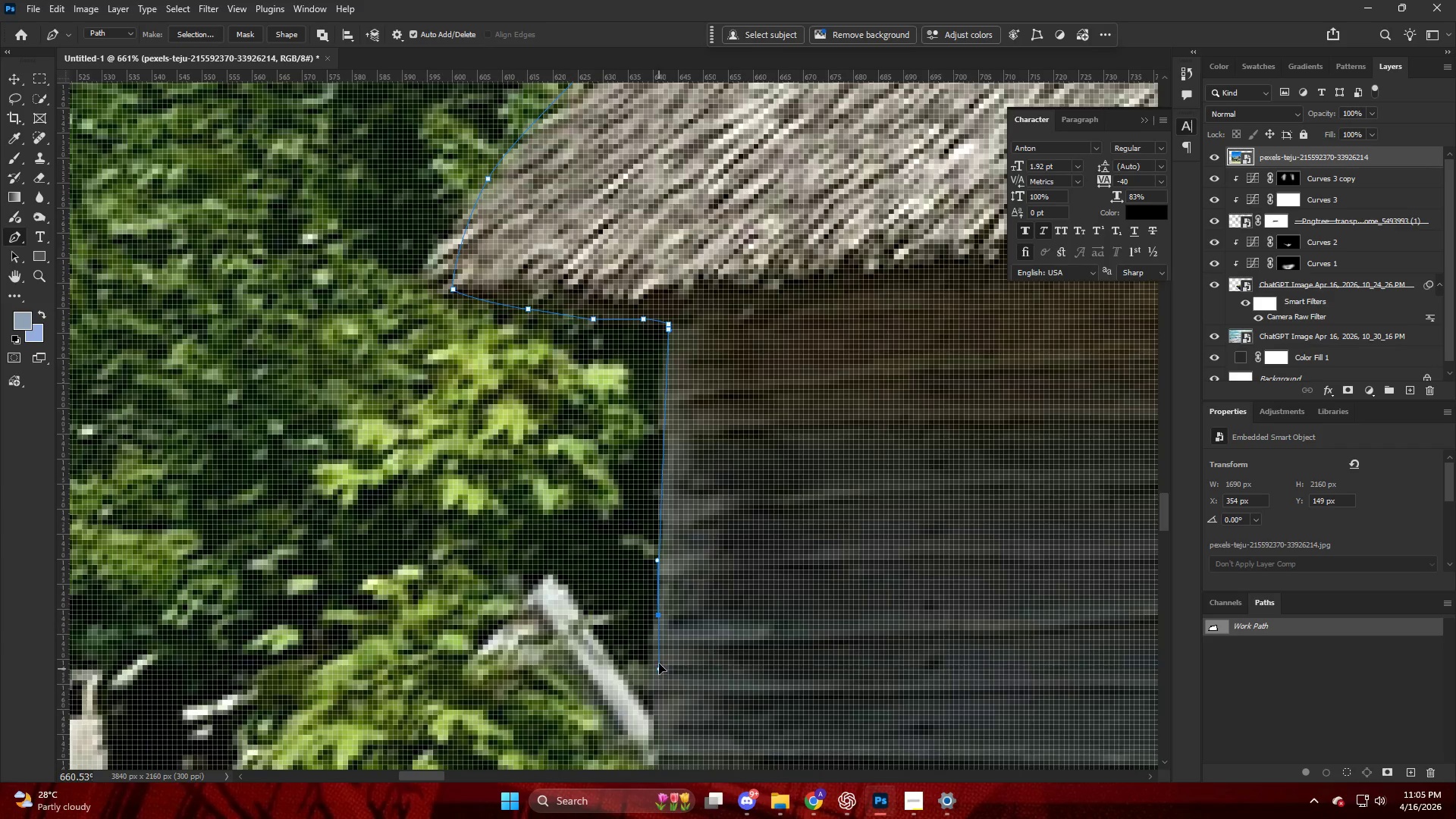 
scroll: coordinate [657, 624], scroll_direction: down, amount: 13.0
 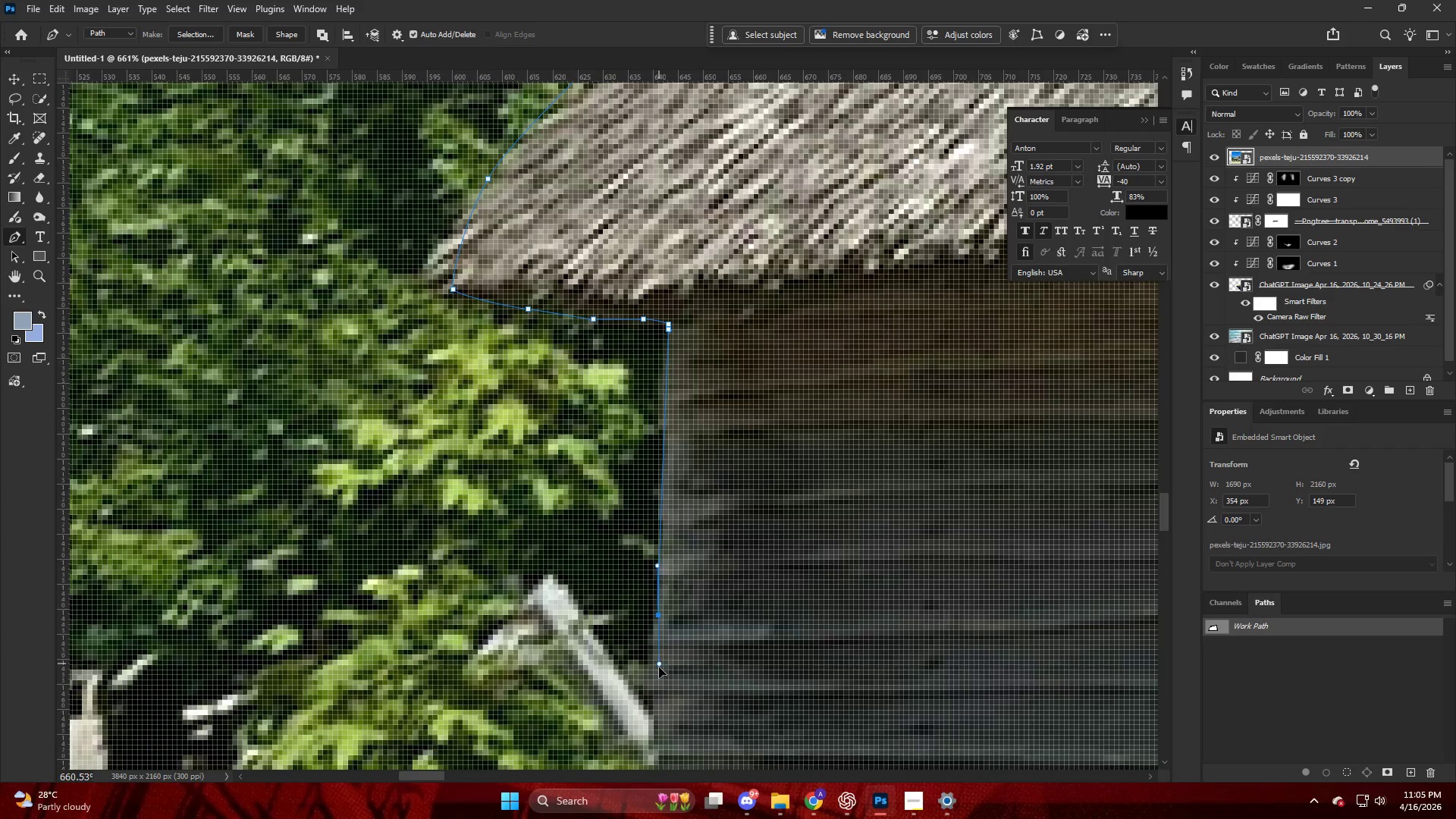 
key(Alt+AltLeft)
 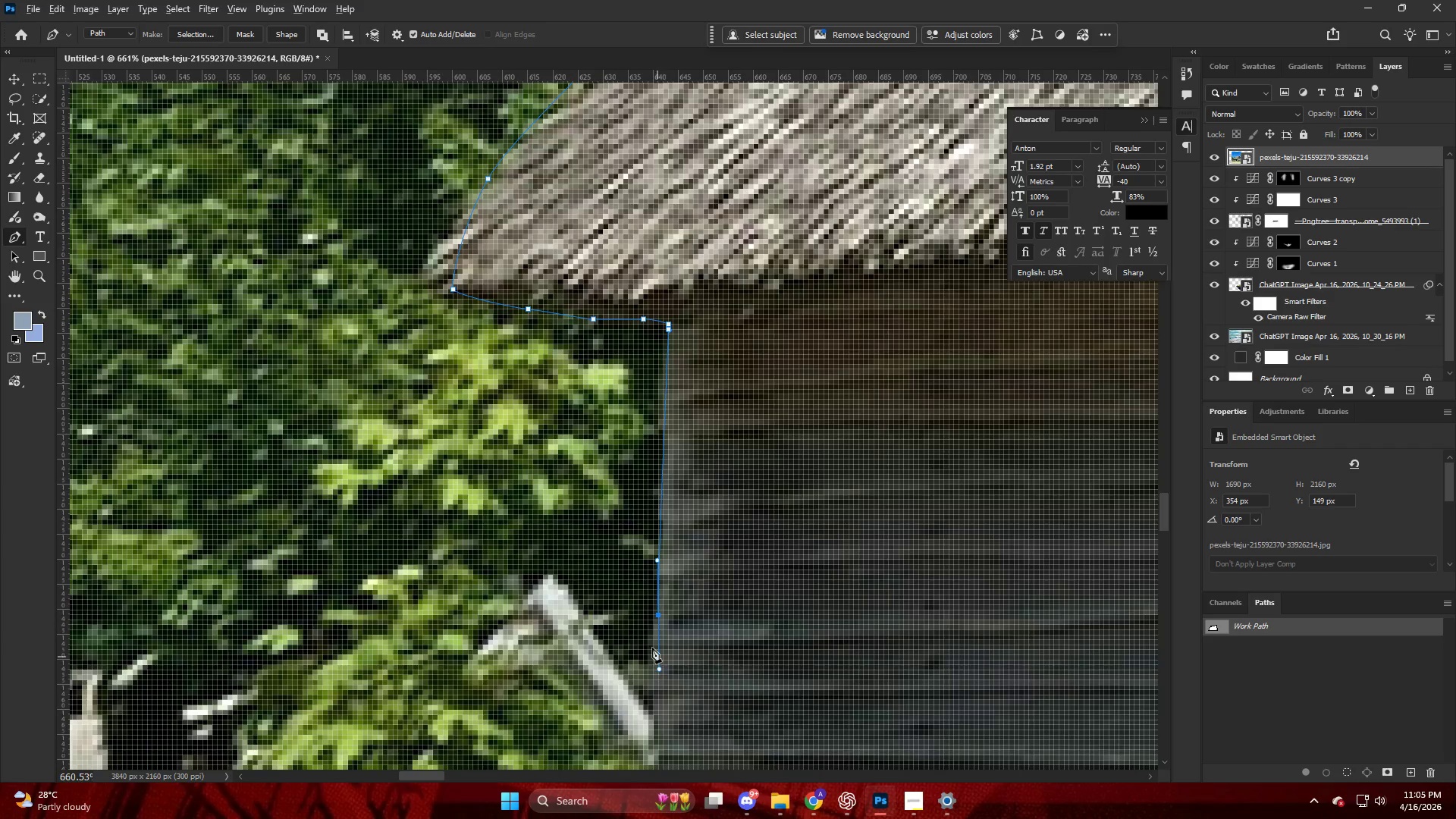 
key(Alt+AltLeft)
 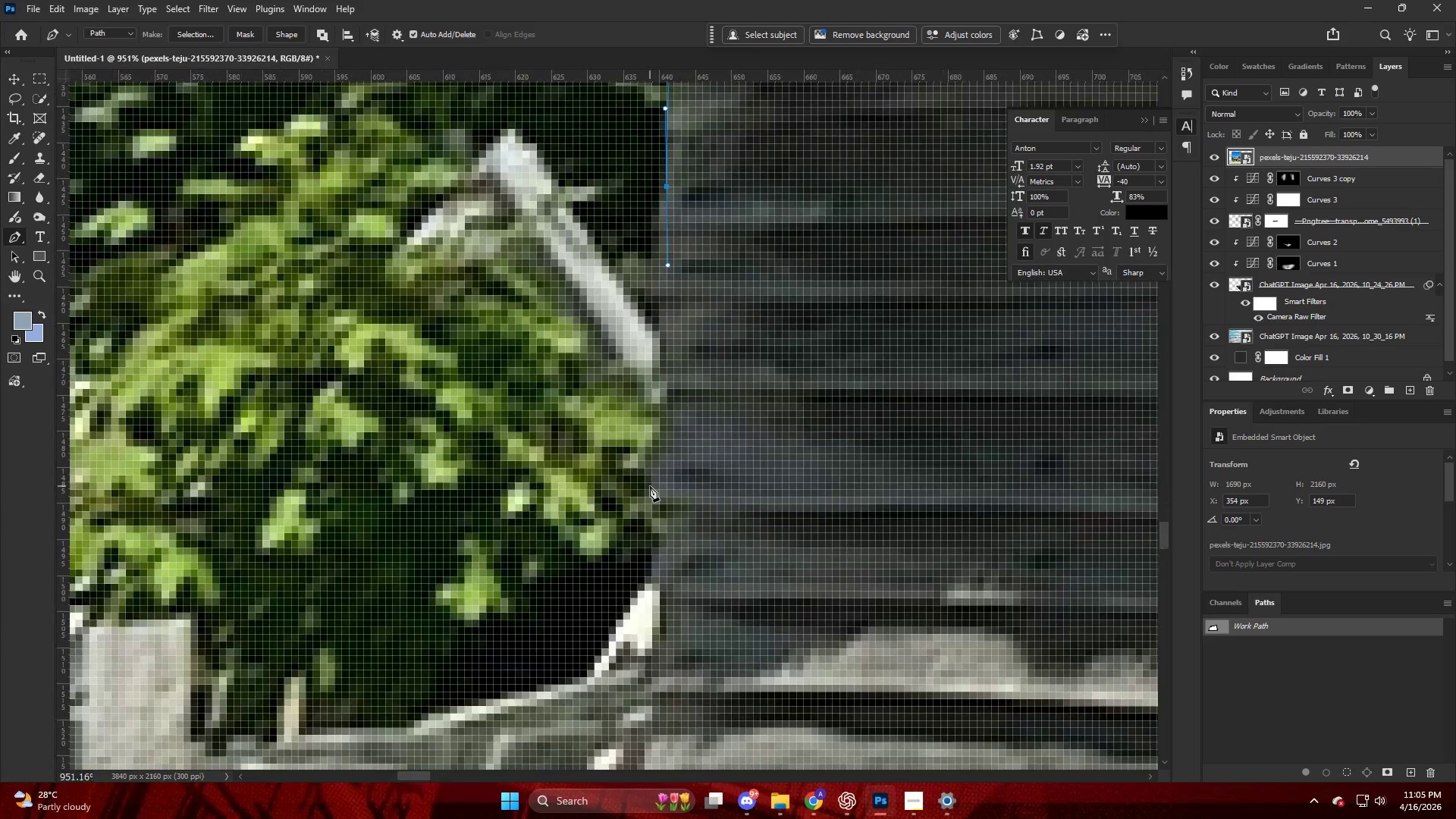 
scroll: coordinate [645, 604], scroll_direction: down, amount: 17.0
 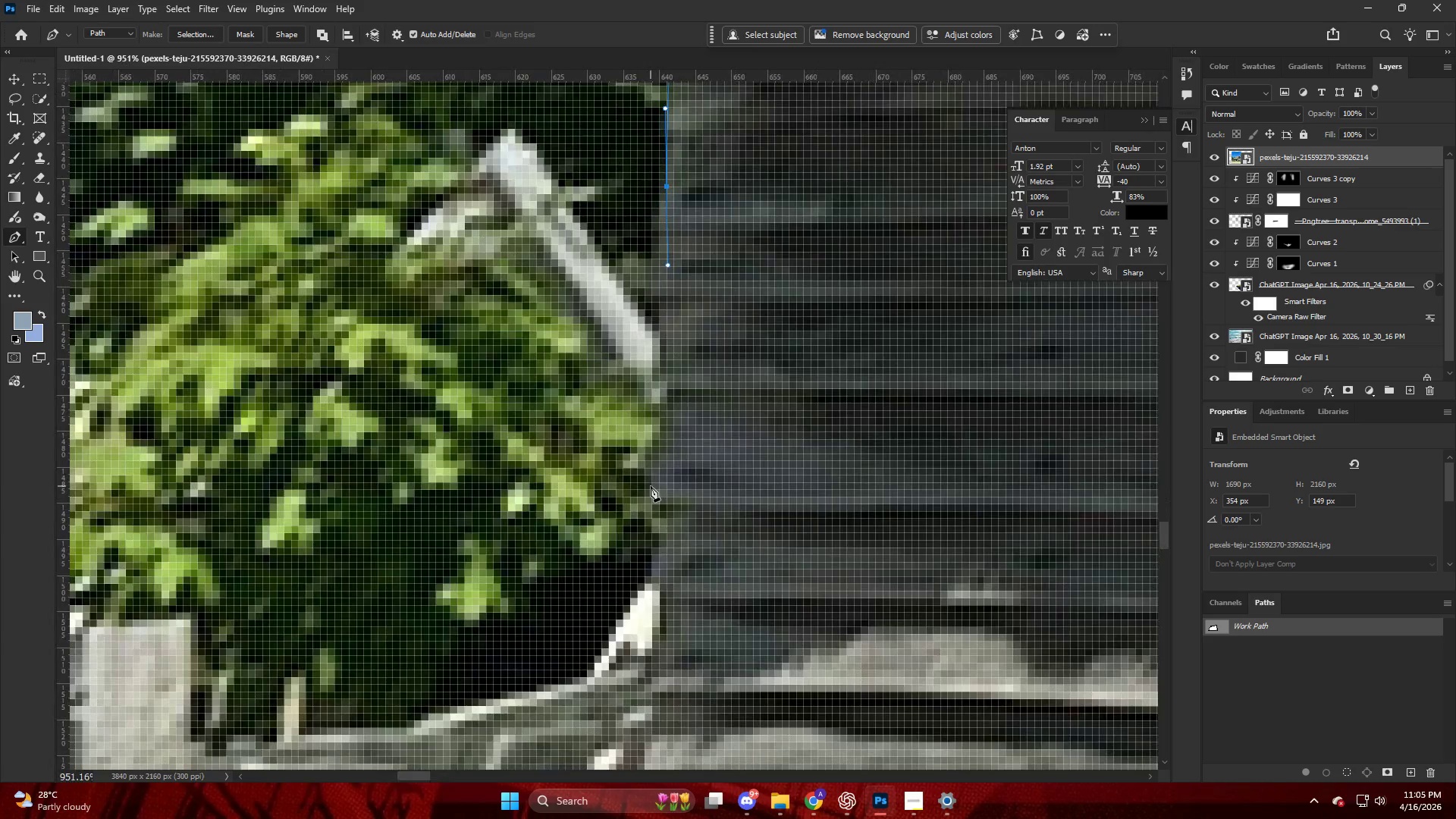 
left_click_drag(start_coordinate=[658, 496], to_coordinate=[661, 511])
 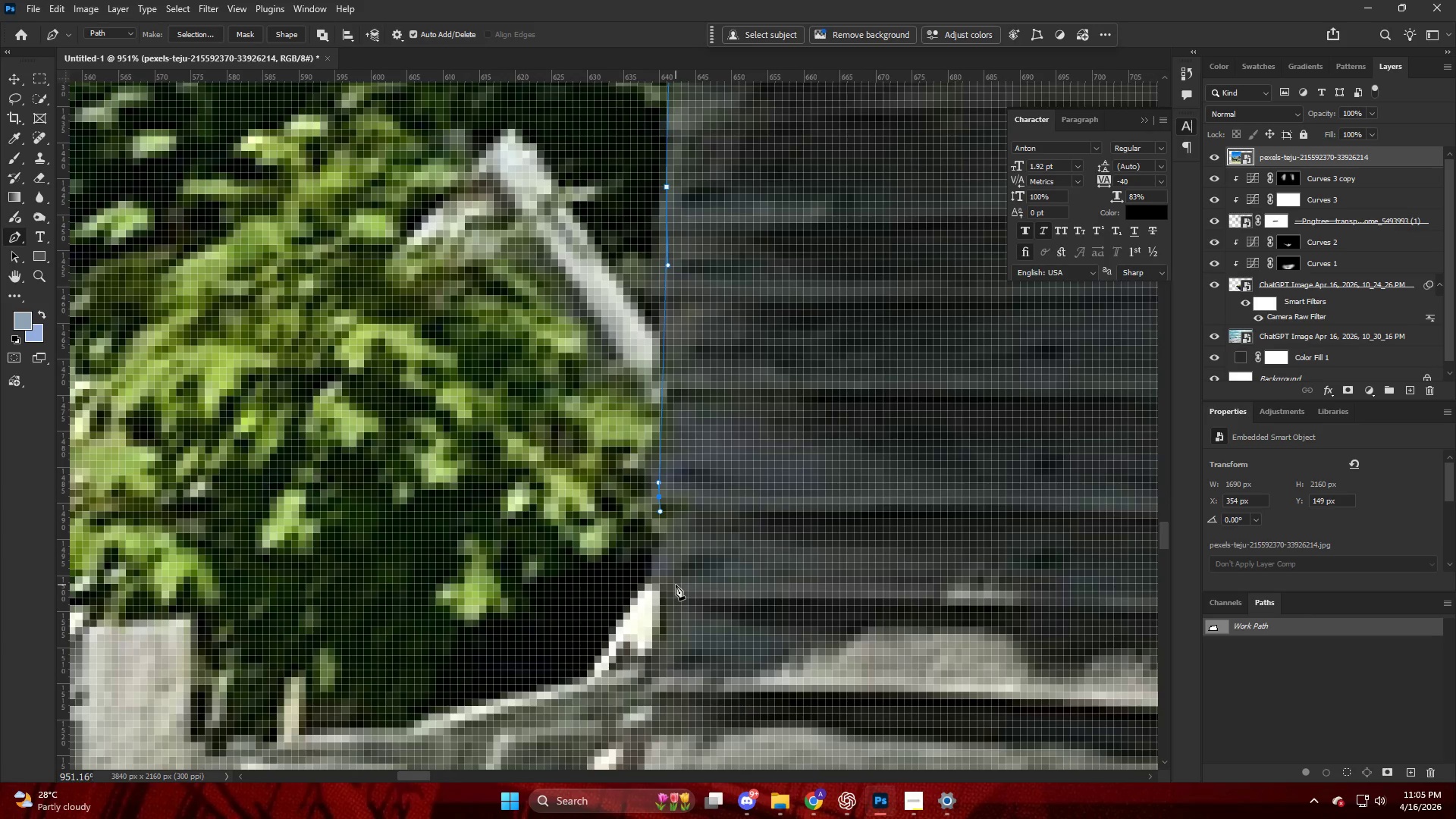 
hold_key(key=AltLeft, duration=0.44)
 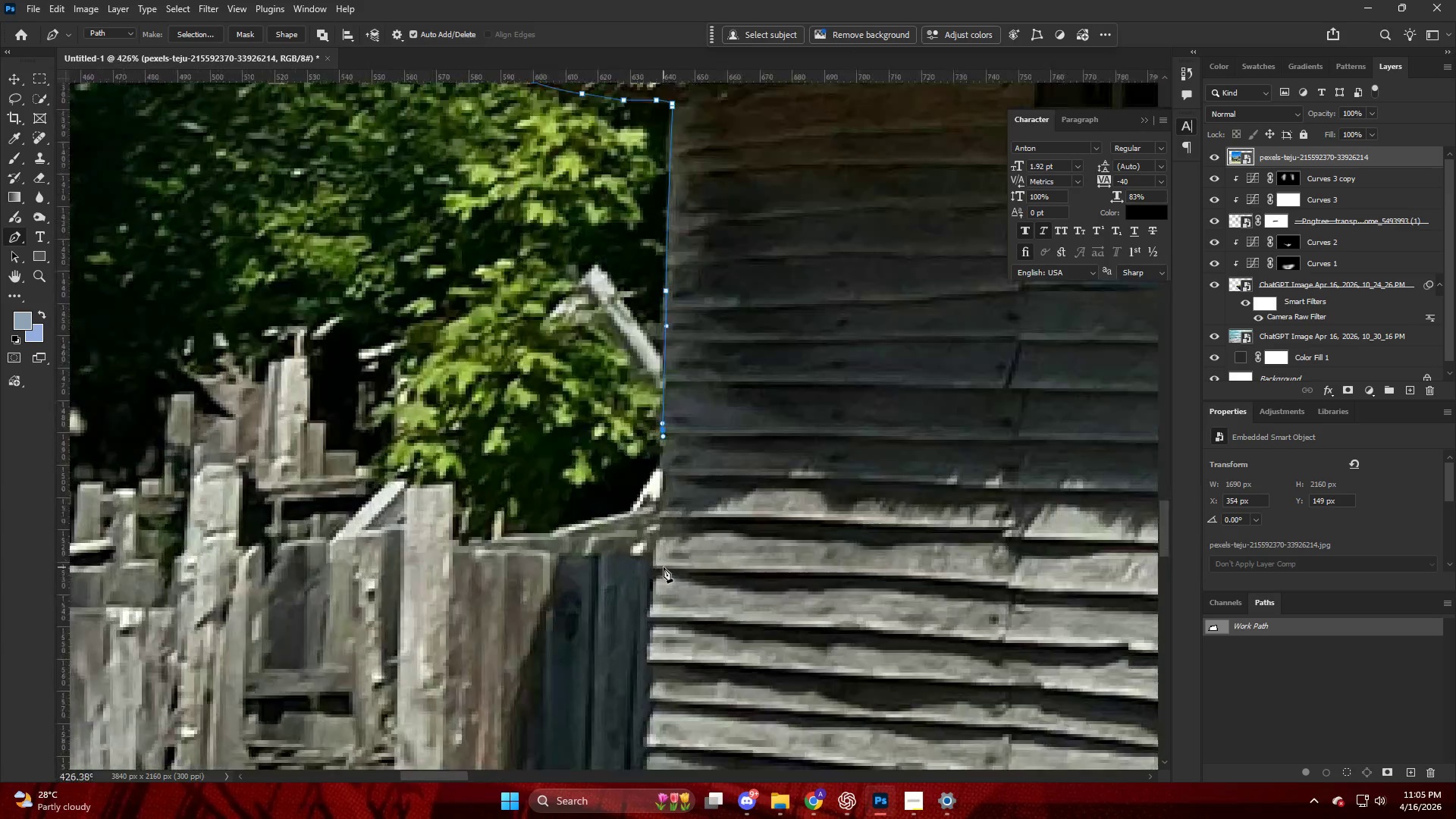 
hold_key(key=AltLeft, duration=0.34)
 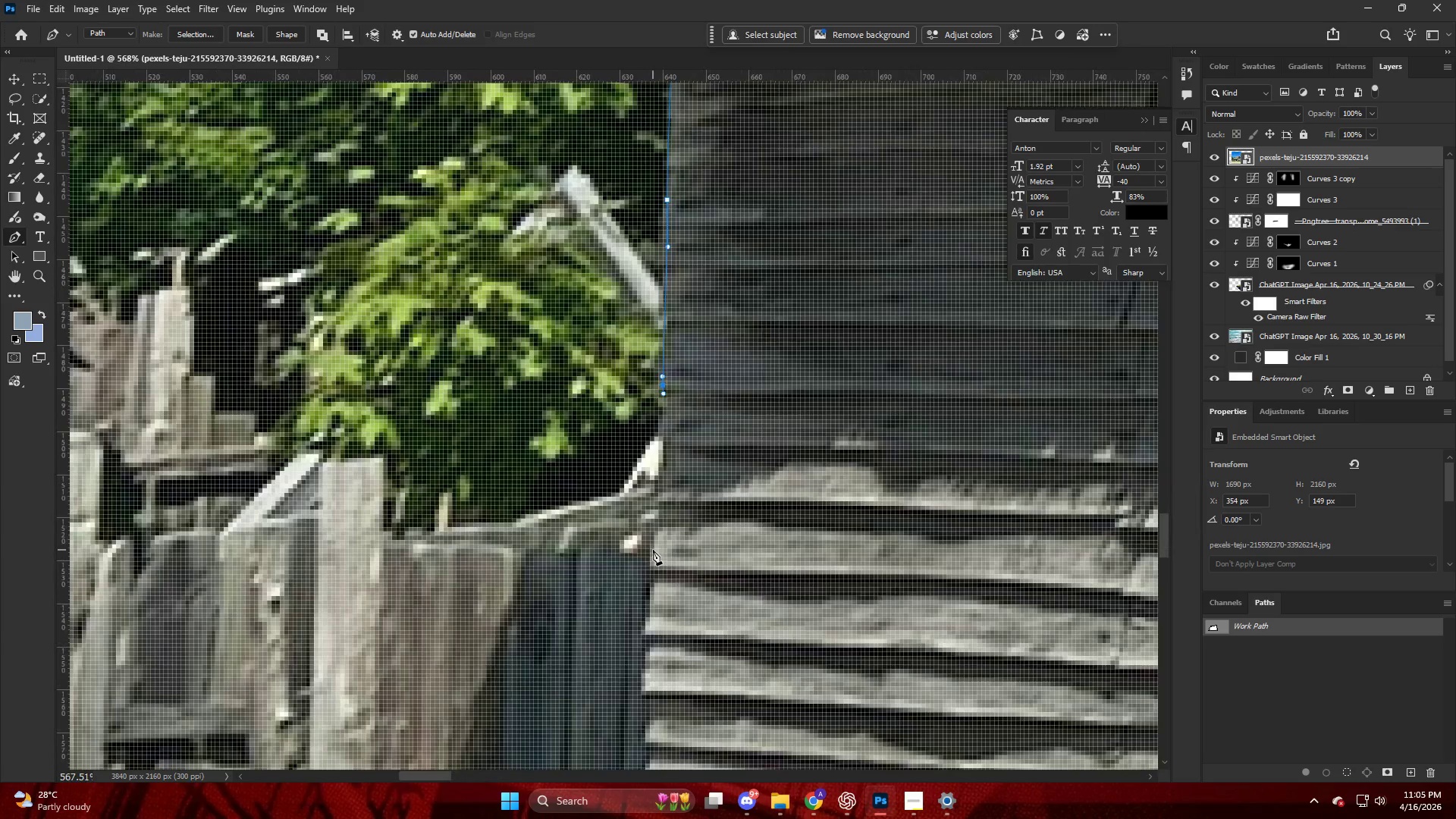 
left_click([653, 550])
 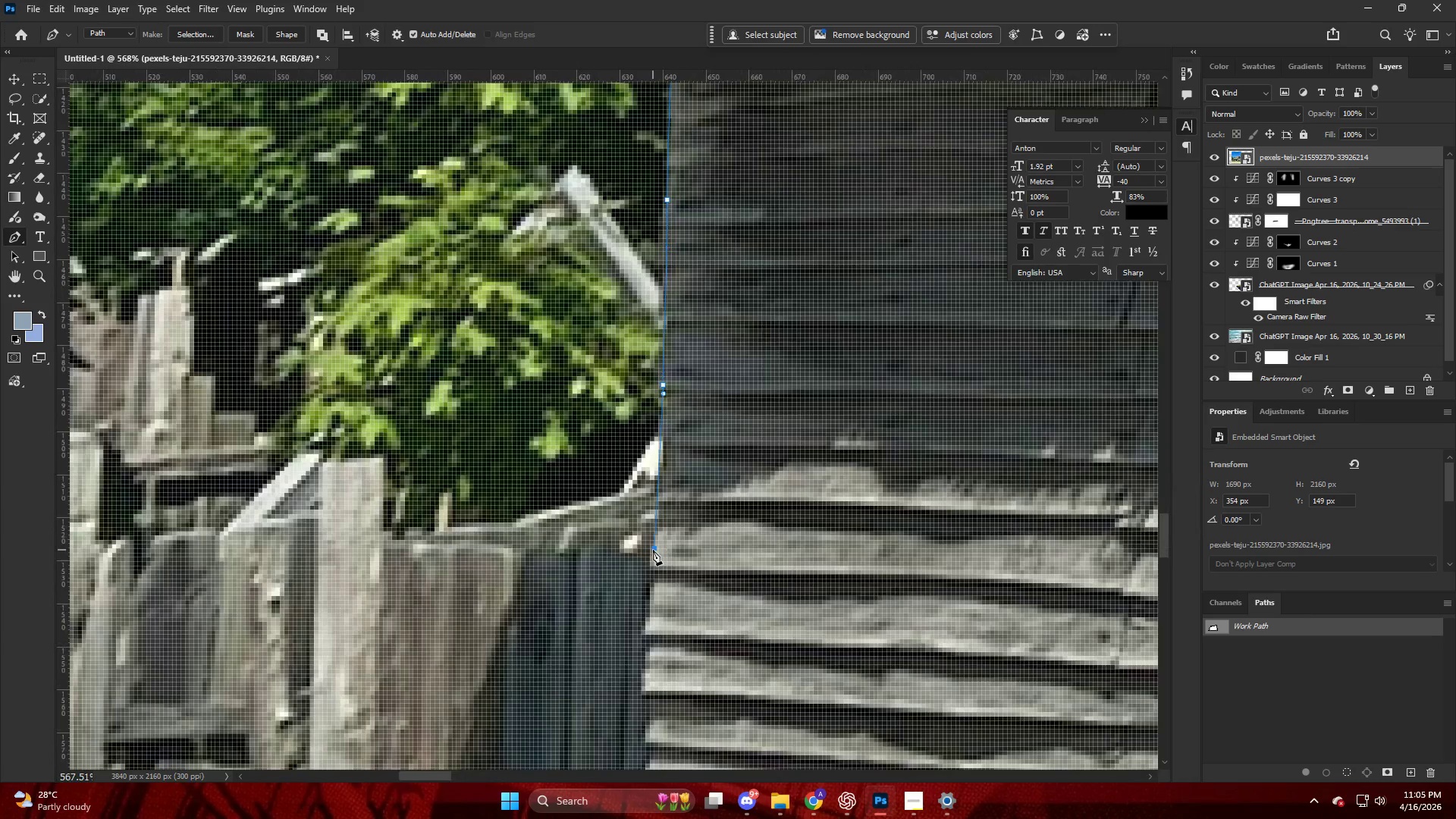 
scroll: coordinate [661, 564], scroll_direction: down, amount: 12.0
 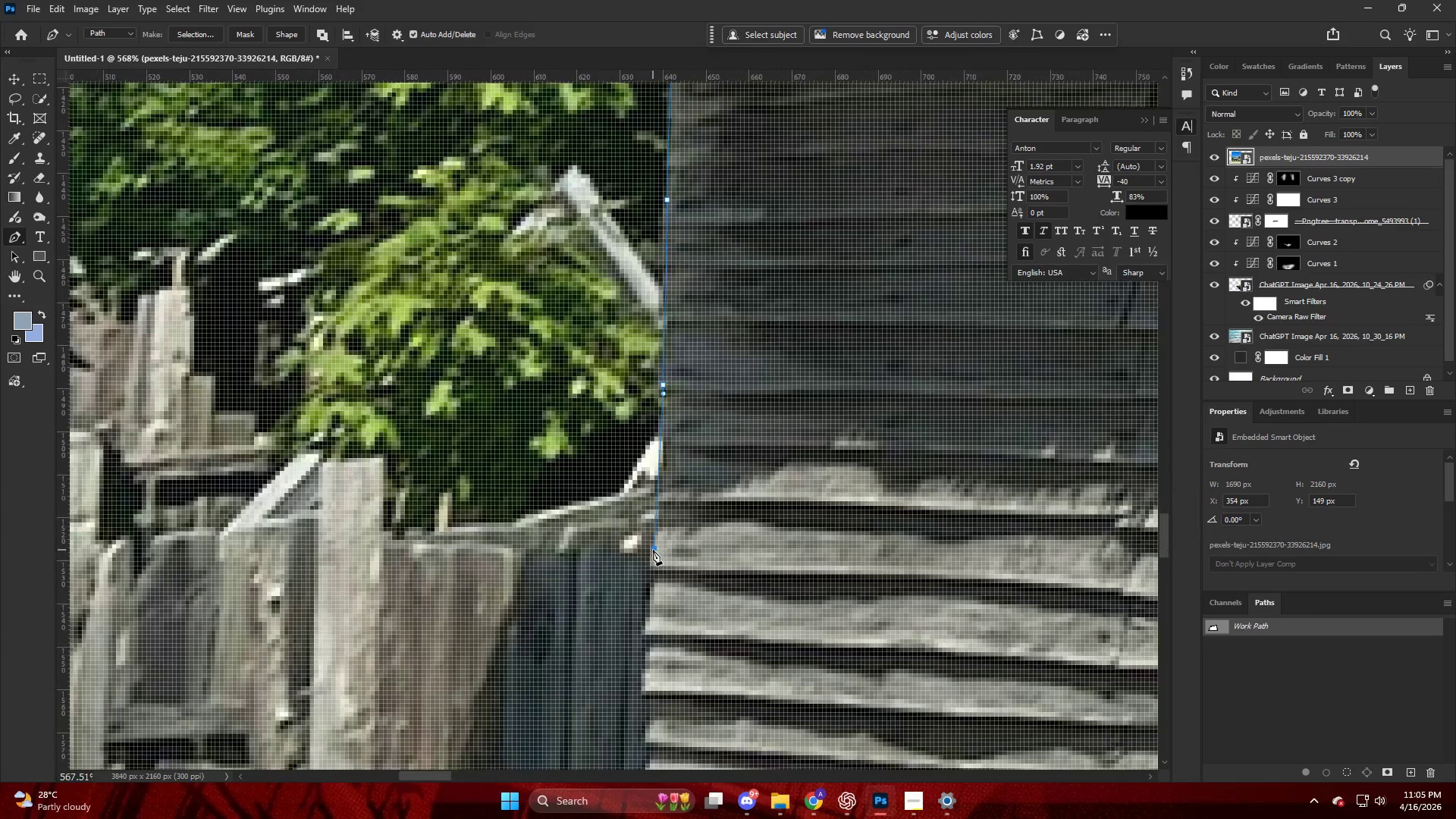 
hold_key(key=AltLeft, duration=0.67)
 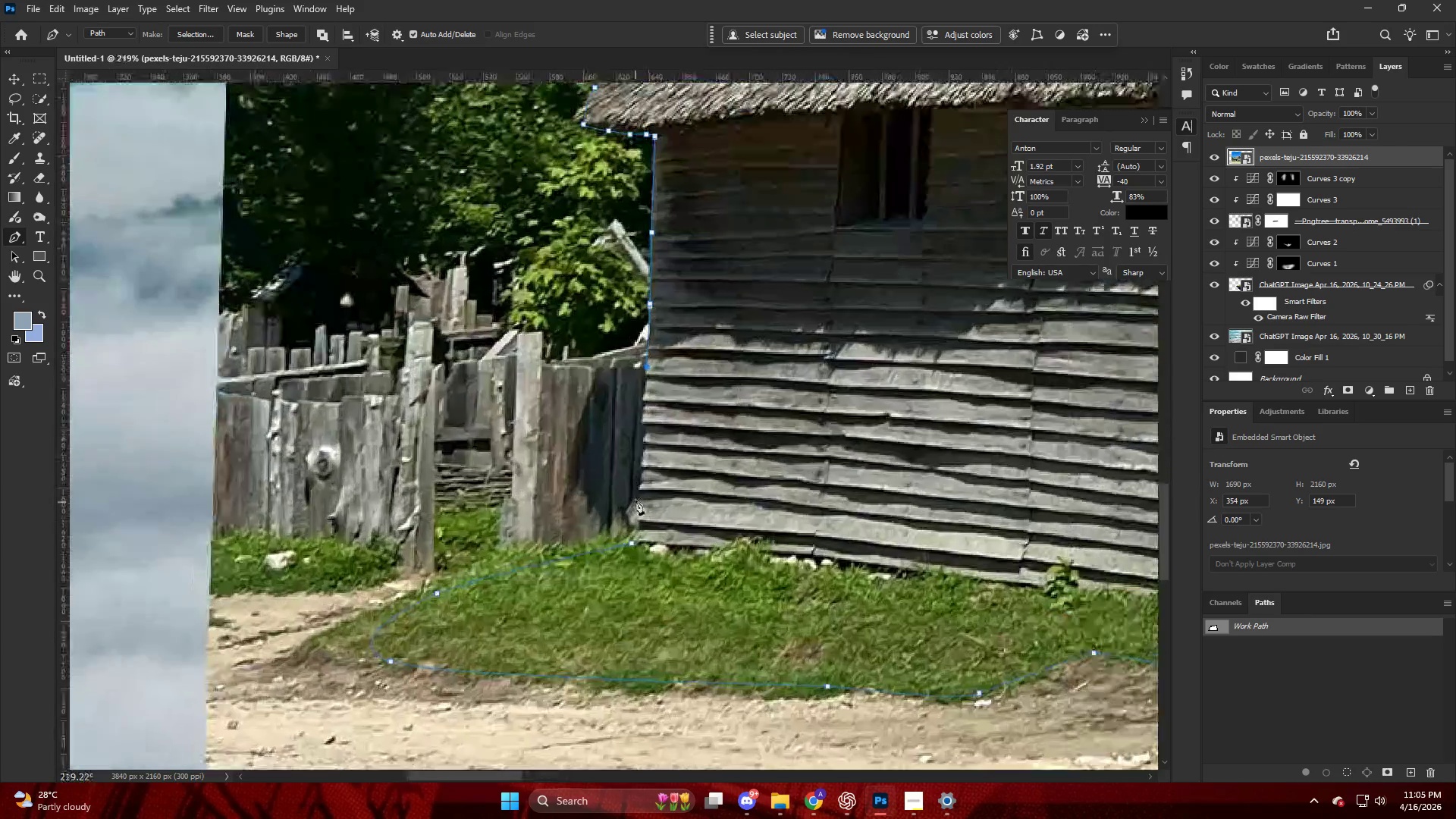 
hold_key(key=AltLeft, duration=0.48)
 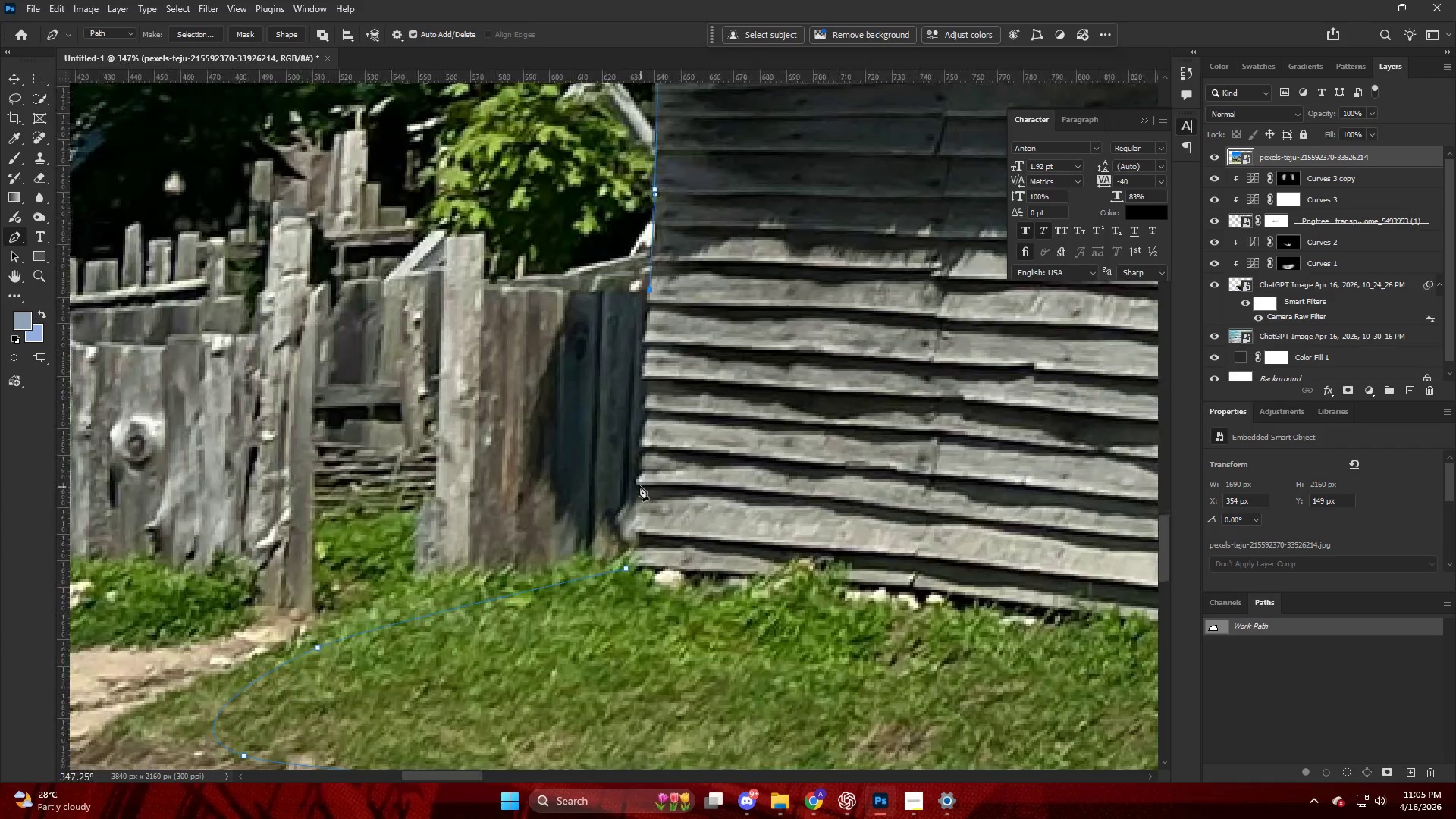 
left_click_drag(start_coordinate=[639, 485], to_coordinate=[639, 490])
 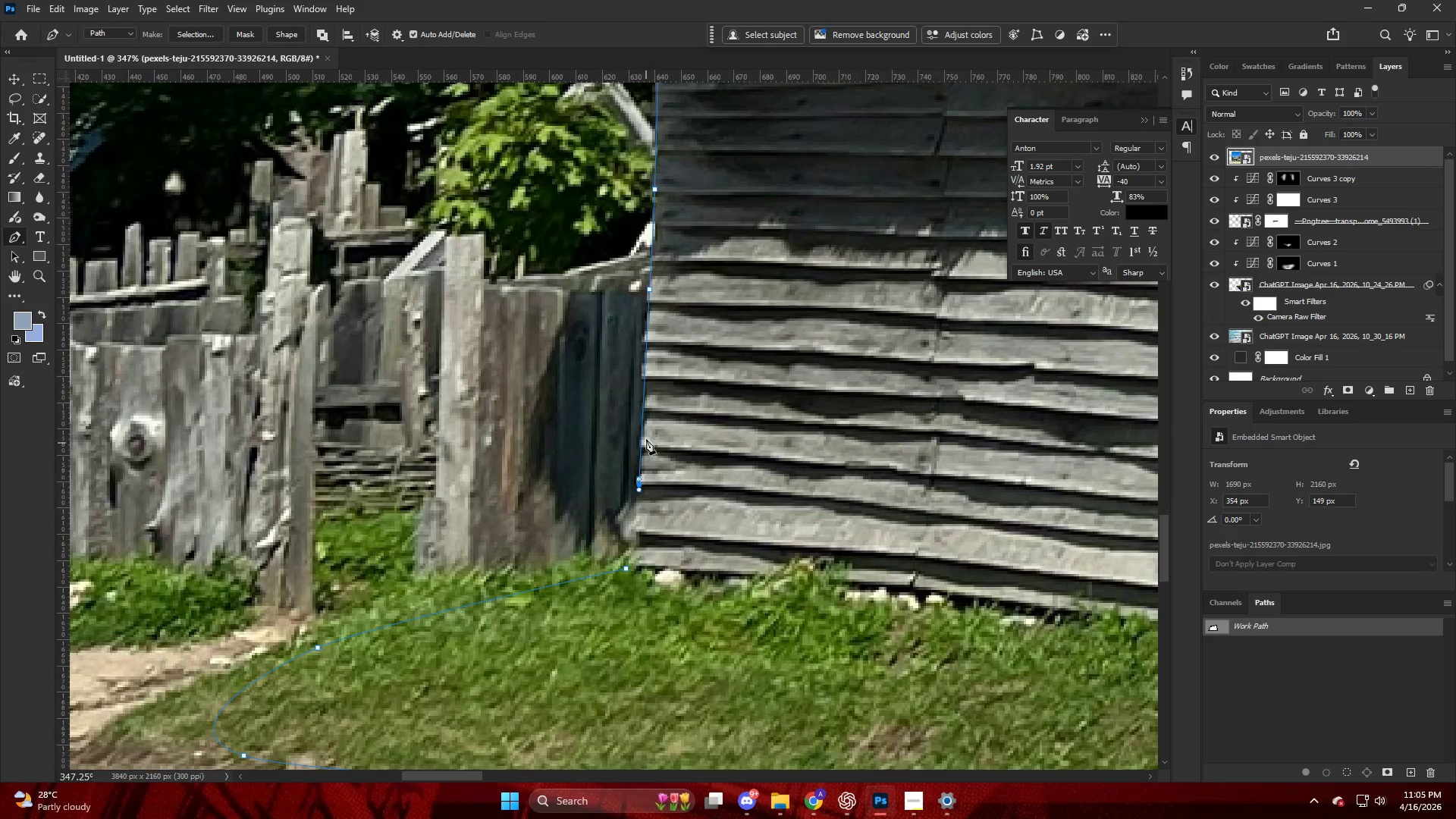 
scroll: coordinate [641, 500], scroll_direction: down, amount: 14.0
 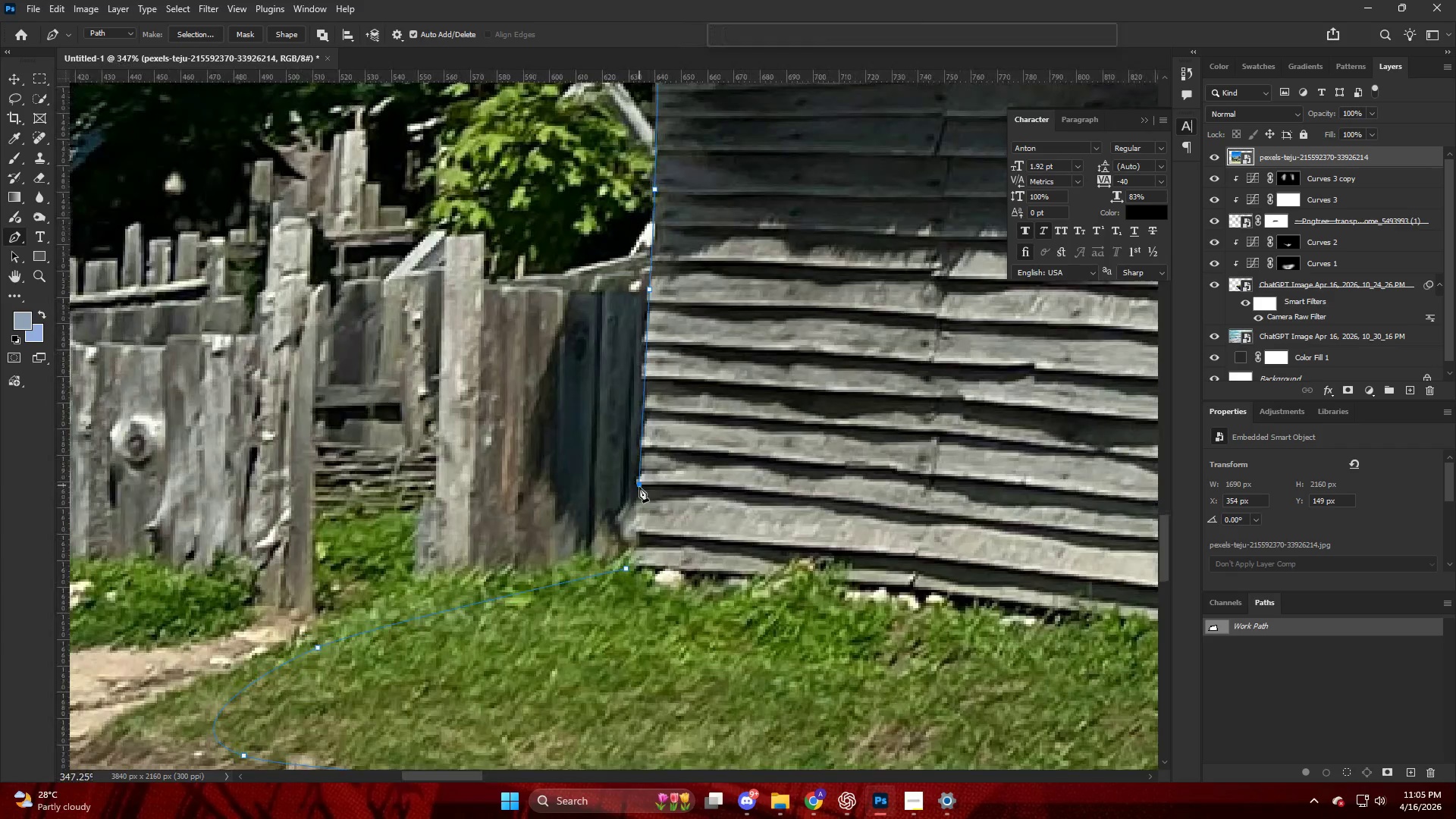 
hold_key(key=AltLeft, duration=0.52)
 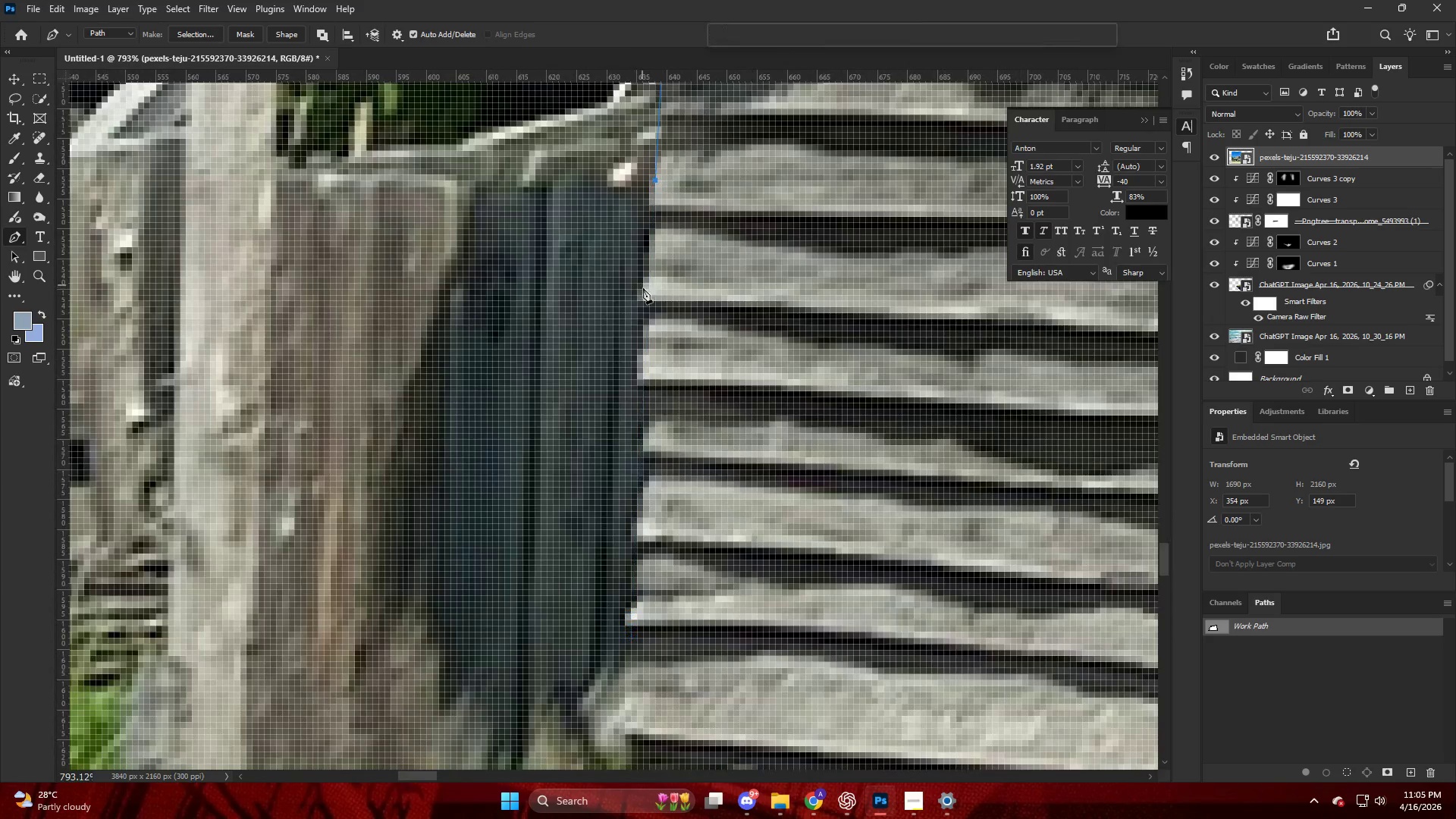 
key(Control+ControlLeft)
 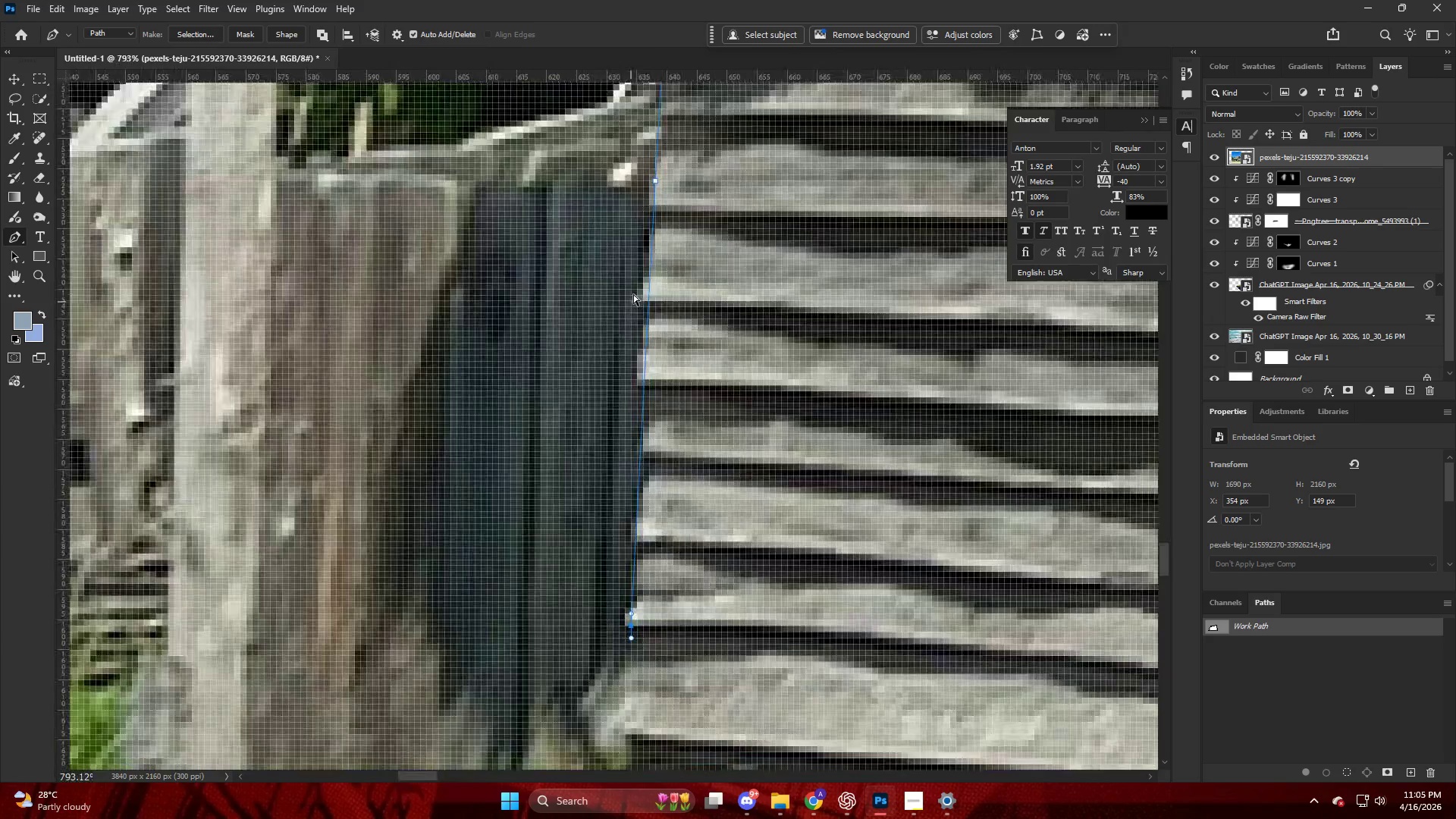 
key(Control+Z)
 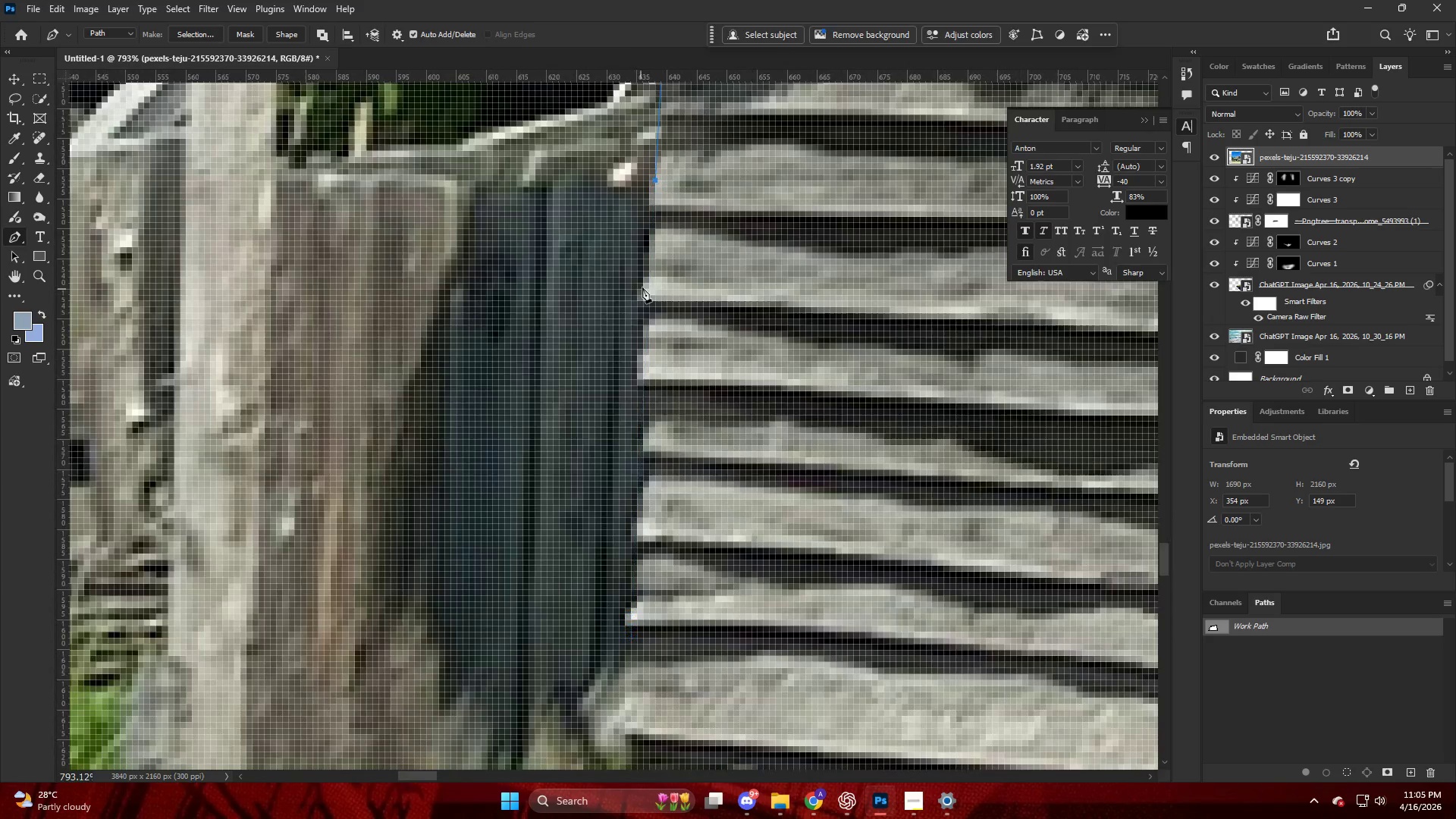 
scroll: coordinate [640, 353], scroll_direction: up, amount: 9.0
 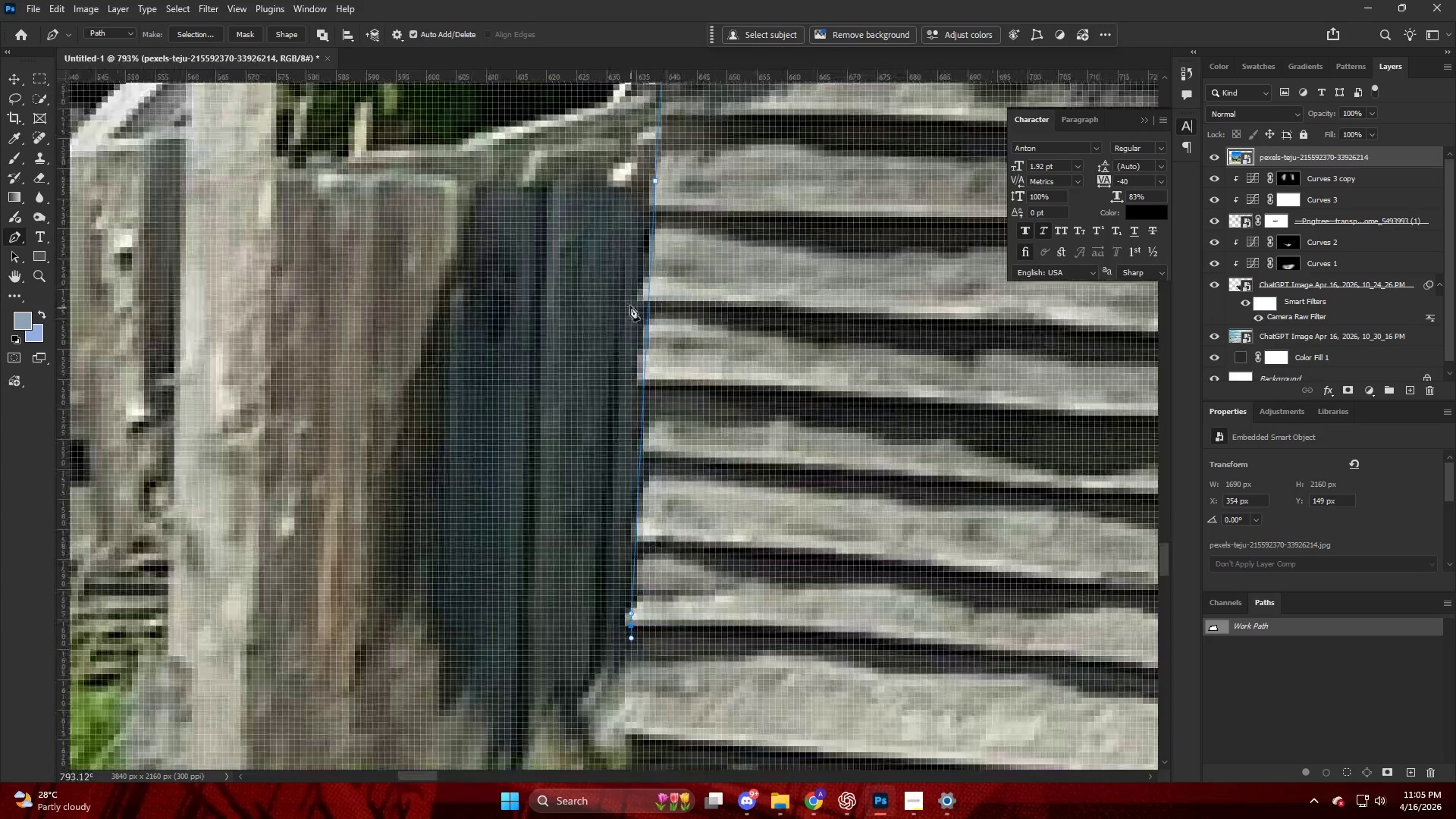 
left_click_drag(start_coordinate=[642, 285], to_coordinate=[643, 293])
 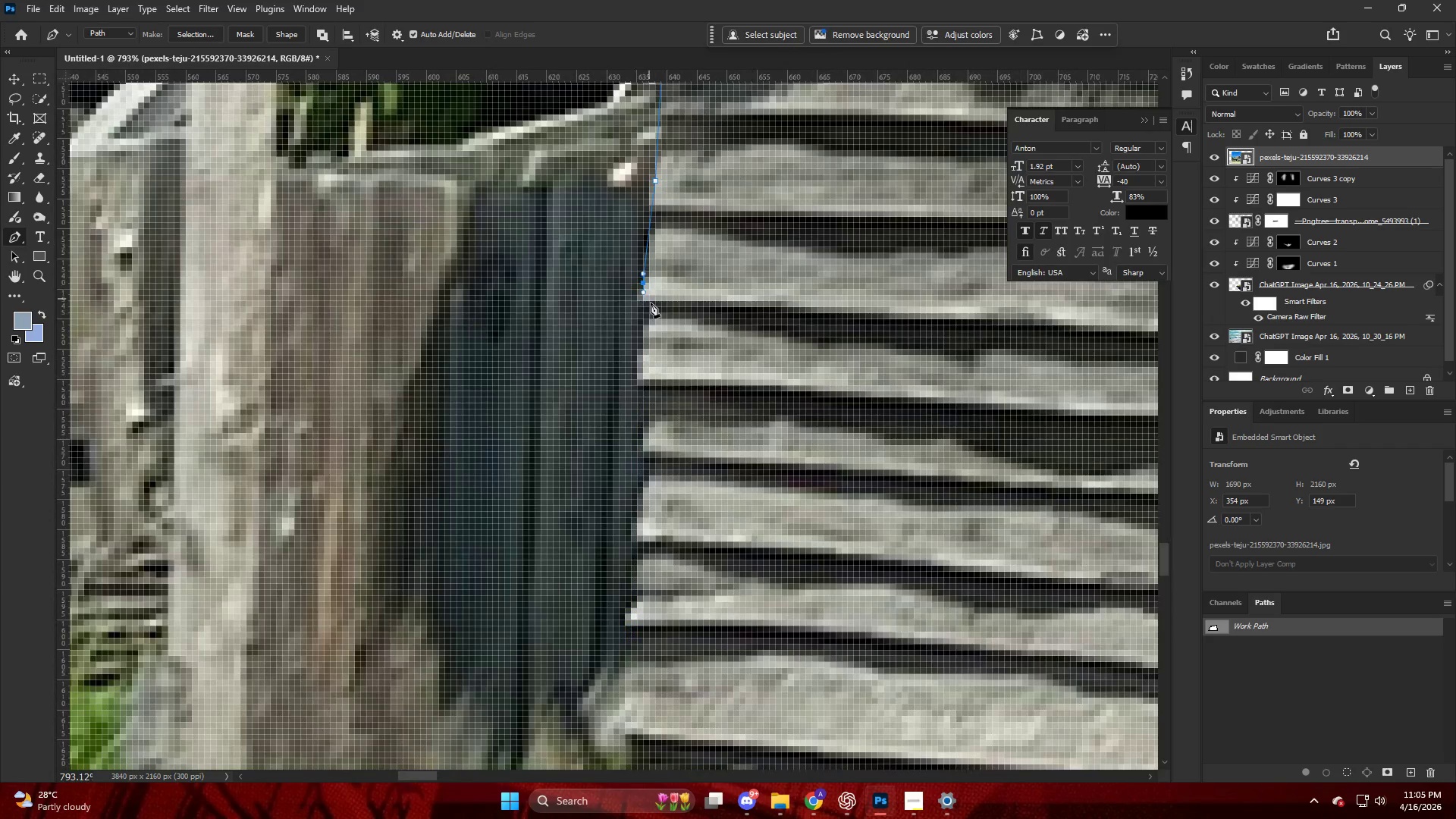 
left_click_drag(start_coordinate=[651, 303], to_coordinate=[654, 309])
 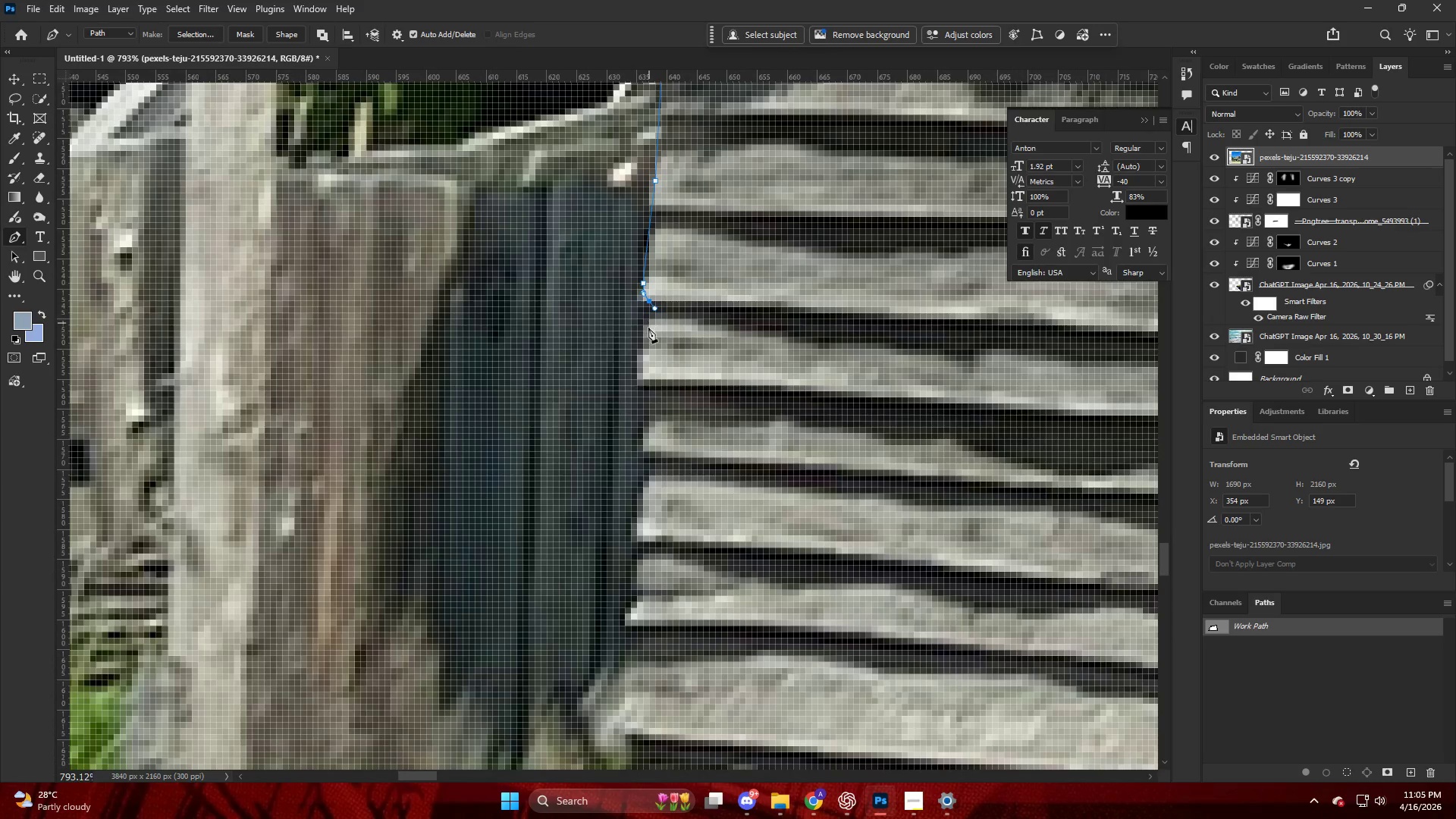 
left_click_drag(start_coordinate=[648, 338], to_coordinate=[646, 347])
 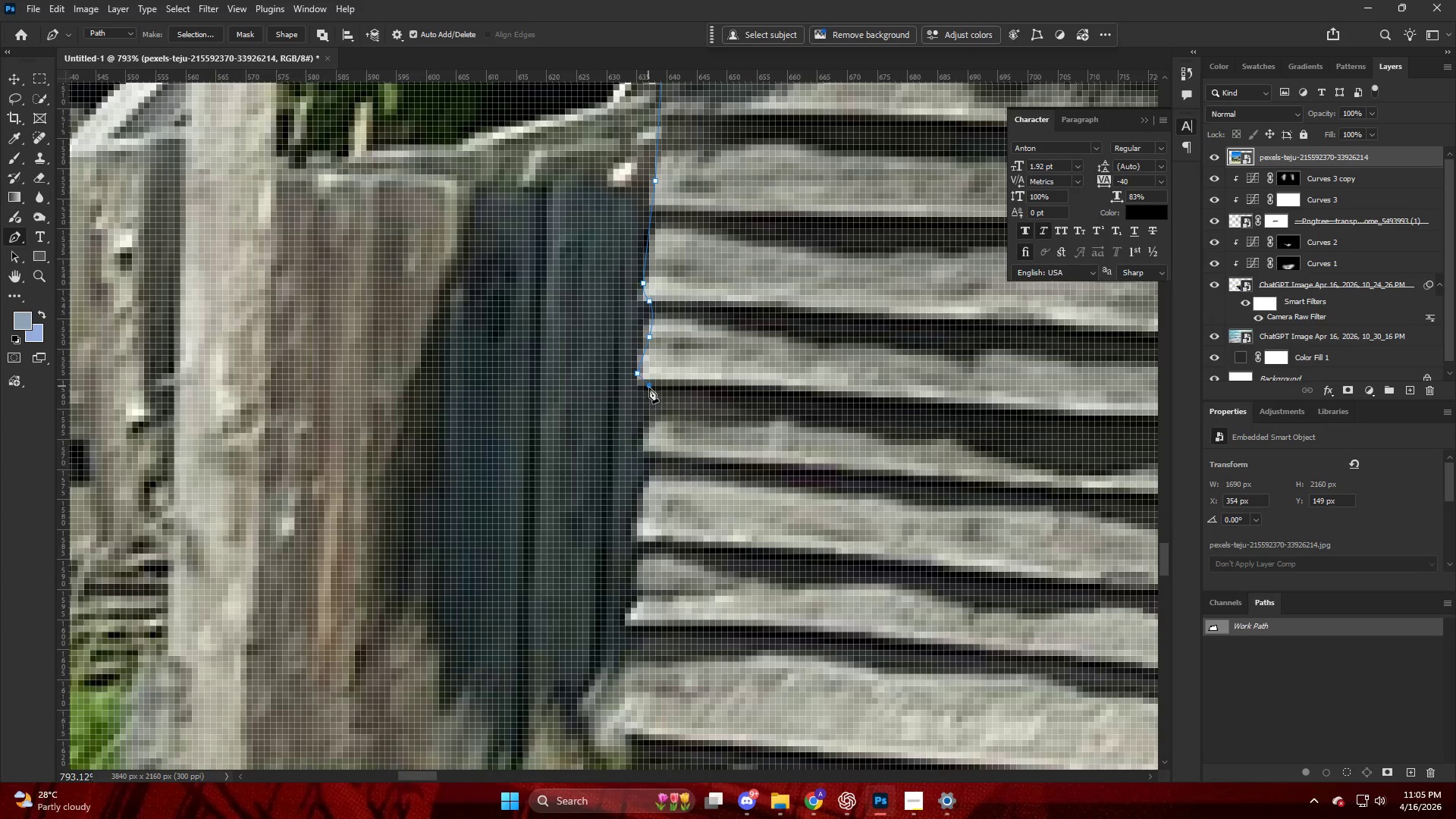 
triple_click([642, 451])
 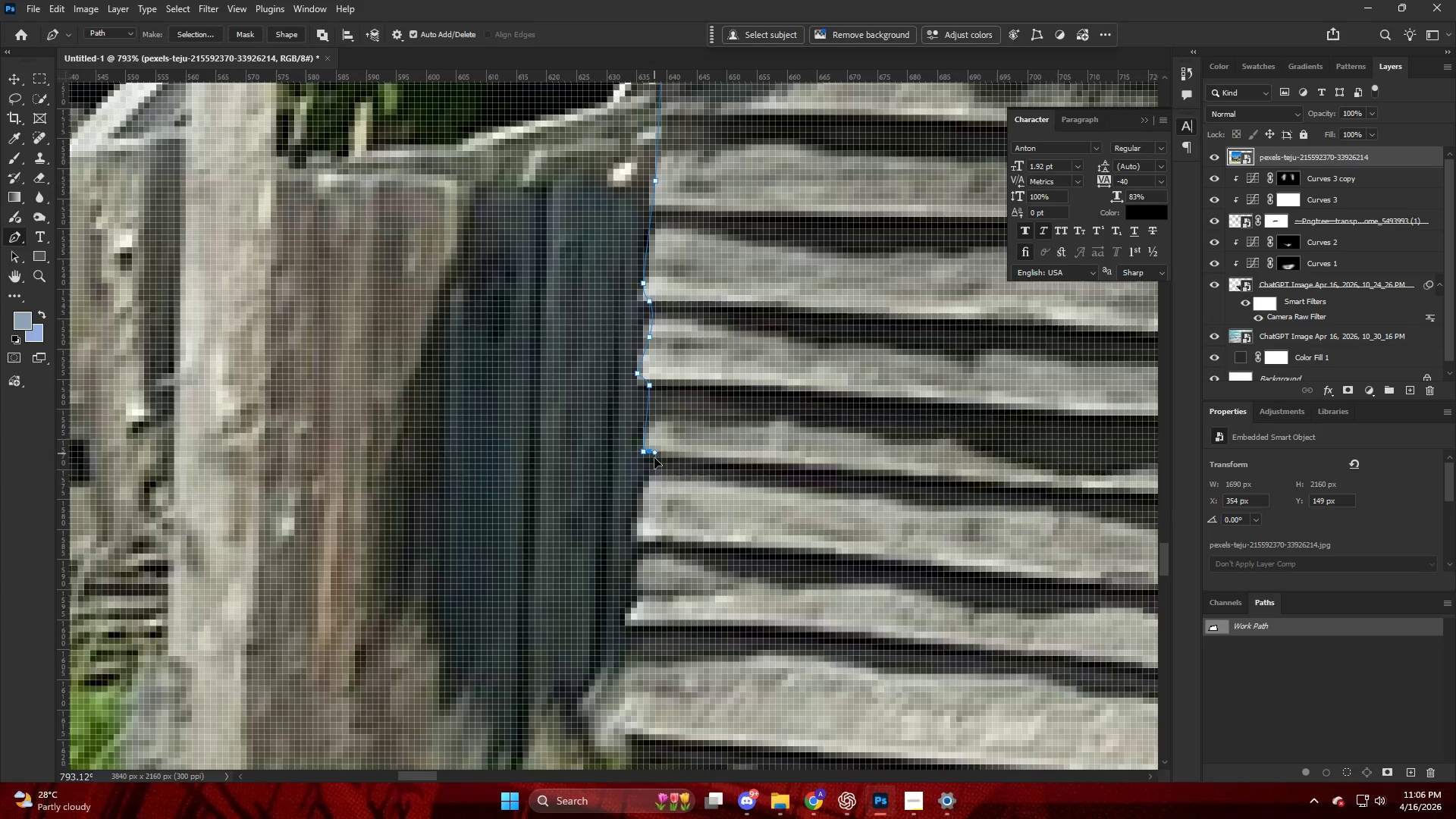 
left_click_drag(start_coordinate=[642, 494], to_coordinate=[640, 507])
 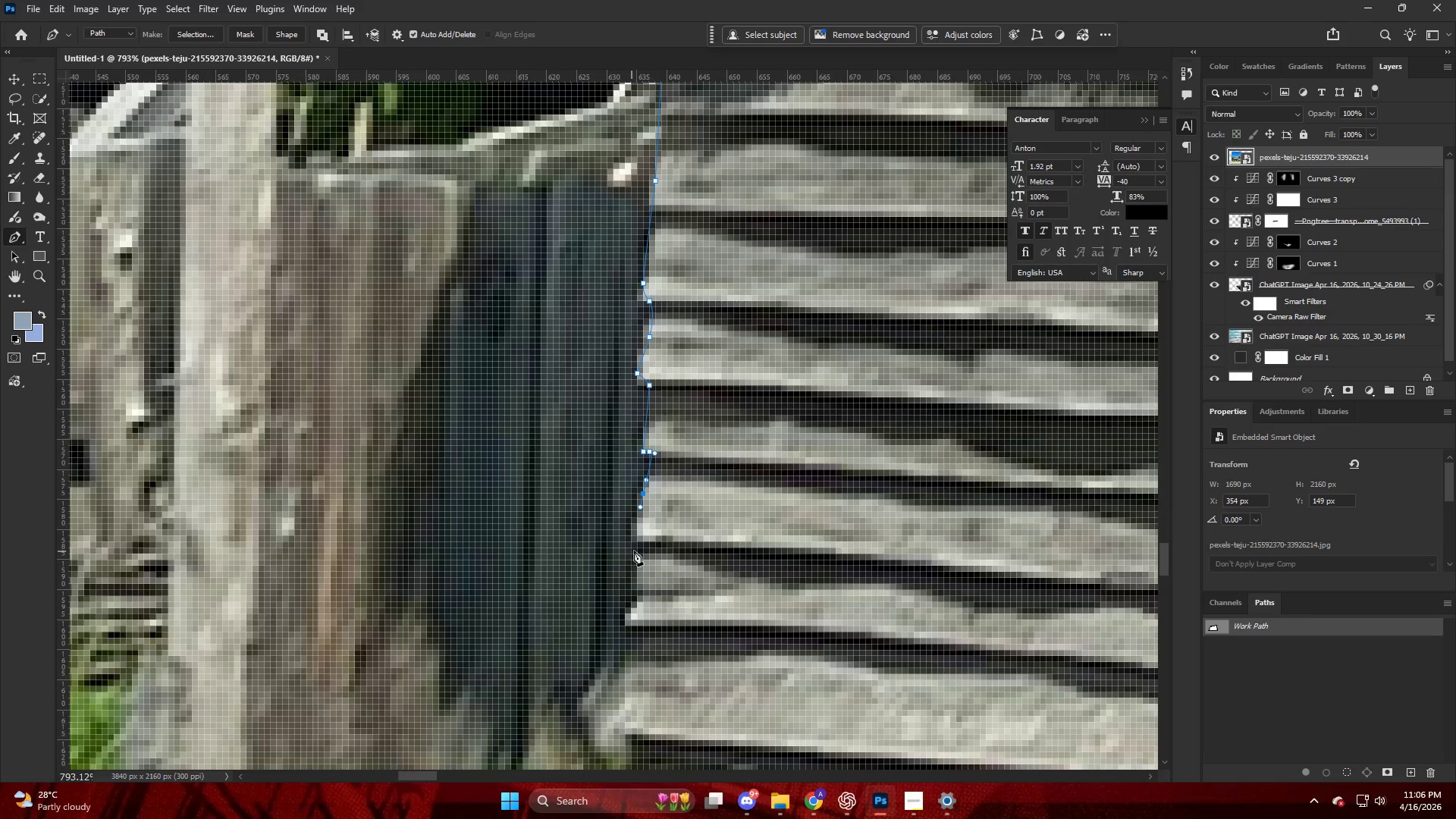 
left_click_drag(start_coordinate=[636, 551], to_coordinate=[640, 551])
 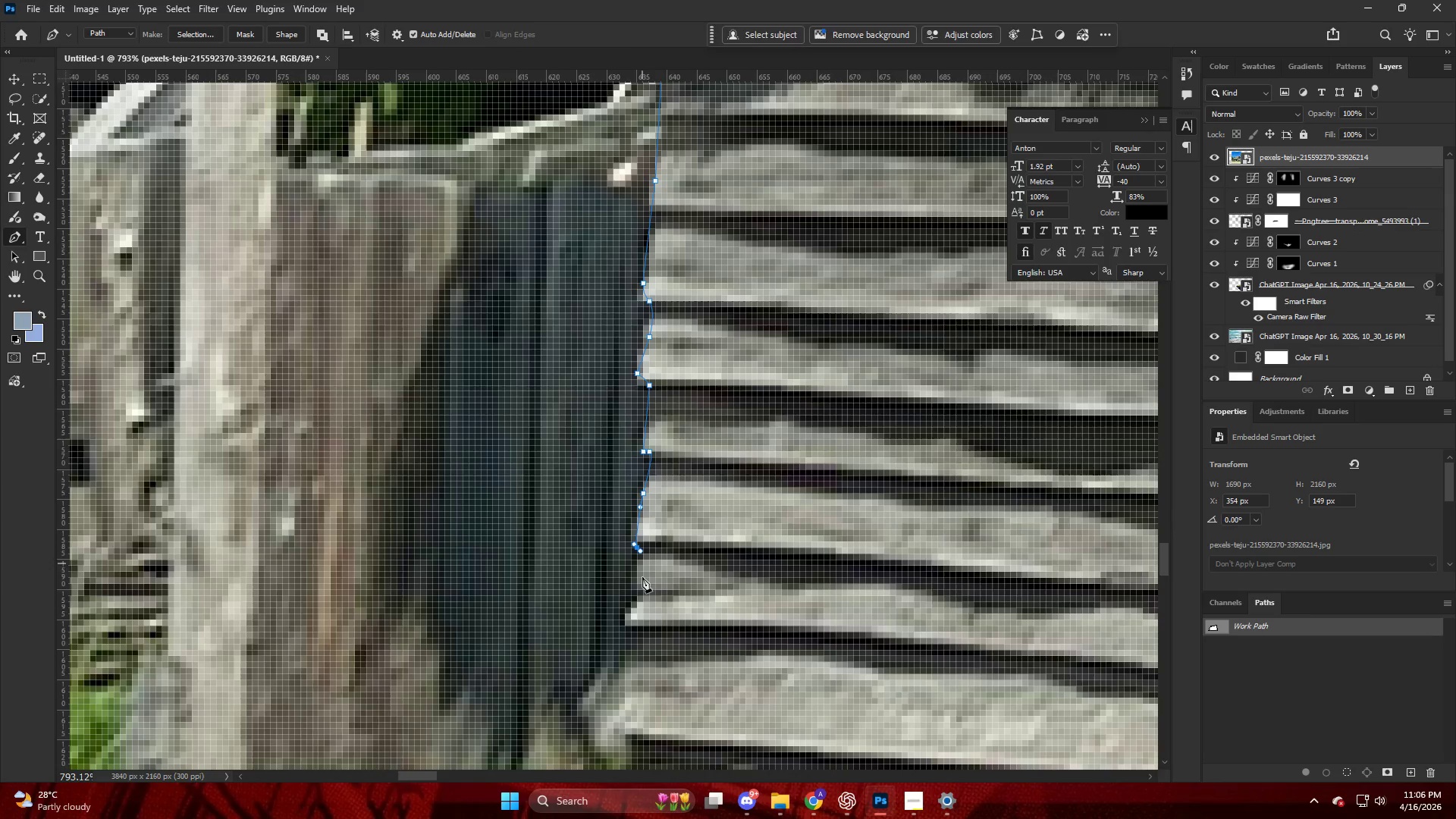 
left_click_drag(start_coordinate=[640, 587], to_coordinate=[635, 601])
 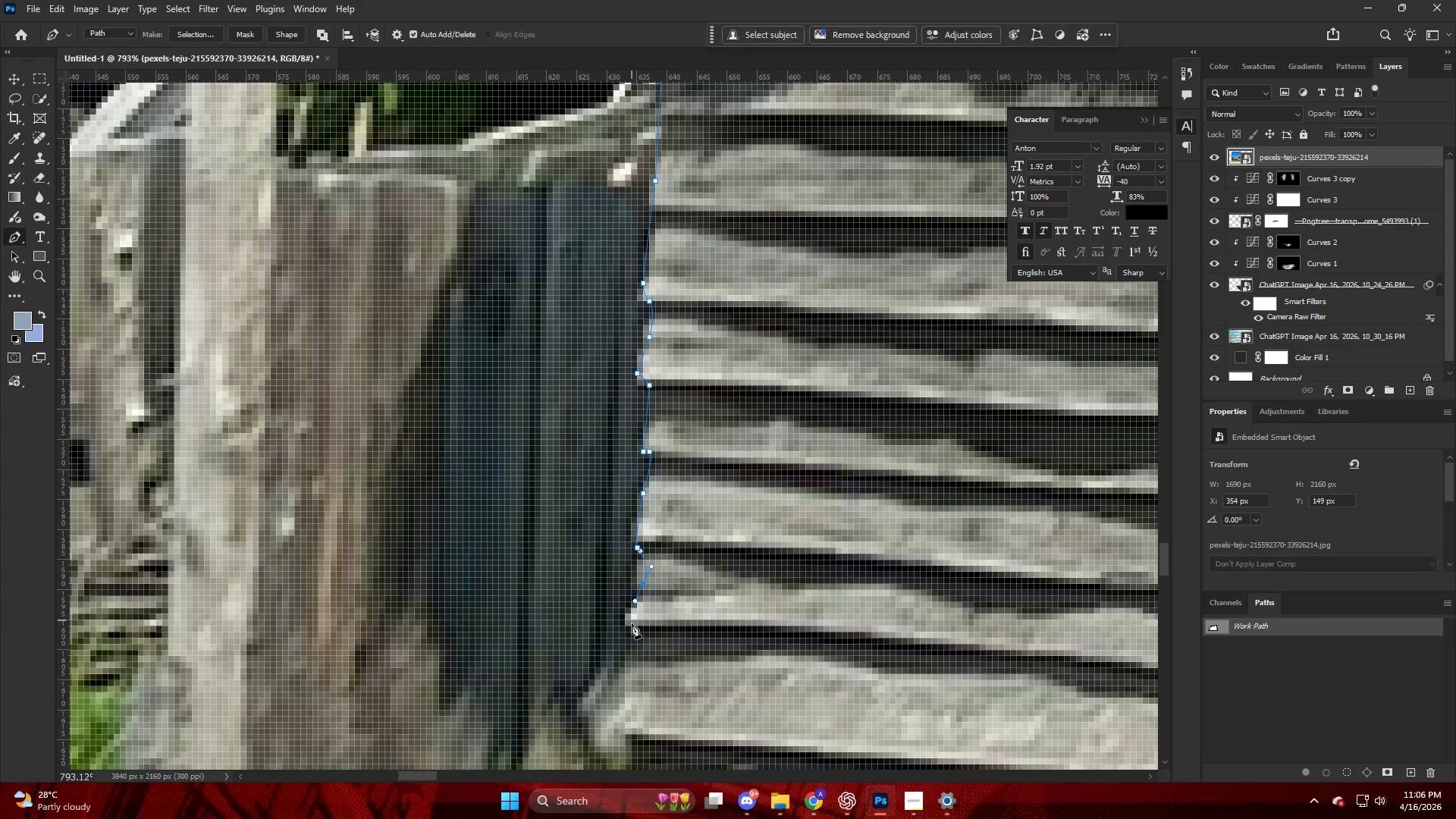 
left_click_drag(start_coordinate=[632, 629], to_coordinate=[632, 633])
 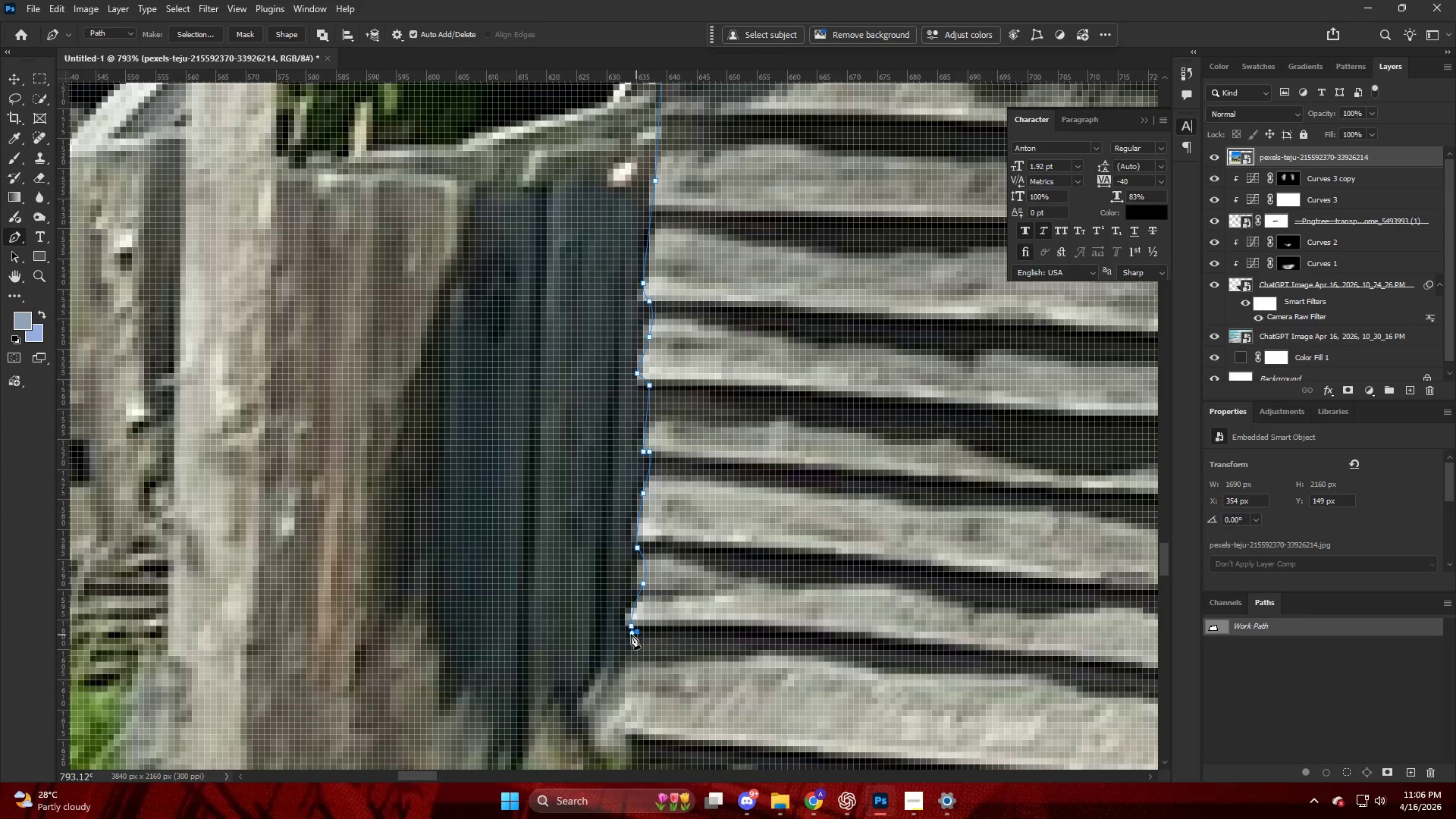 
key(Alt+AltLeft)
 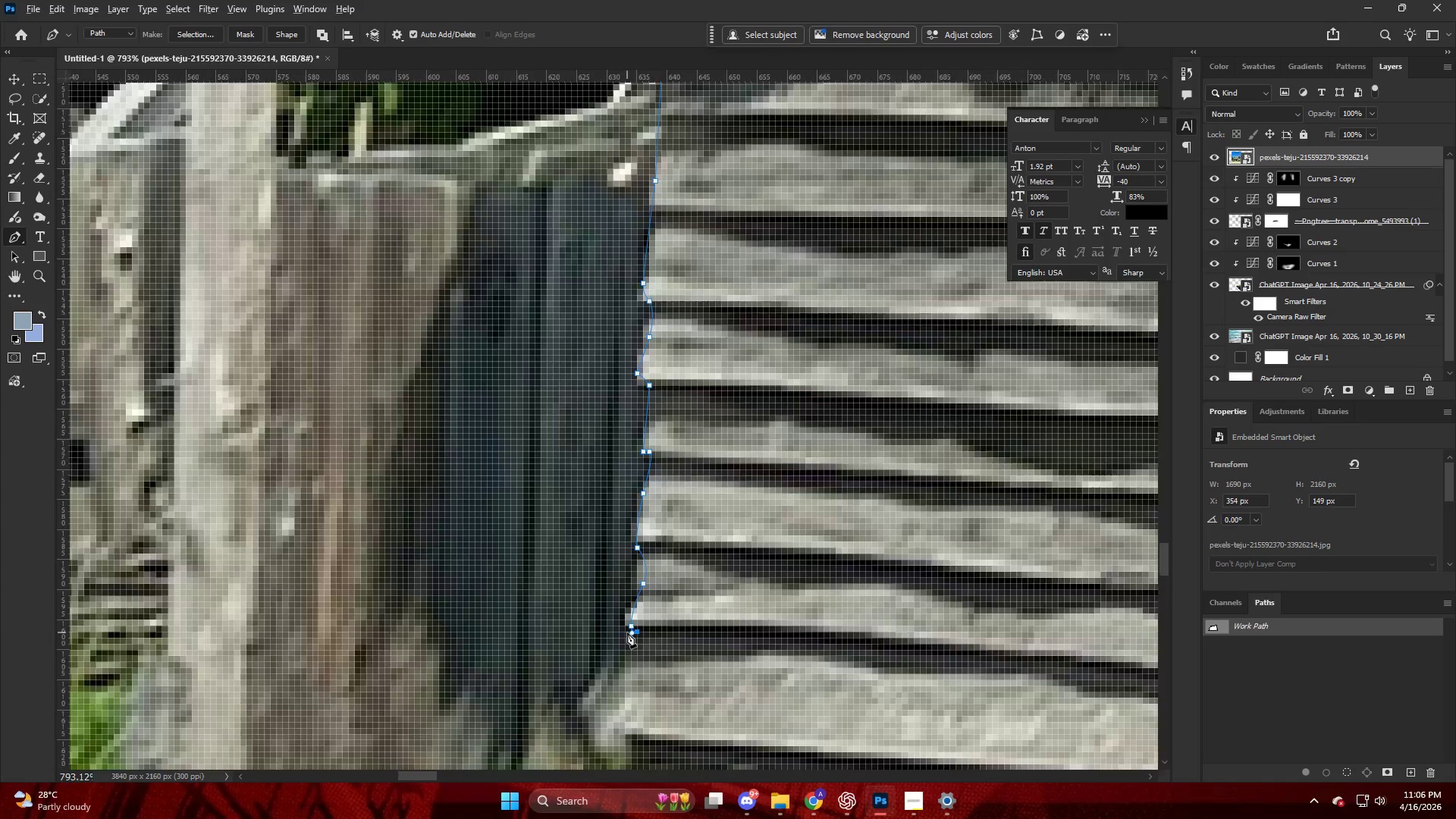 
scroll: coordinate [620, 617], scroll_direction: down, amount: 11.0
 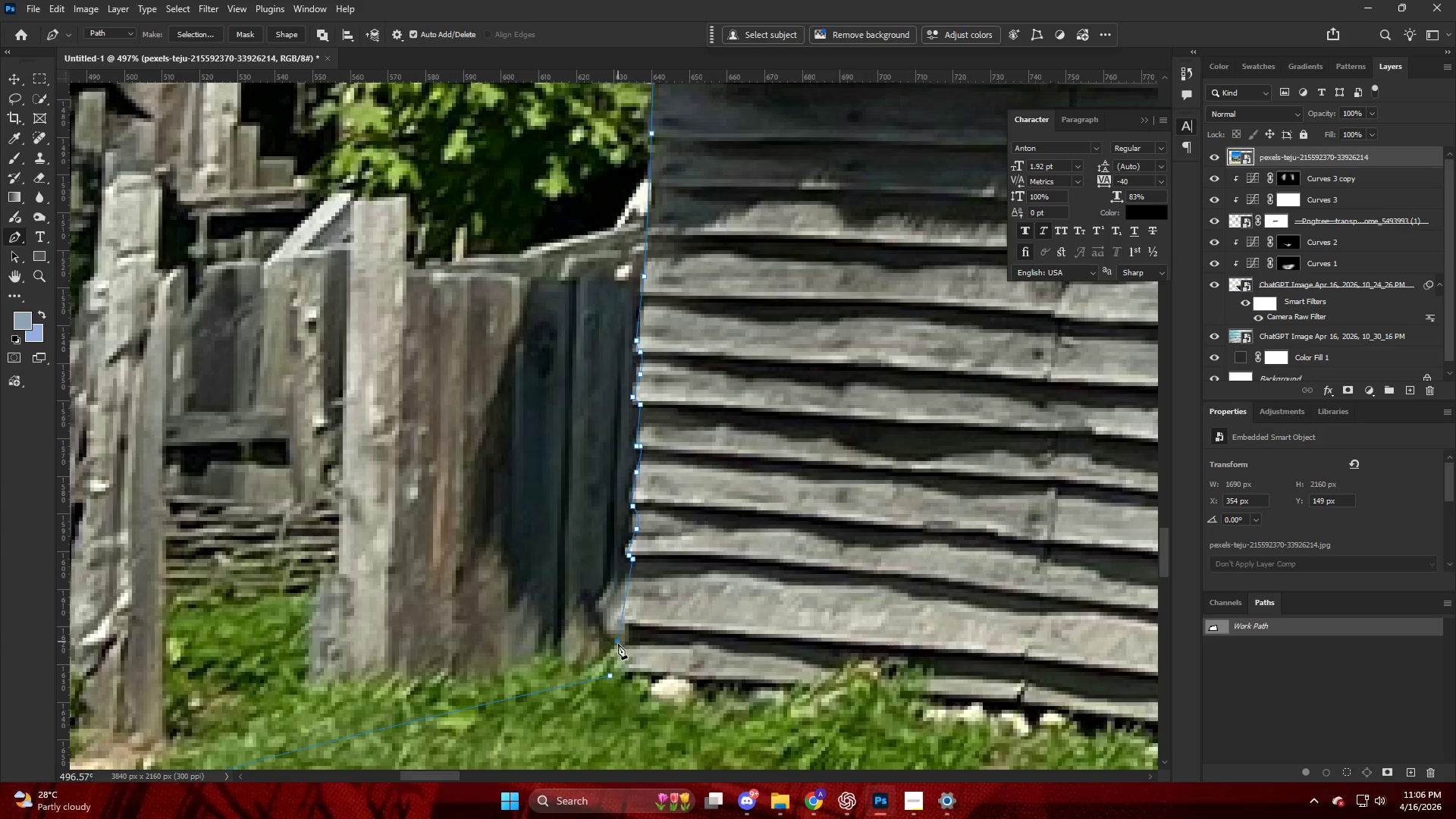 
left_click([592, 625])
 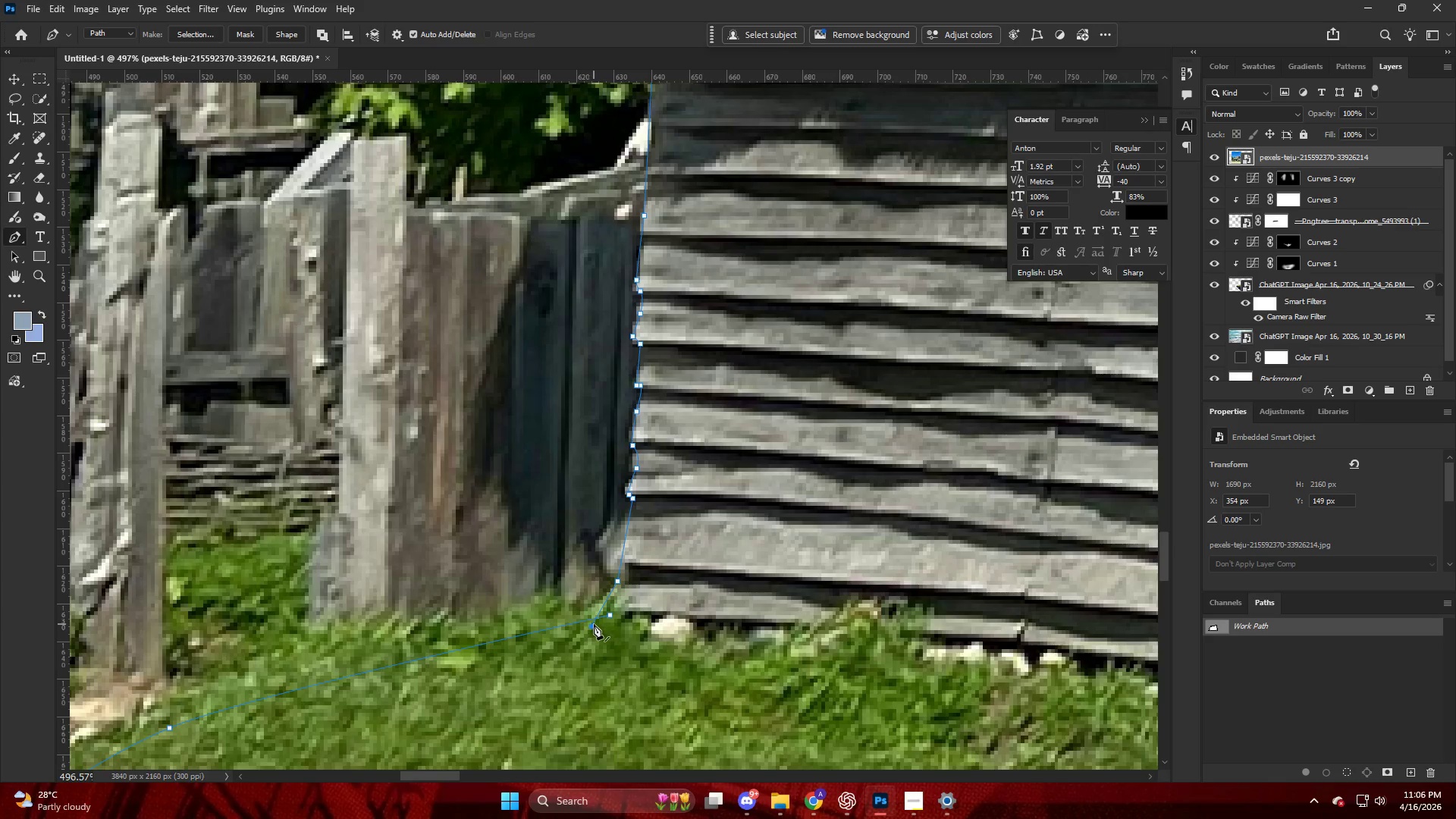 
scroll: coordinate [607, 642], scroll_direction: down, amount: 5.0
 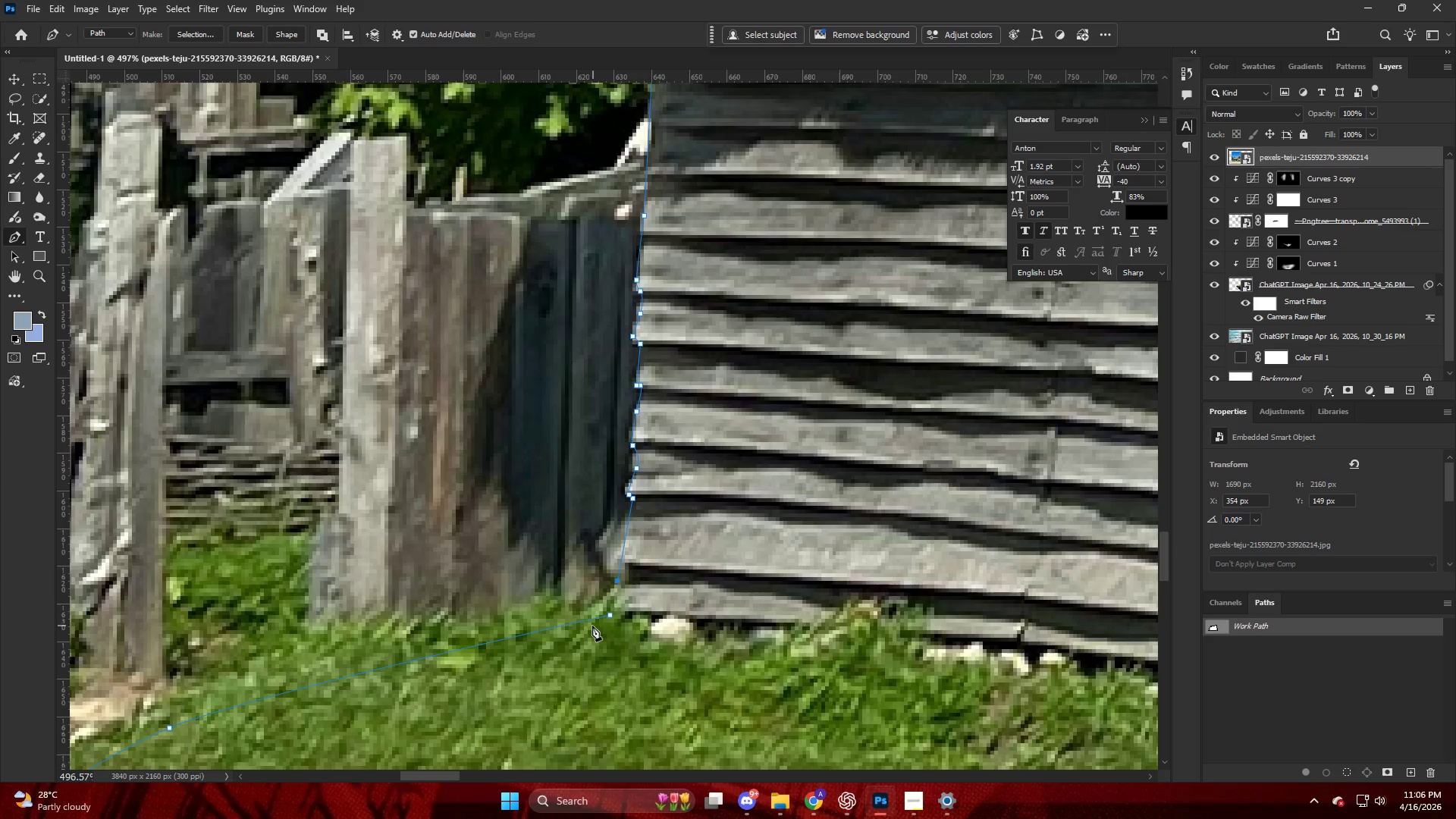 
key(Control+Shift+ShiftLeft)
 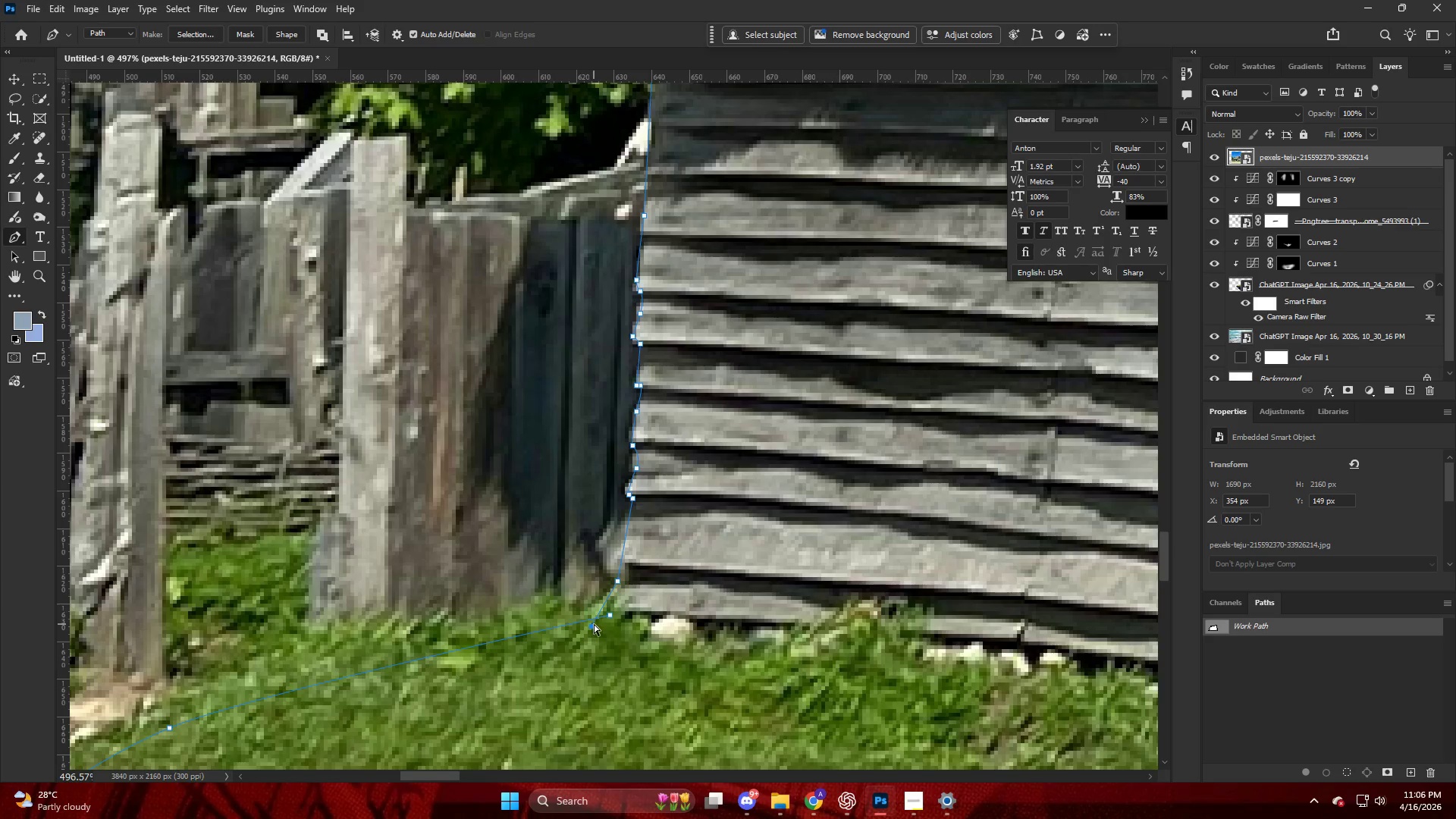 
key(Control+Shift+NumpadEnter)
 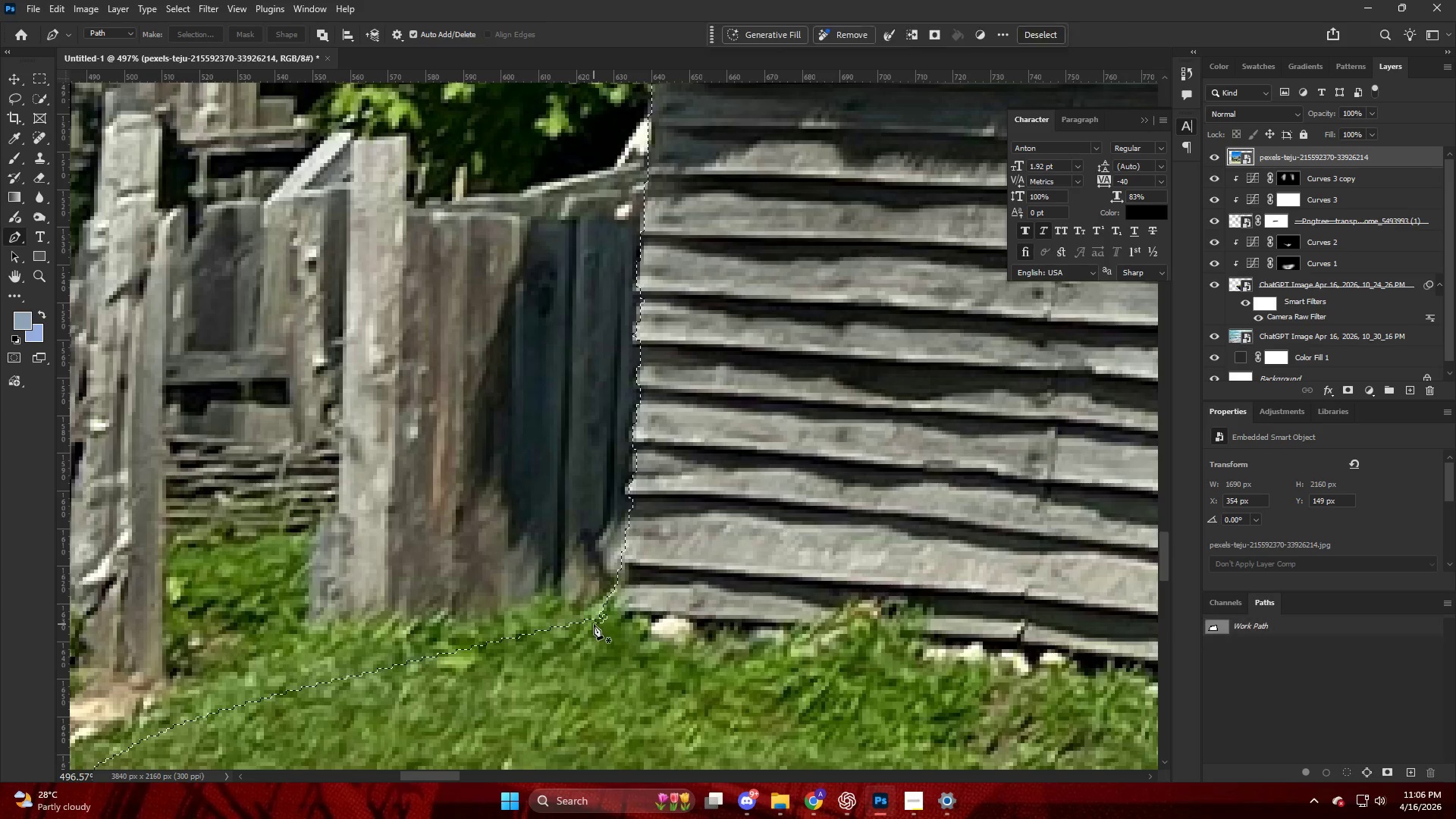 
hold_key(key=AltLeft, duration=1.09)
 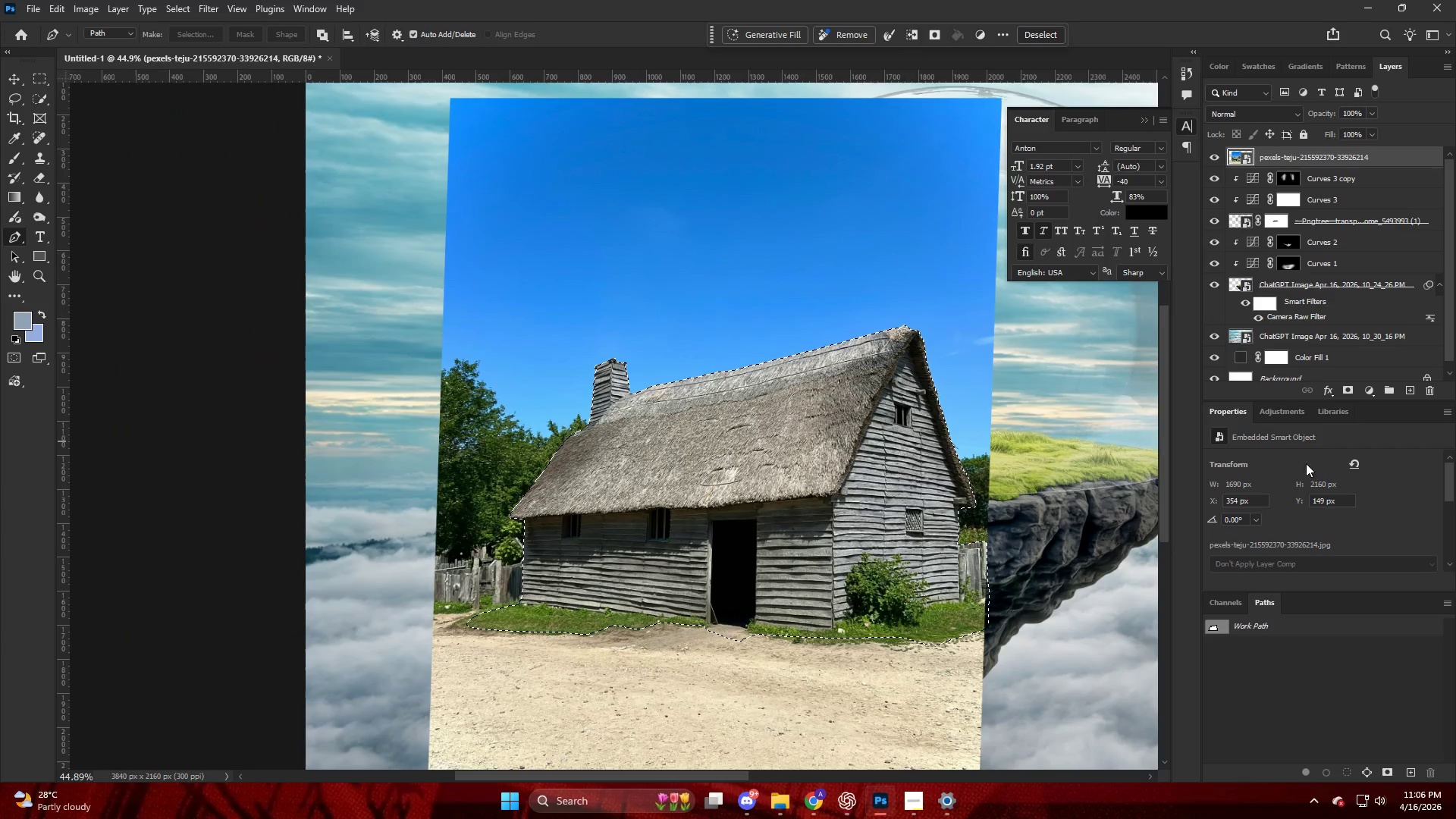 
key(Control+ControlLeft)
 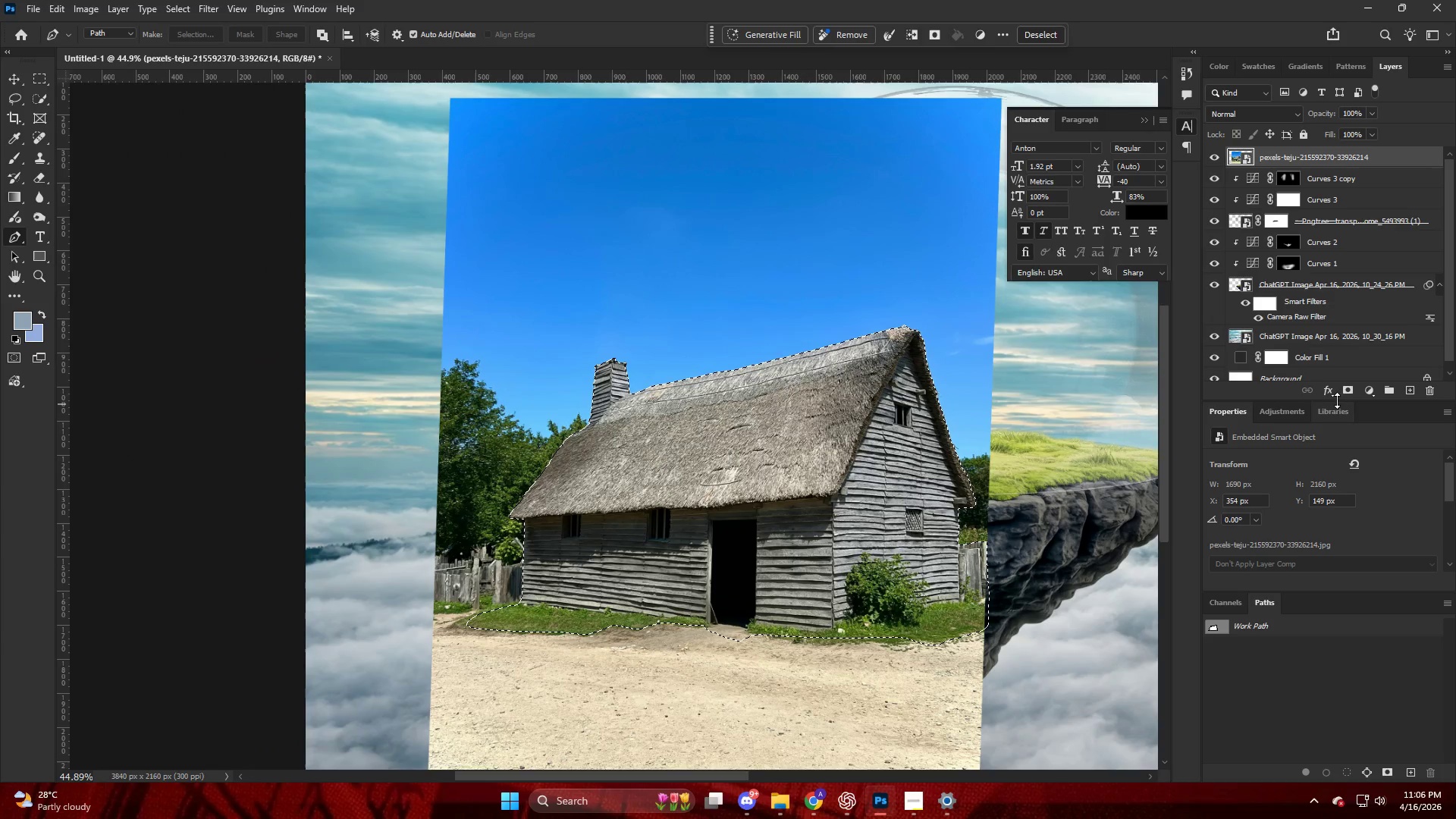 
scroll: coordinate [612, 607], scroll_direction: down, amount: 35.0
 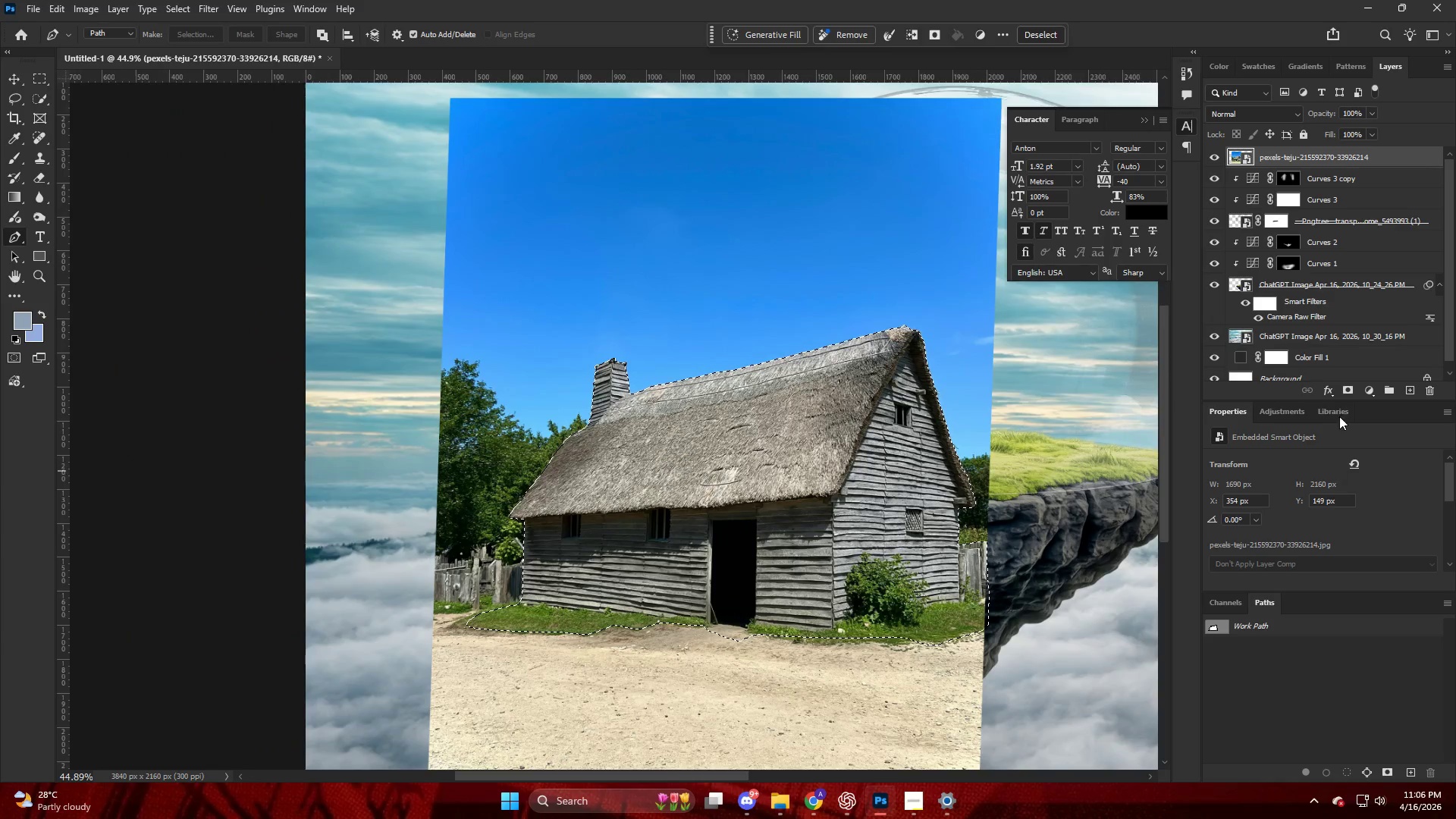 
left_click([1352, 391])
 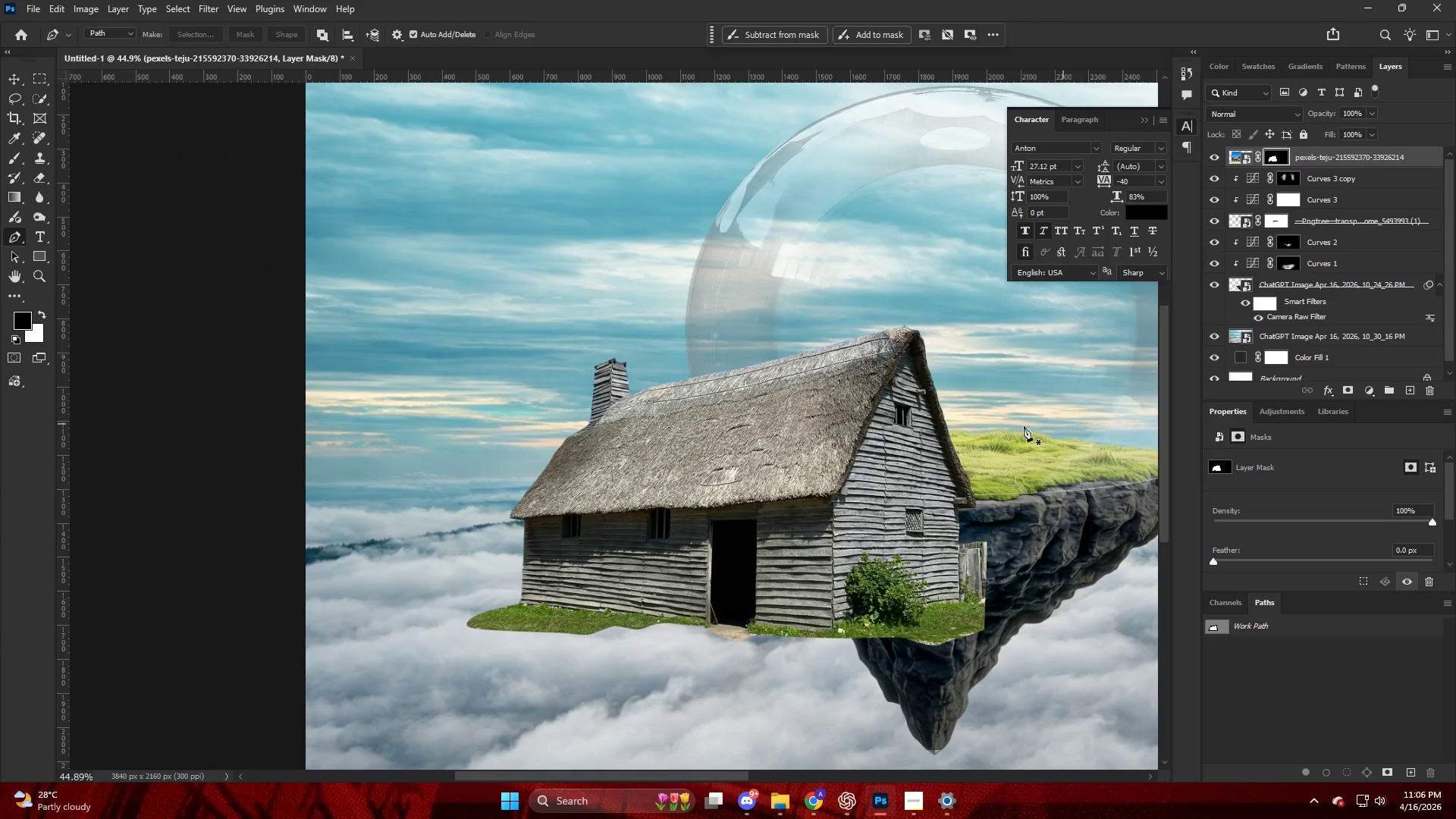 
hold_key(key=ControlLeft, duration=0.42)
 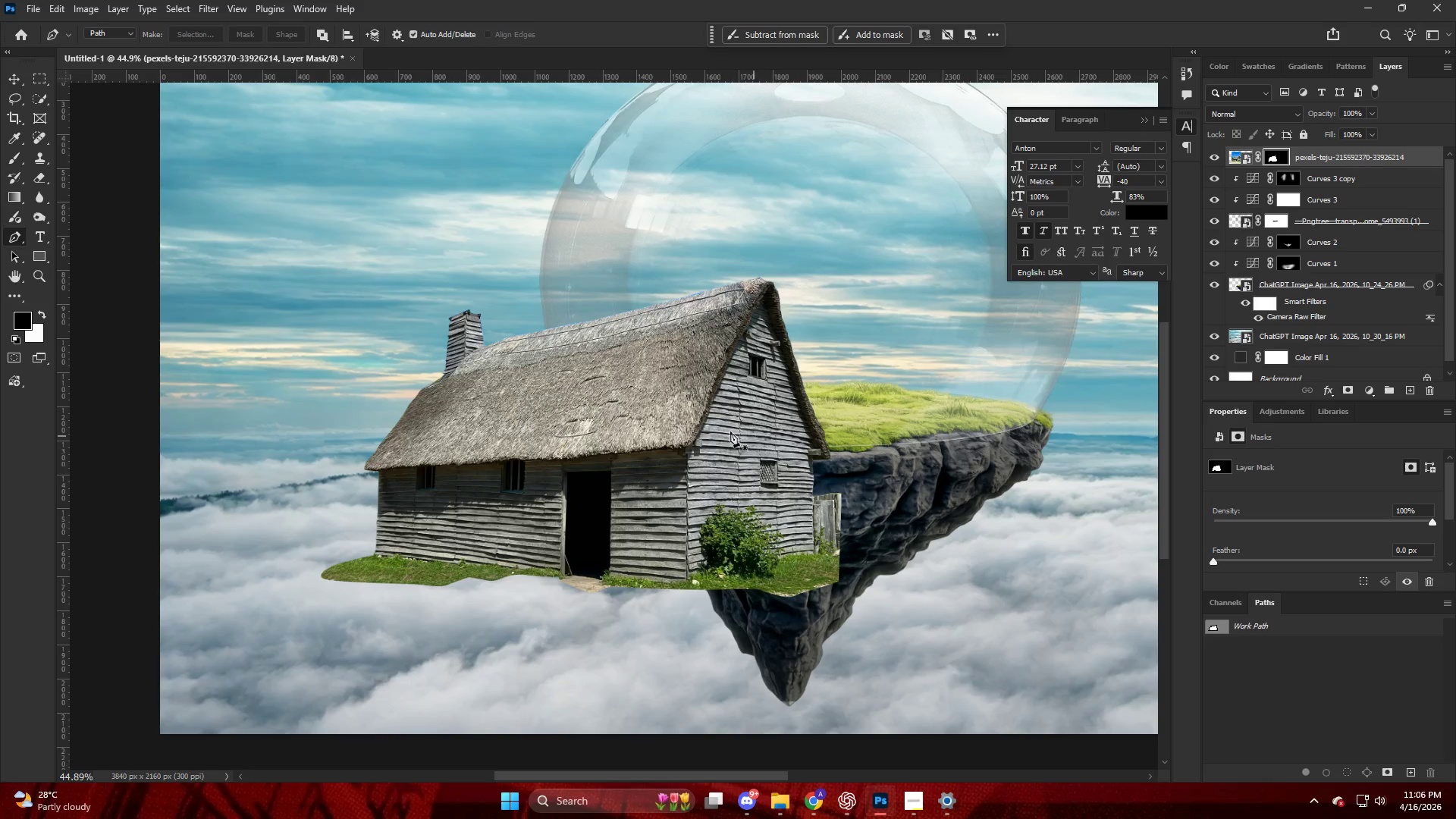 
key(V)
 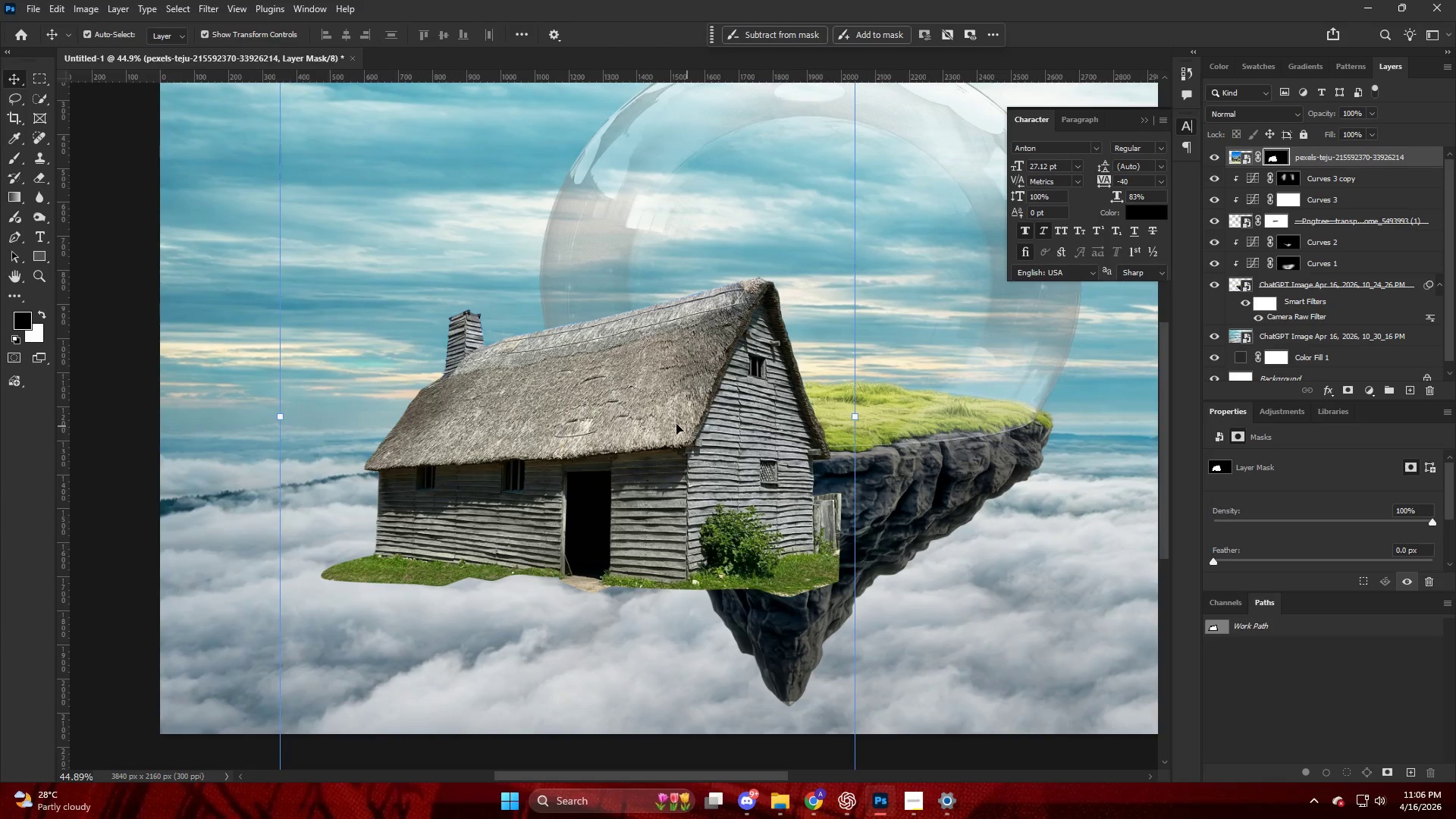 
scroll: coordinate [756, 436], scroll_direction: down, amount: 16.0
 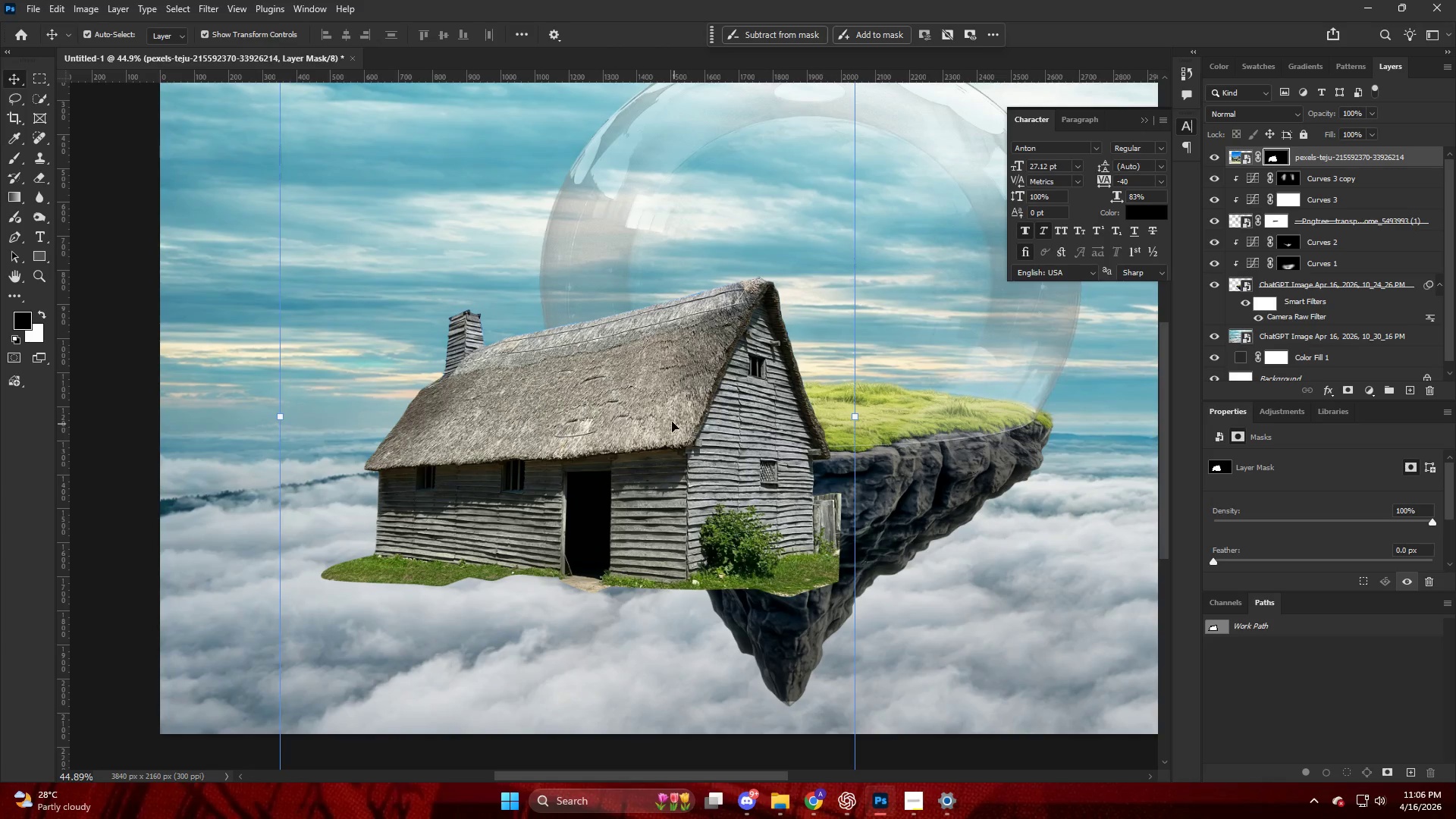 
left_click_drag(start_coordinate=[673, 419], to_coordinate=[814, 259])
 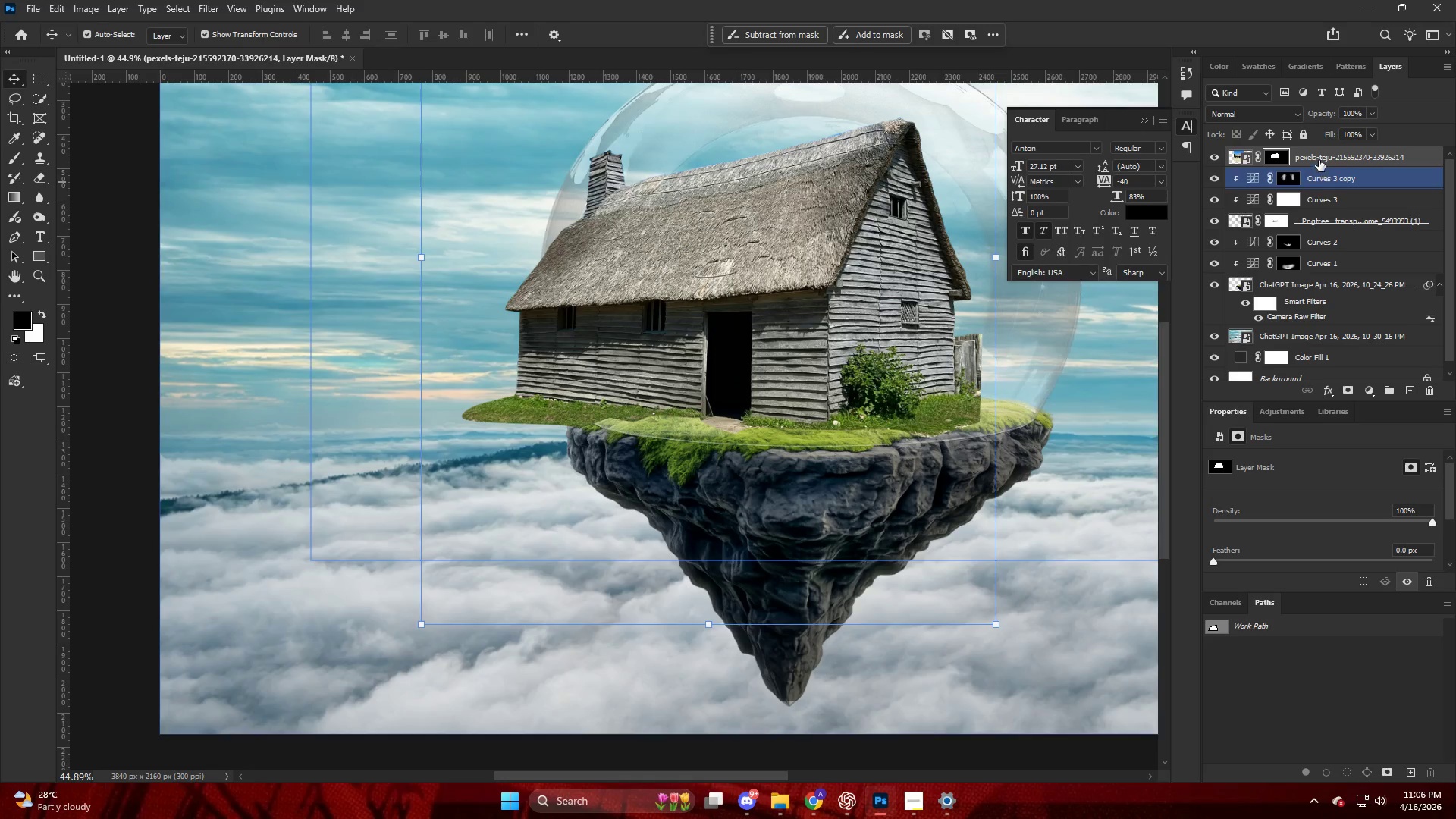 
left_click_drag(start_coordinate=[1326, 147], to_coordinate=[1320, 227])
 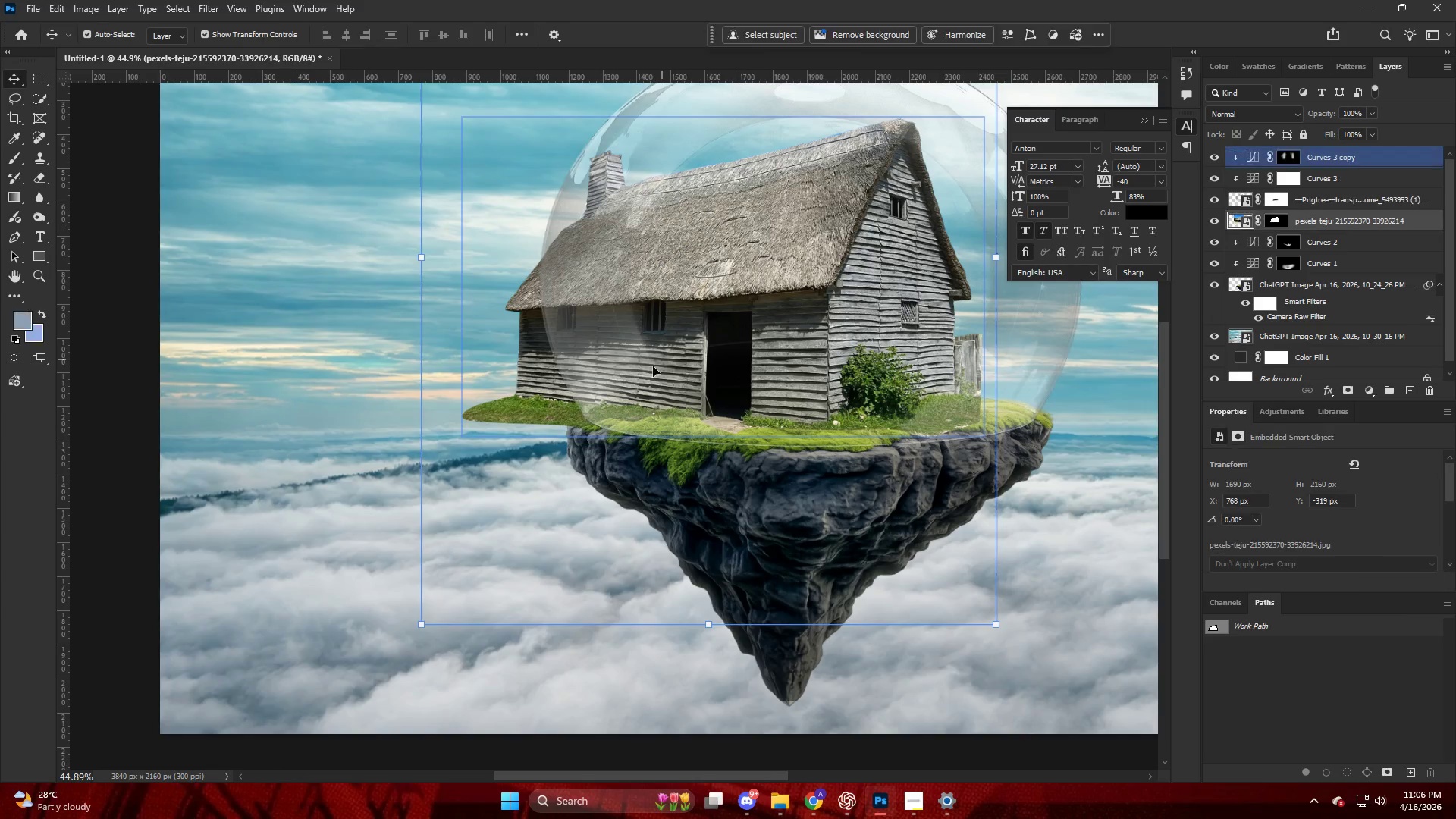 
hold_key(key=ControlLeft, duration=0.31)
 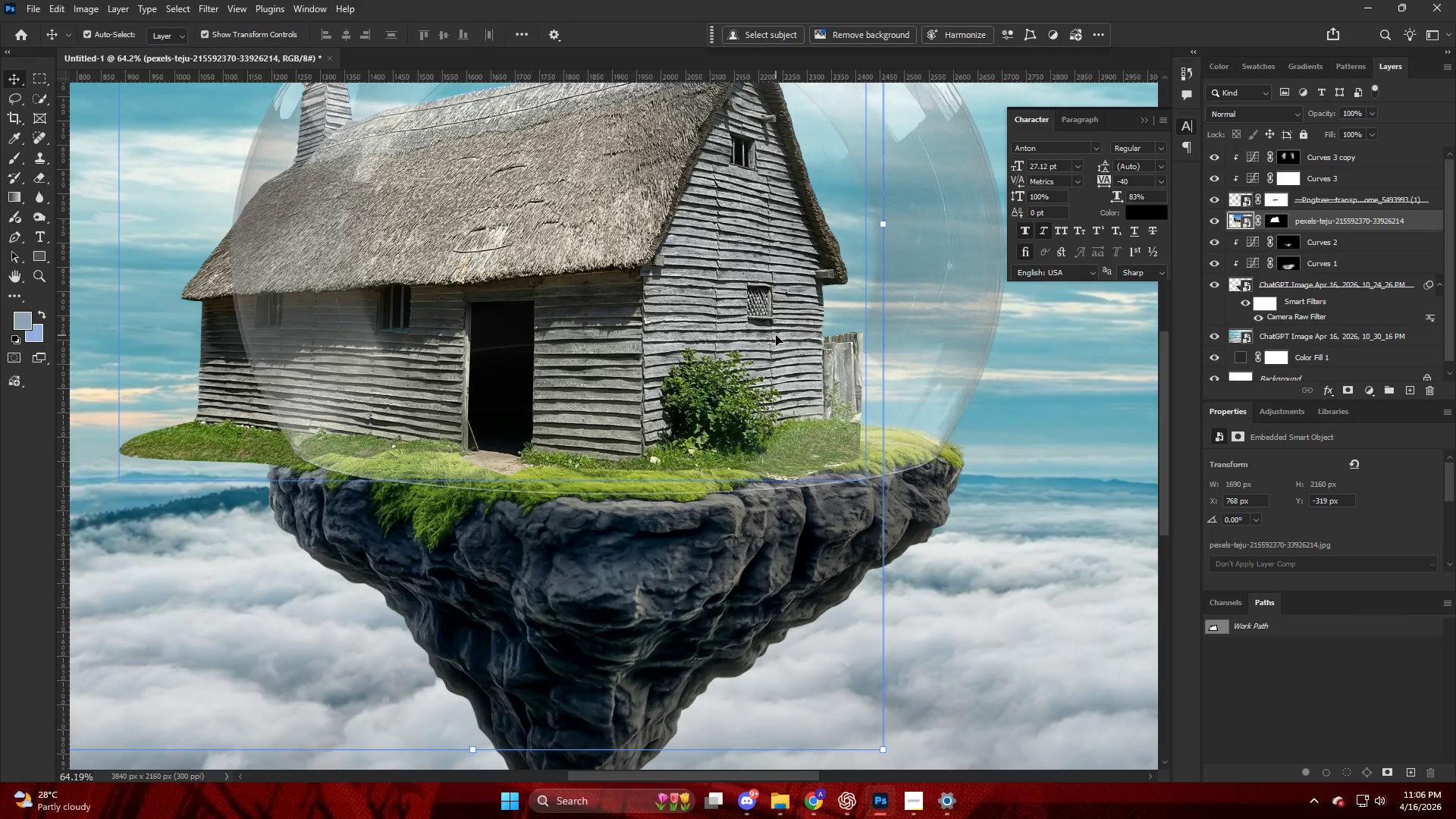 
key(Alt+AltLeft)
 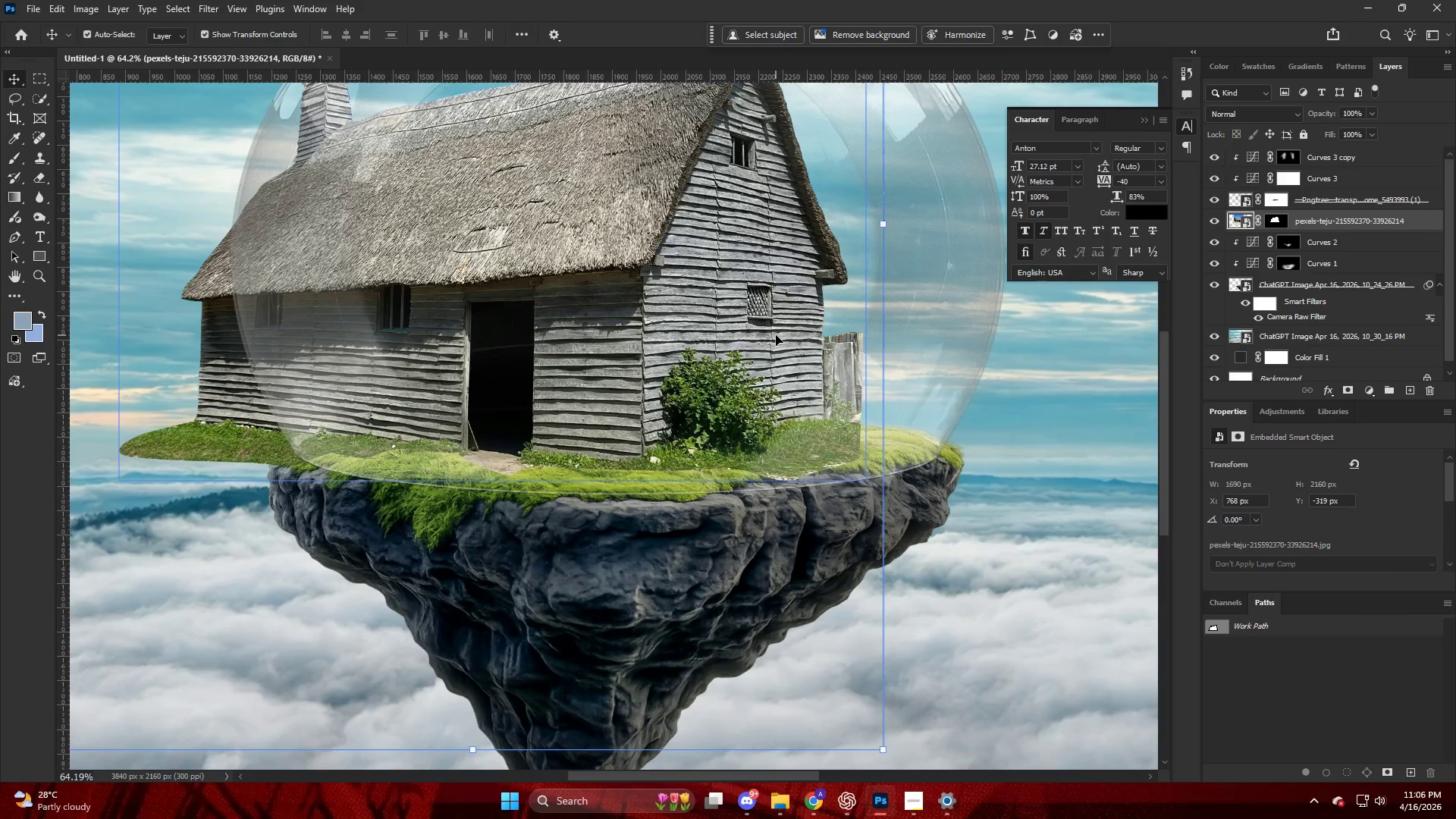 
scroll: coordinate [776, 335], scroll_direction: down, amount: 8.0
 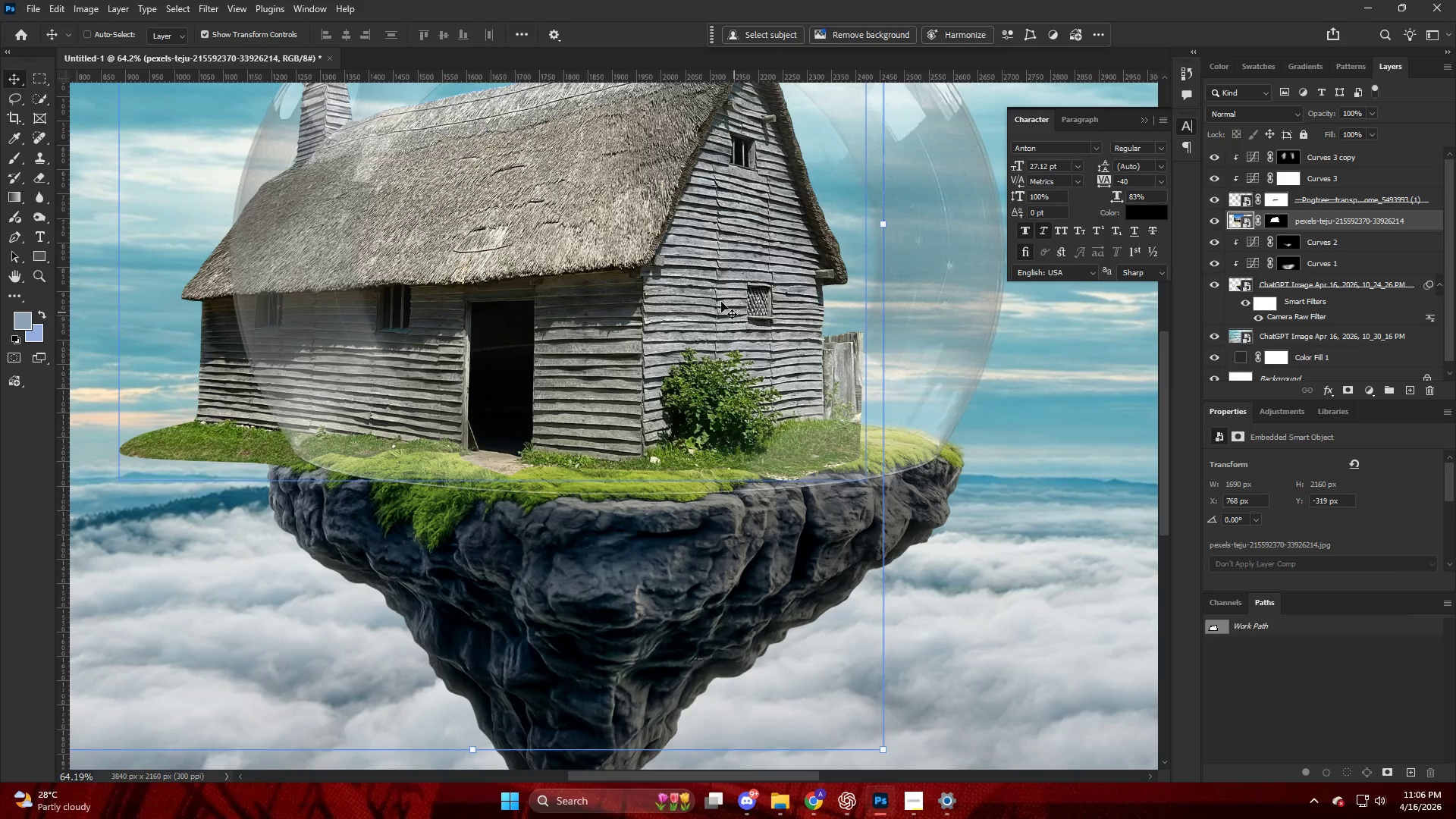 
key(Control+T)
 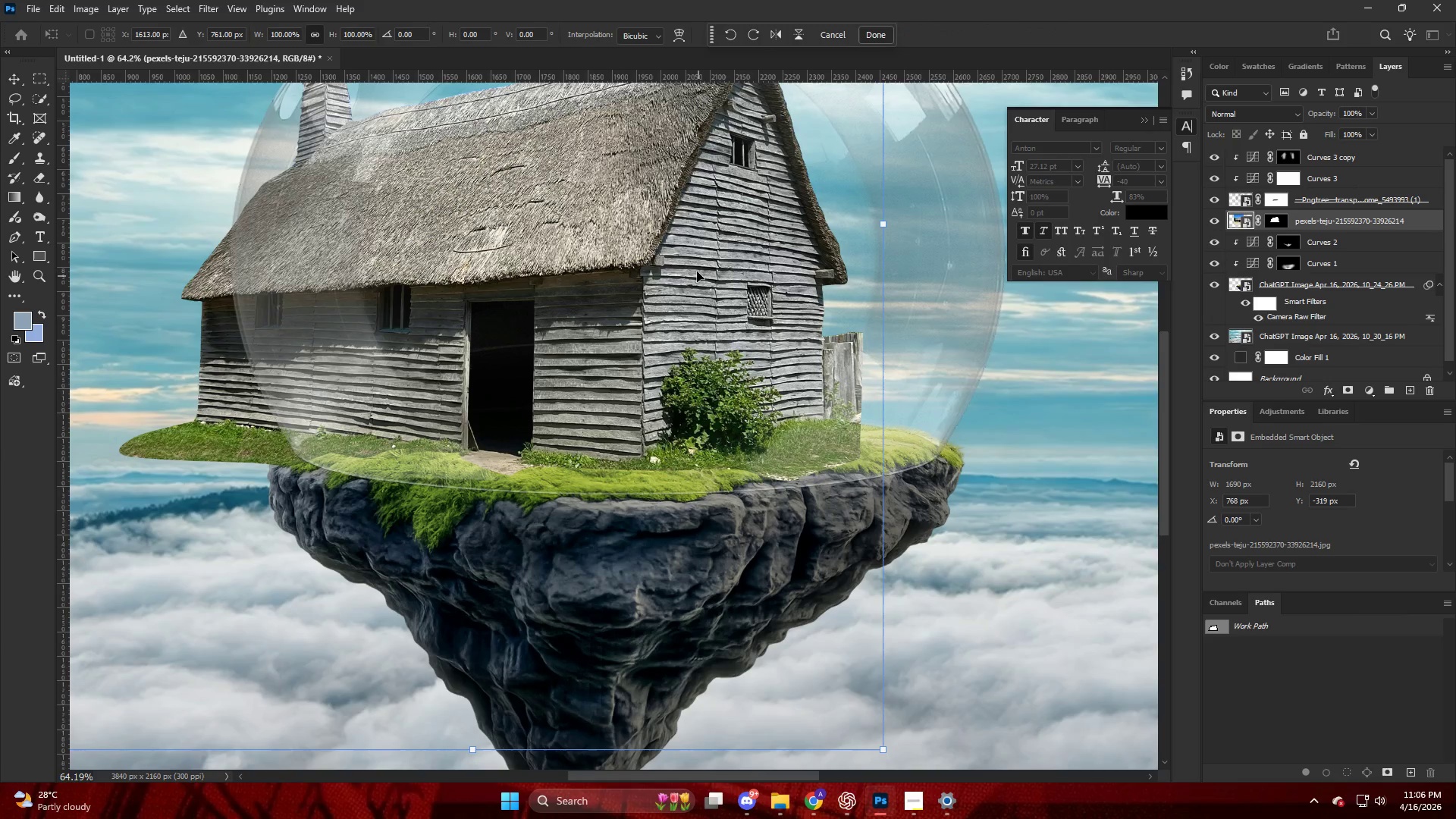 
right_click([695, 252])
 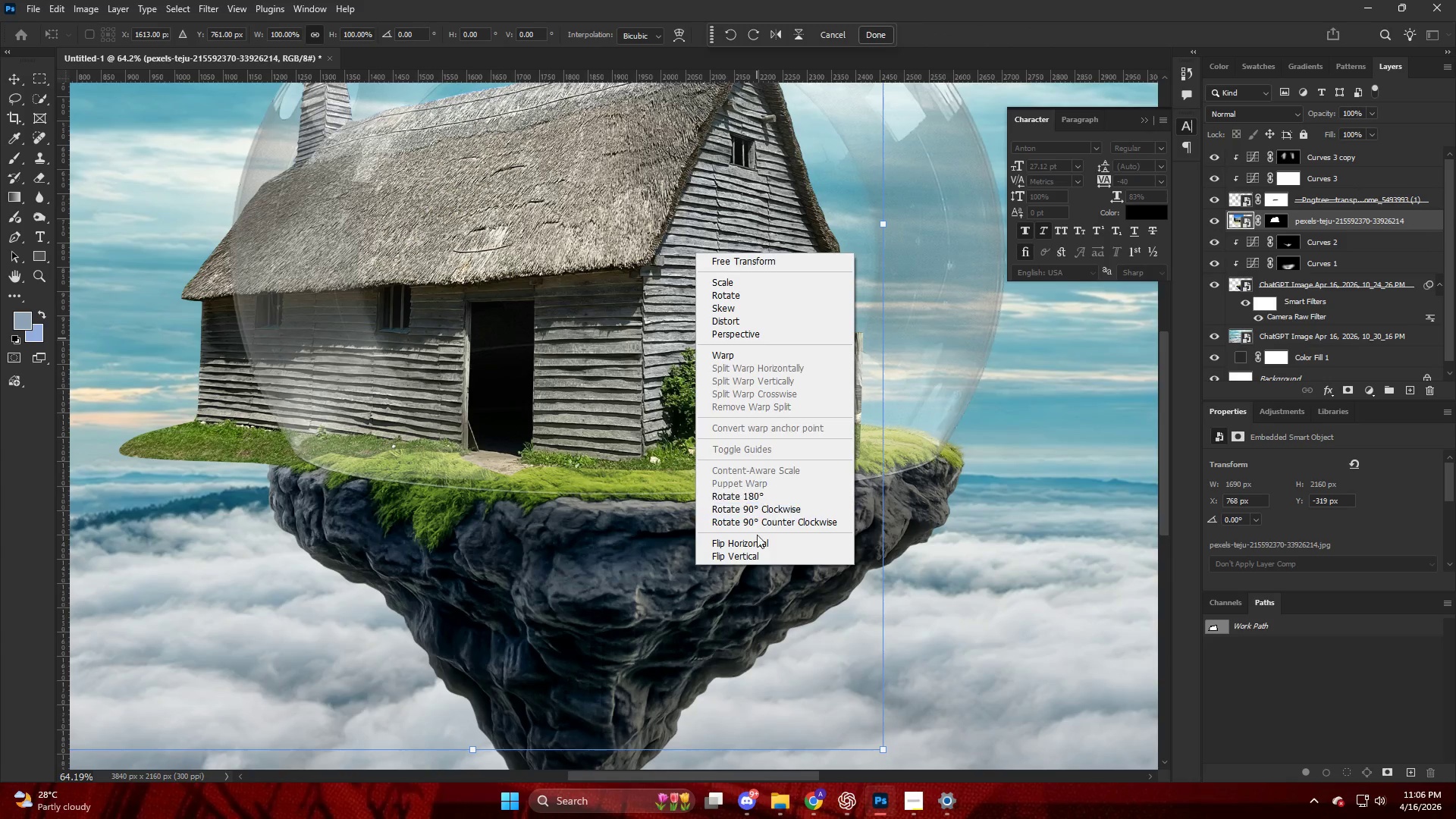 
left_click([756, 543])
 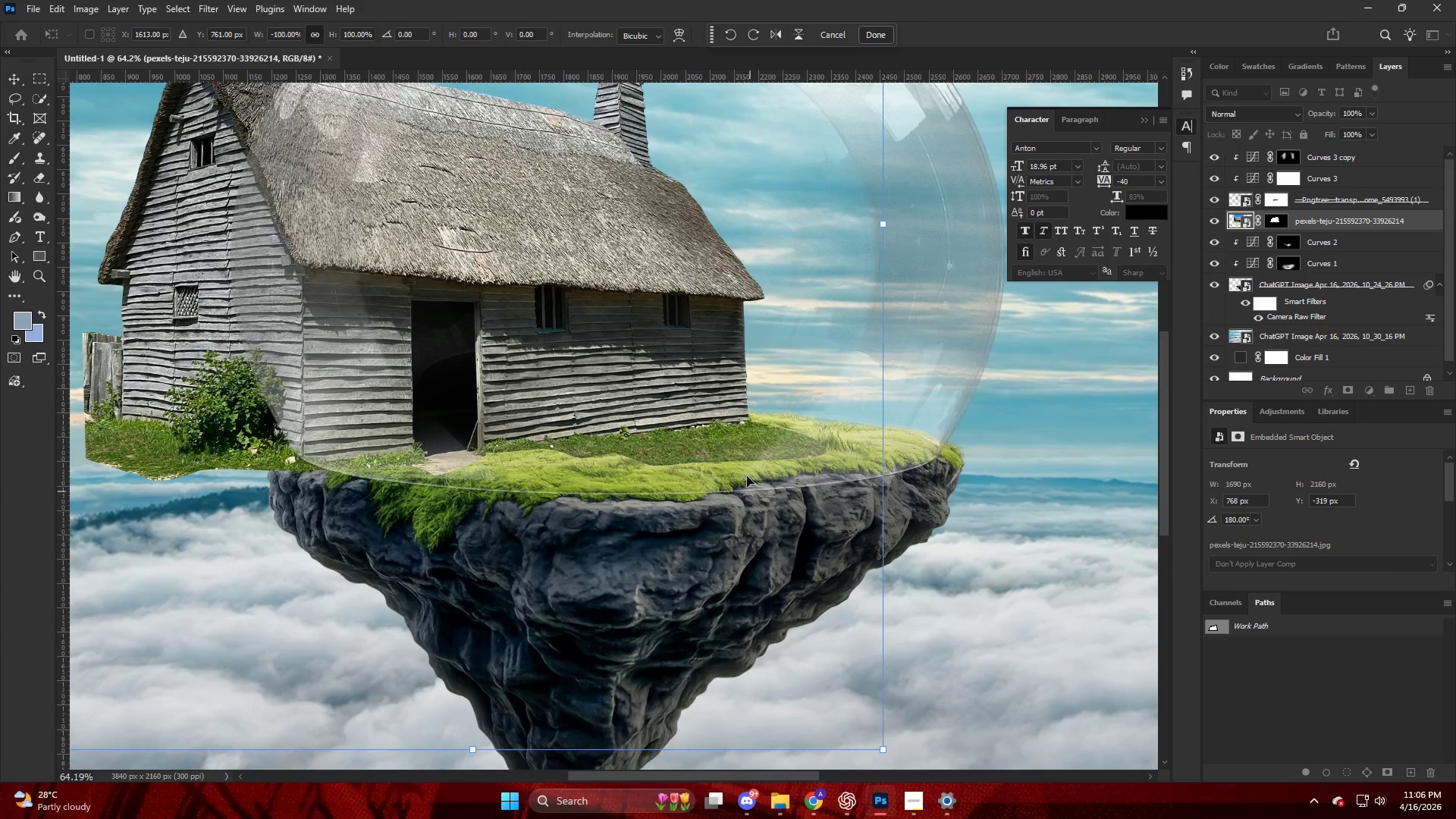 
left_click_drag(start_coordinate=[736, 441], to_coordinate=[870, 430])
 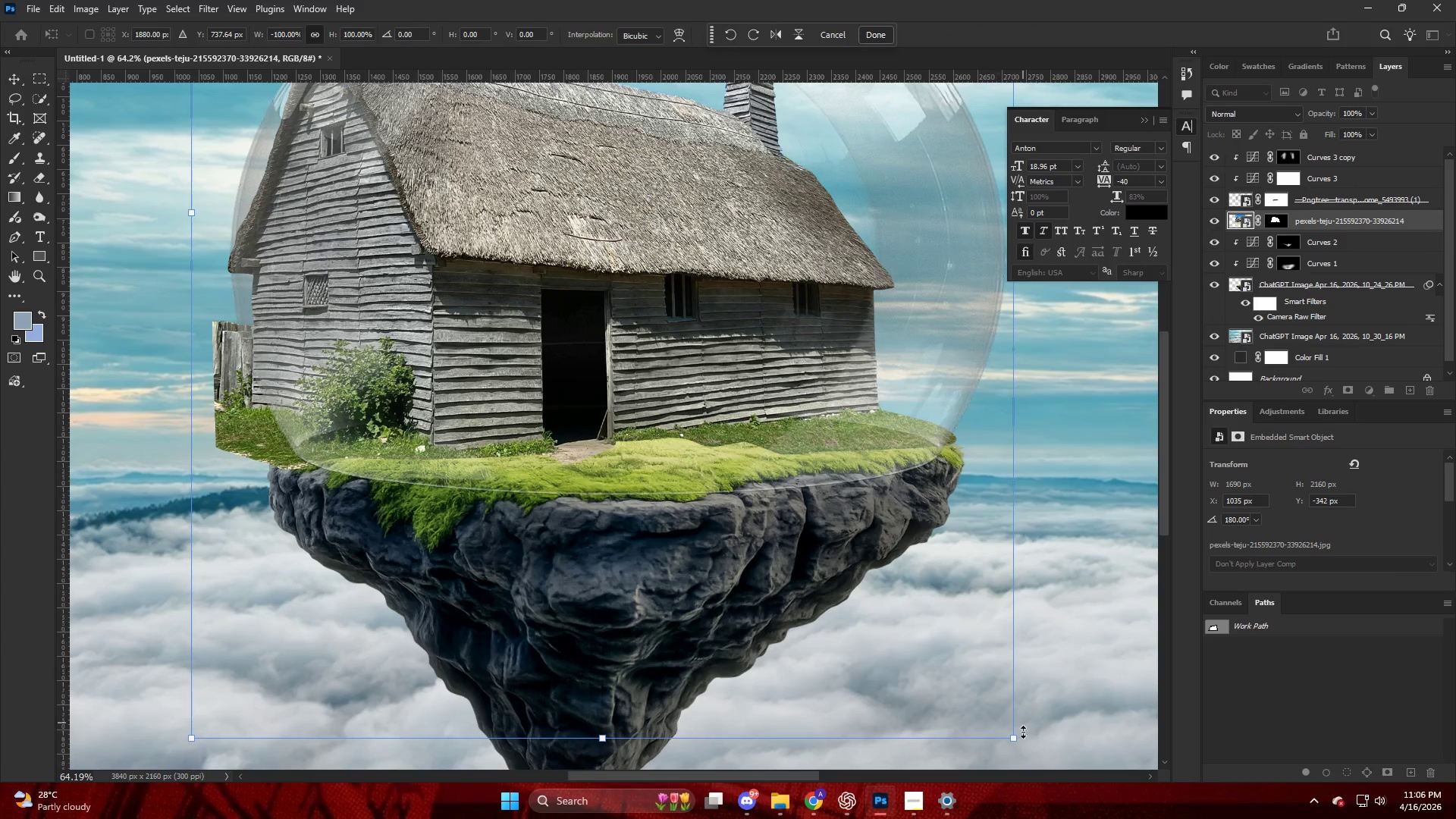 
hold_key(key=AltLeft, duration=1.03)
left_click_drag(start_coordinate=[1012, 739], to_coordinate=[852, 647])
 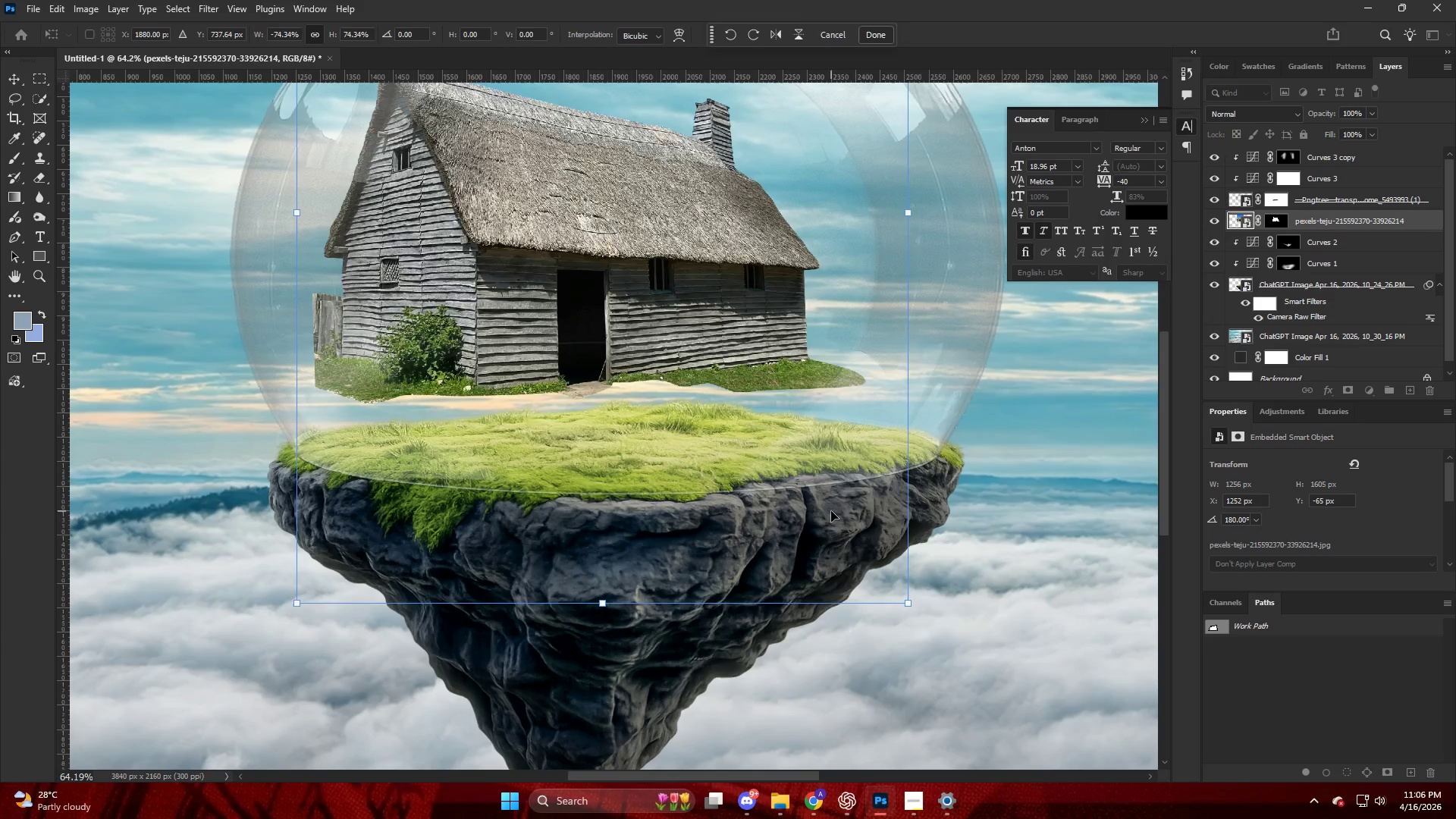 
left_click_drag(start_coordinate=[831, 510], to_coordinate=[836, 589])
 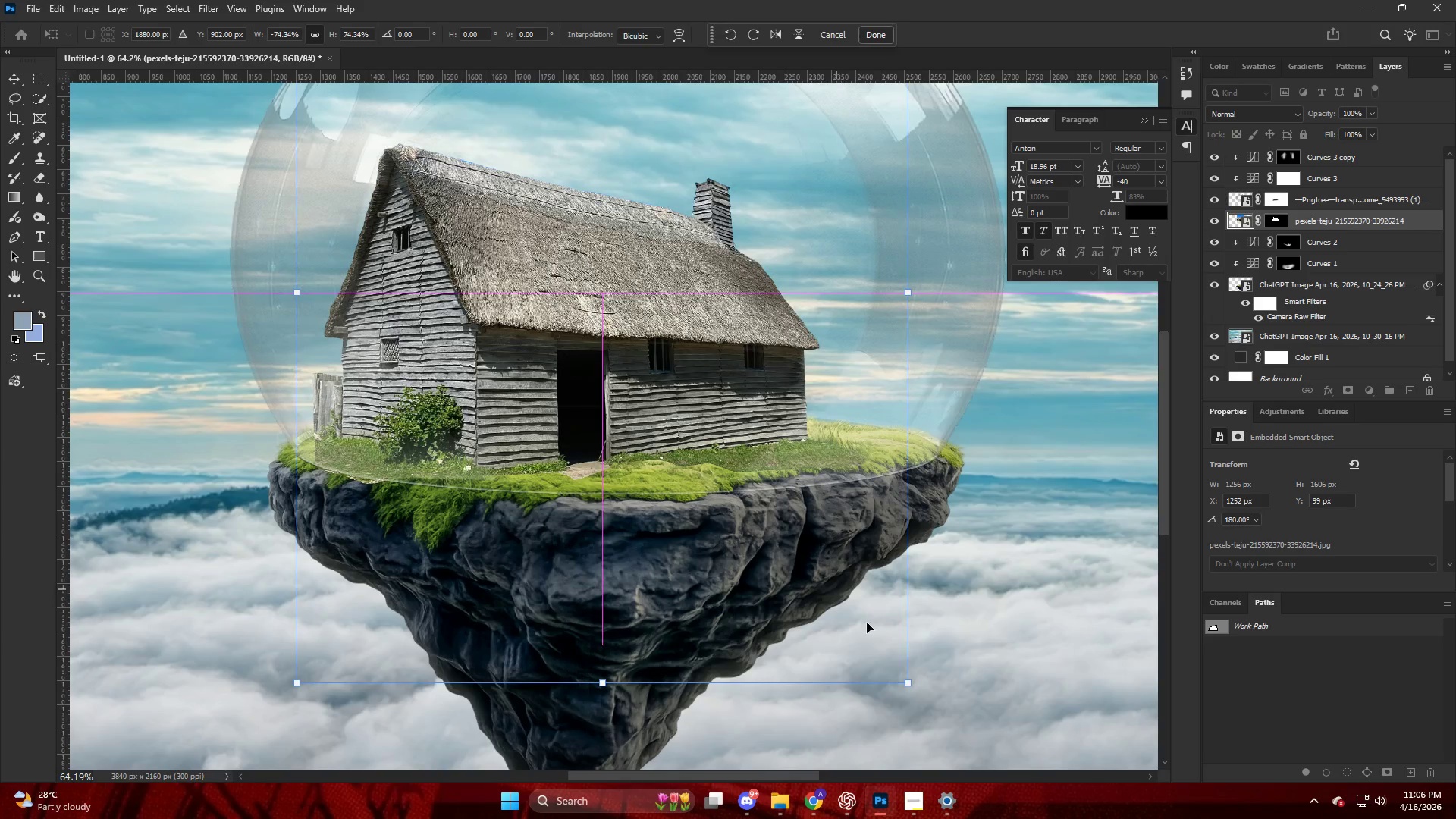 
hold_key(key=AltLeft, duration=1.78)
left_click_drag(start_coordinate=[908, 684], to_coordinate=[702, 609])
 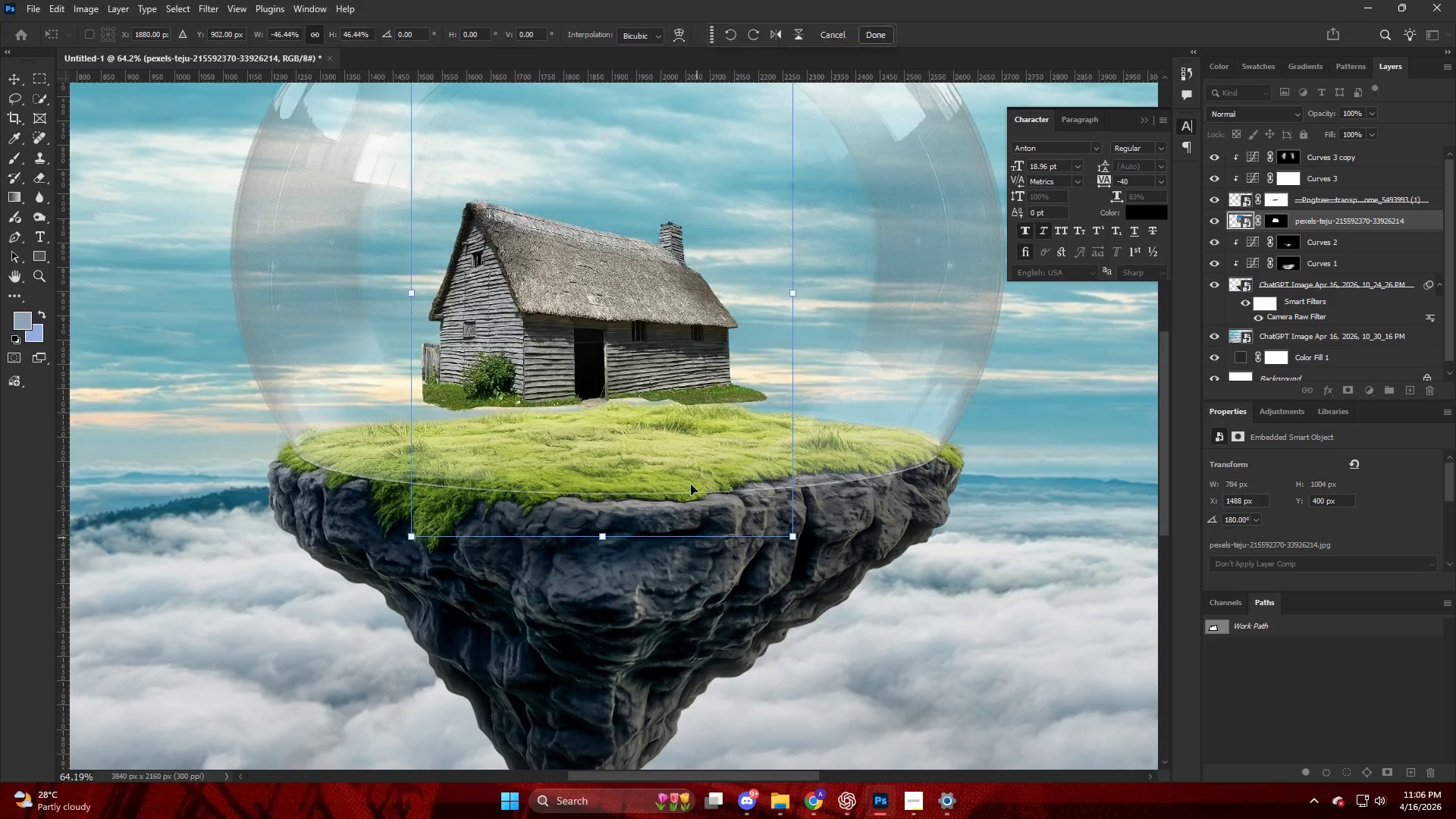 
left_click_drag(start_coordinate=[695, 408], to_coordinate=[694, 441])
 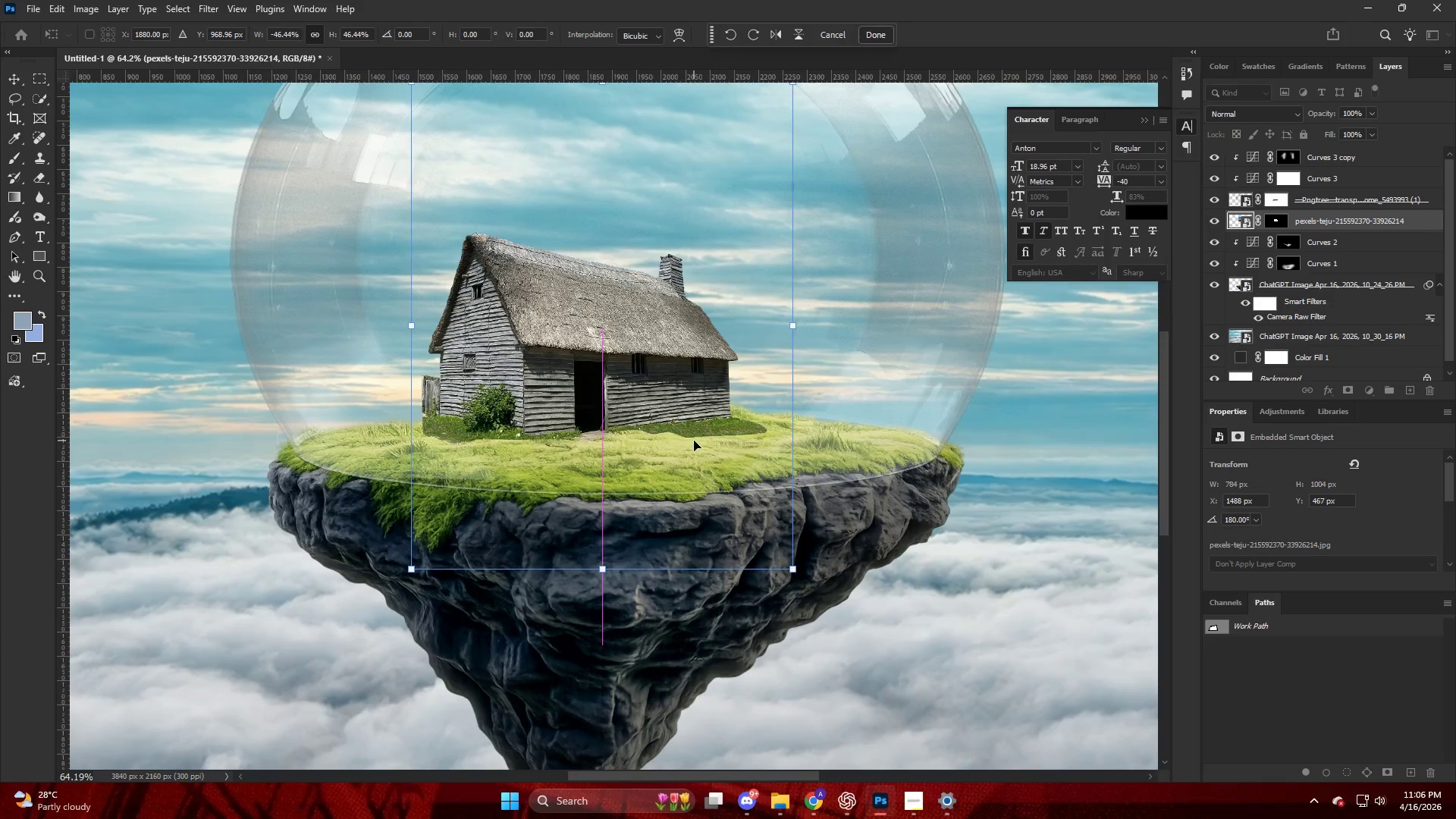 
hold_key(key=AltLeft, duration=0.48)
scroll: coordinate [692, 438], scroll_direction: down, amount: 9.0
 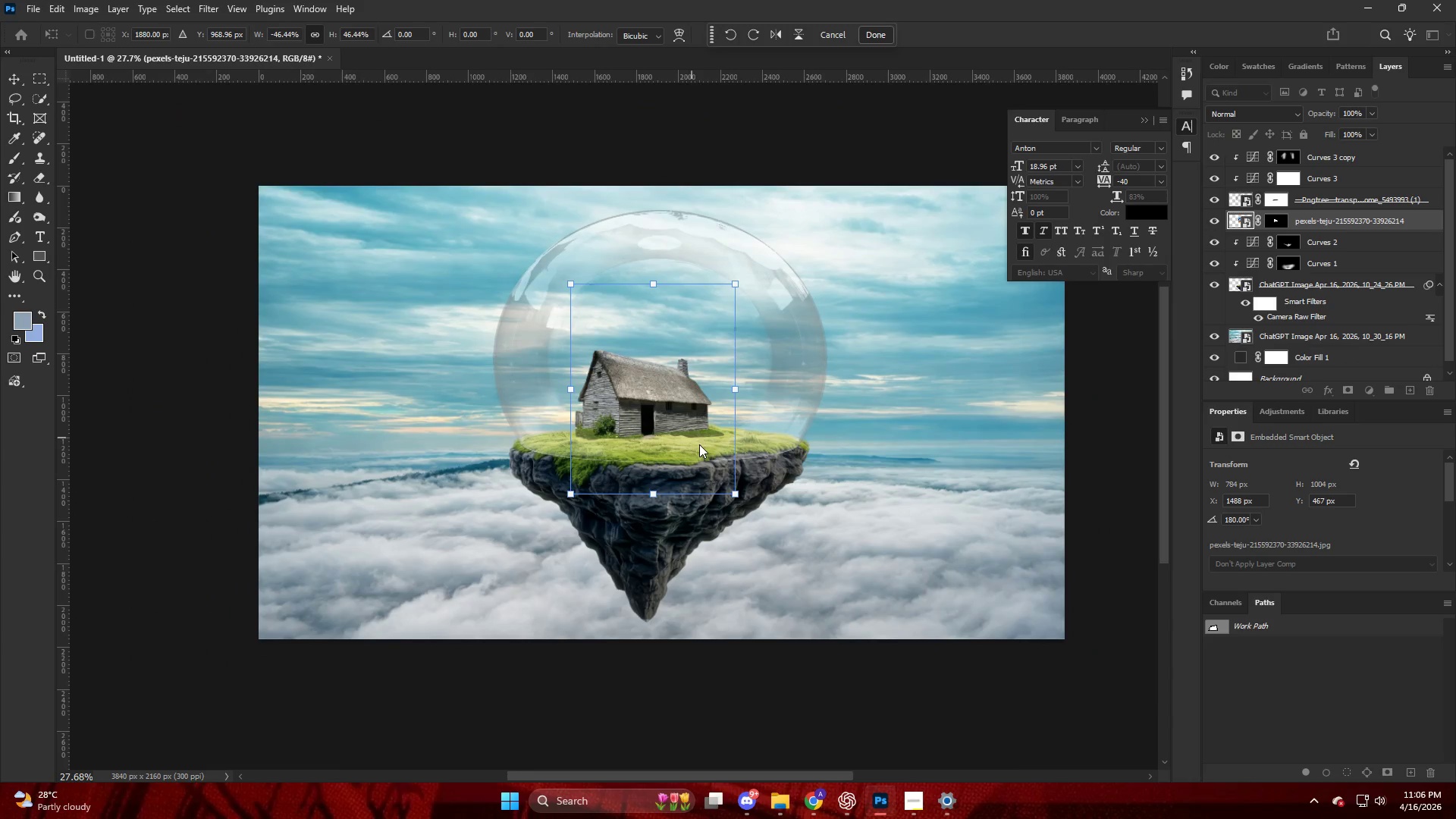 
key(Alt+AltLeft)
 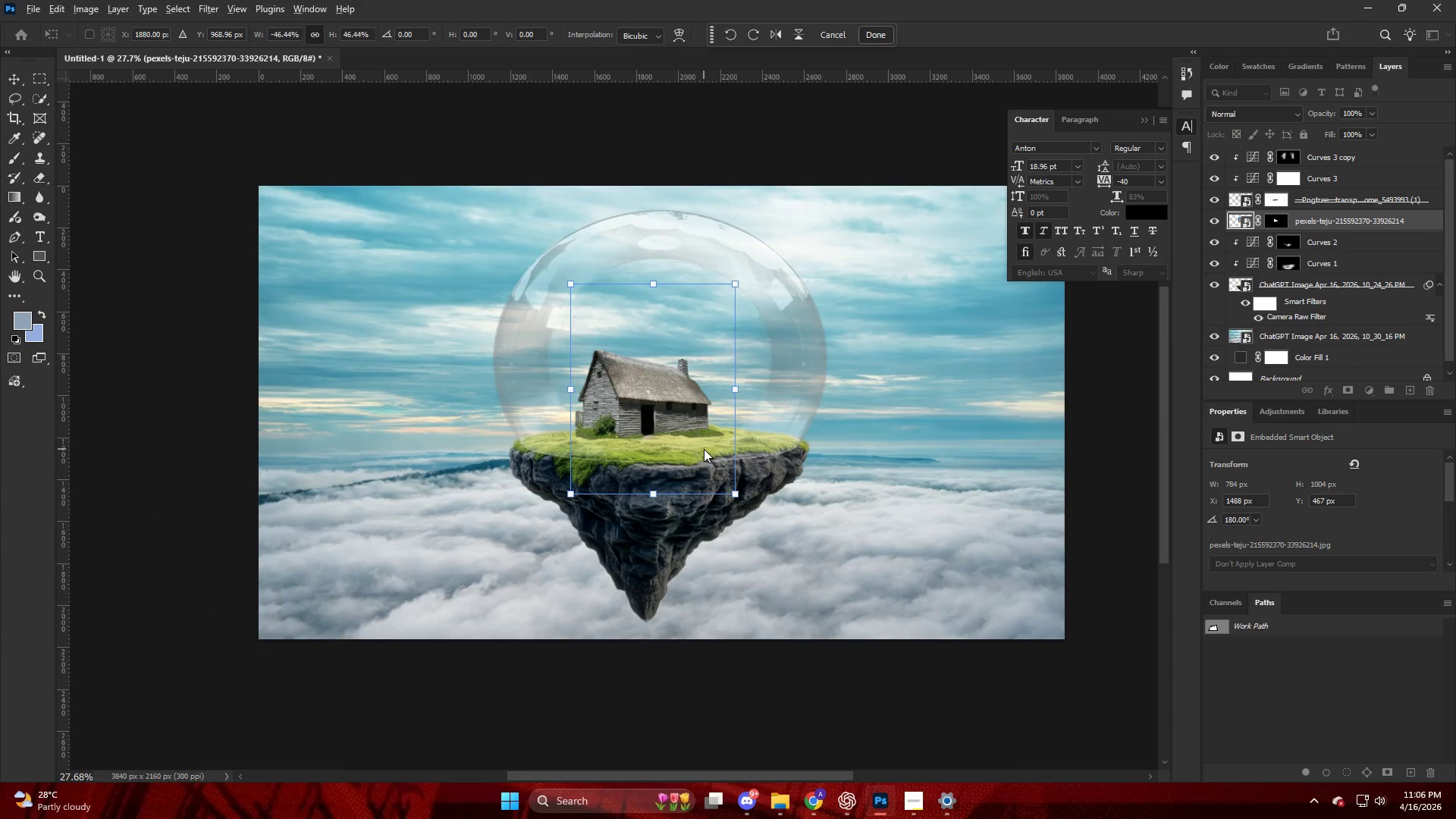 
hold_key(key=AltLeft, duration=0.52)
 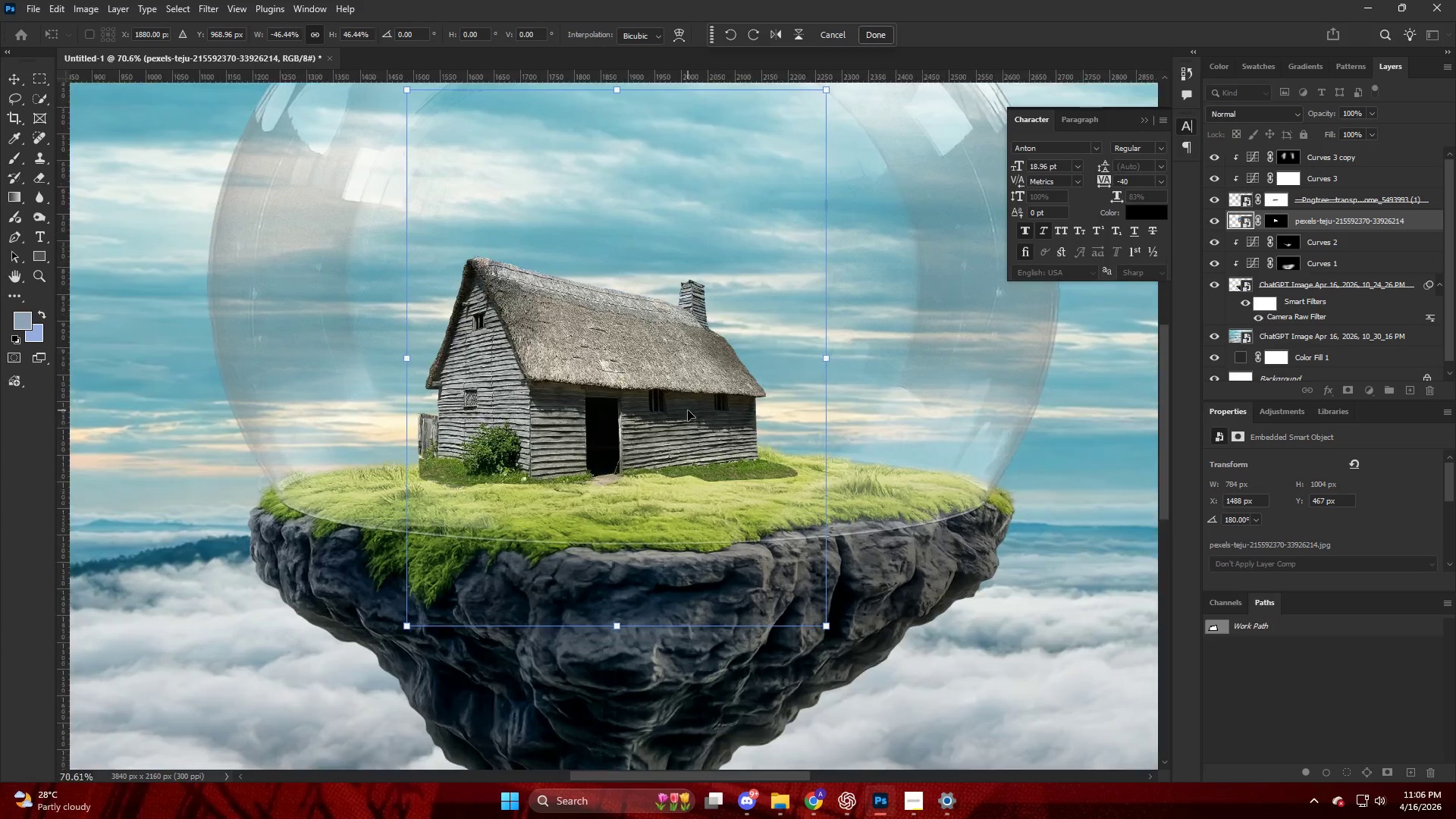 
left_click([688, 410])
 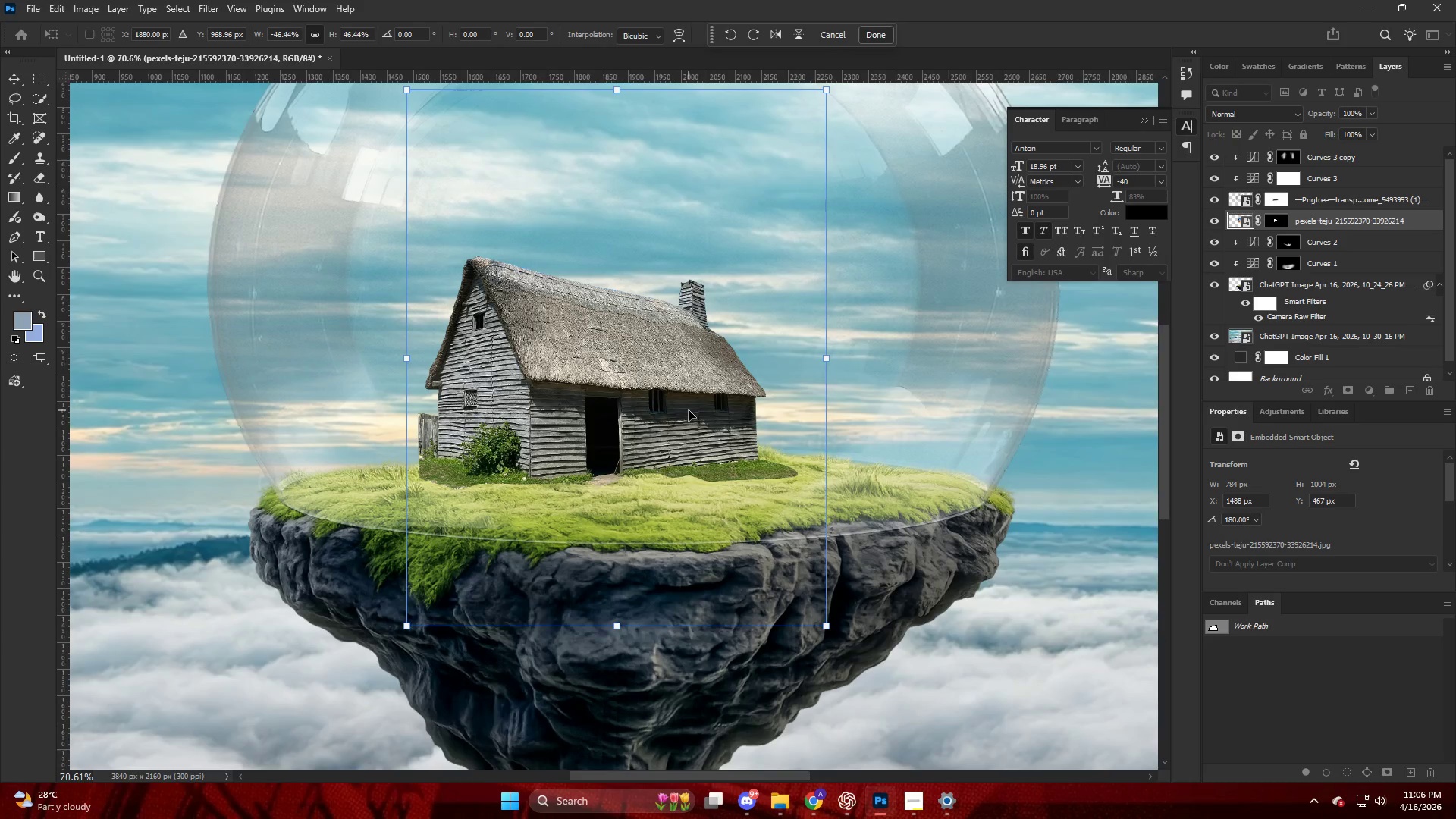 
scroll: coordinate [682, 412], scroll_direction: up, amount: 15.0
 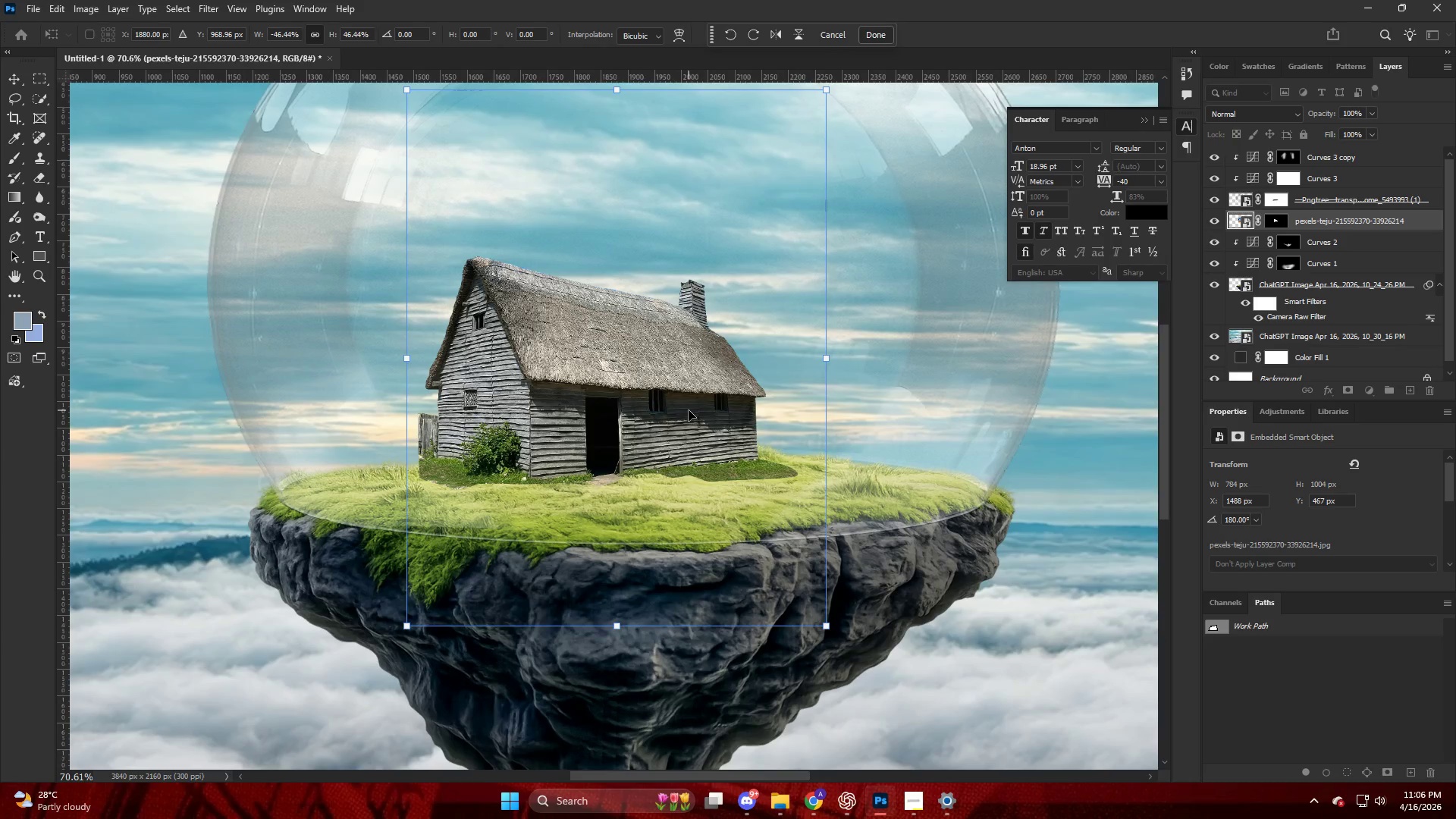 
key(Control+T)
 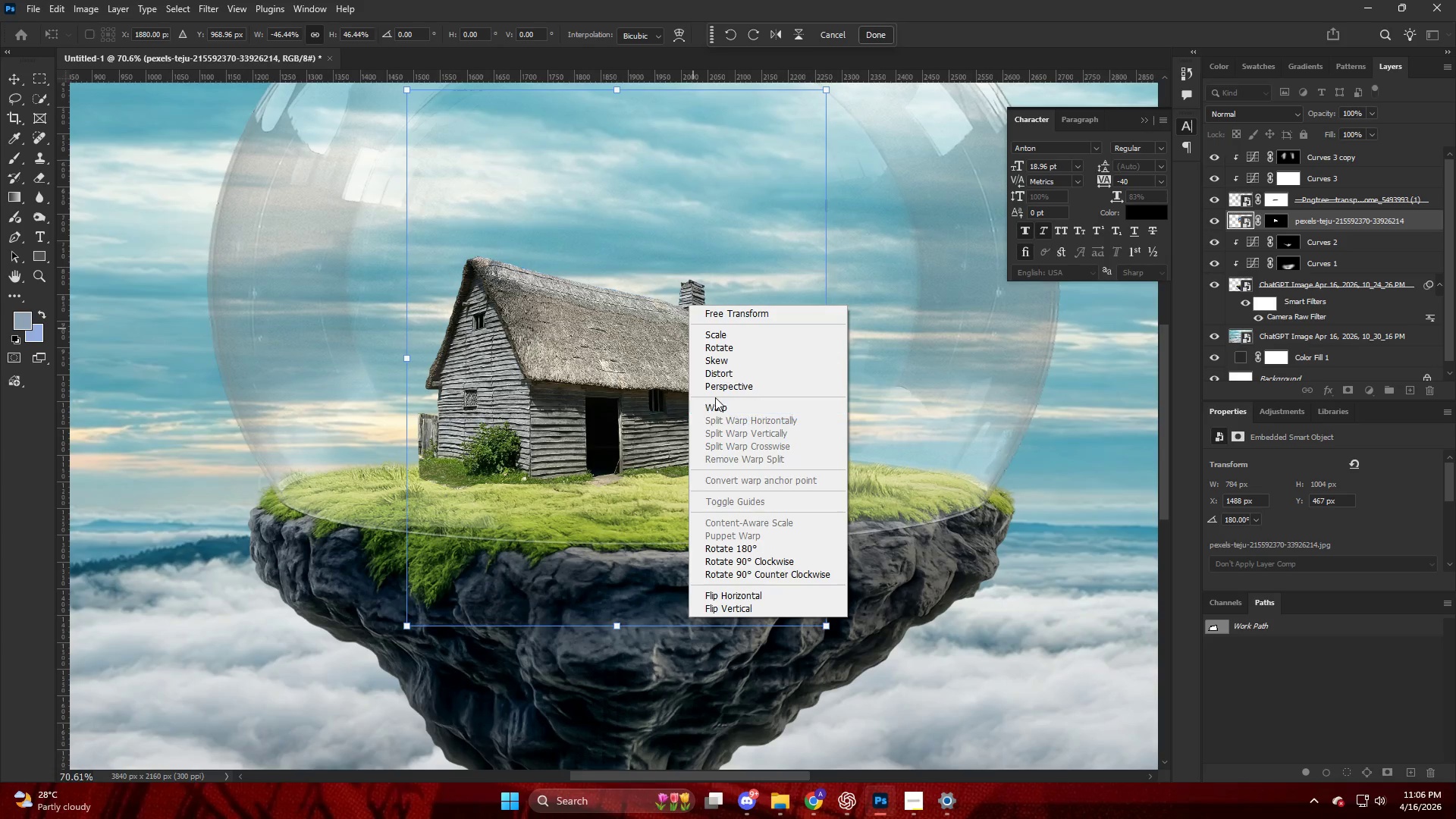 
left_click([716, 374])
 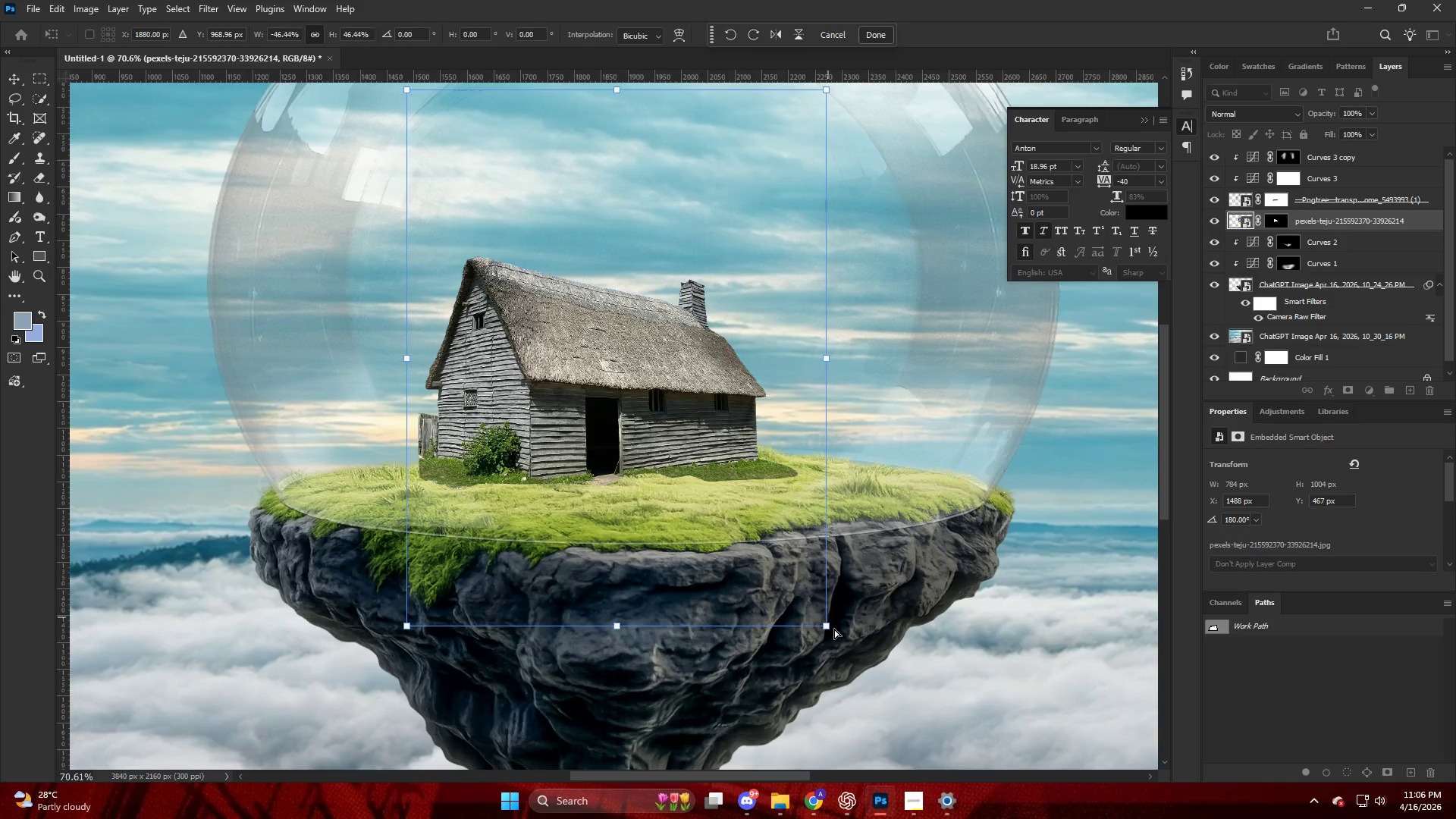 
left_click_drag(start_coordinate=[833, 631], to_coordinate=[782, 600])
 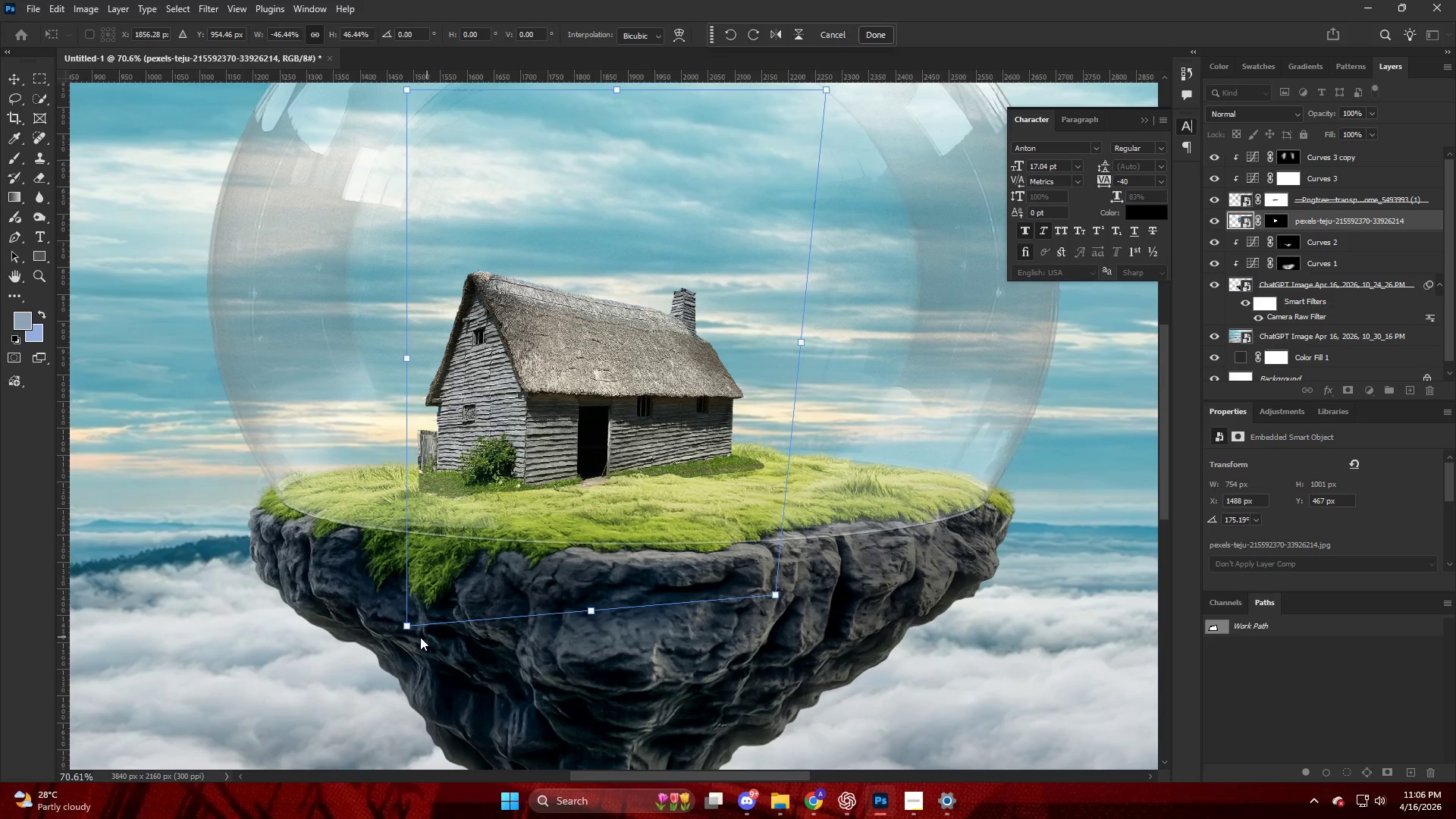 
left_click_drag(start_coordinate=[410, 627], to_coordinate=[359, 611])
 